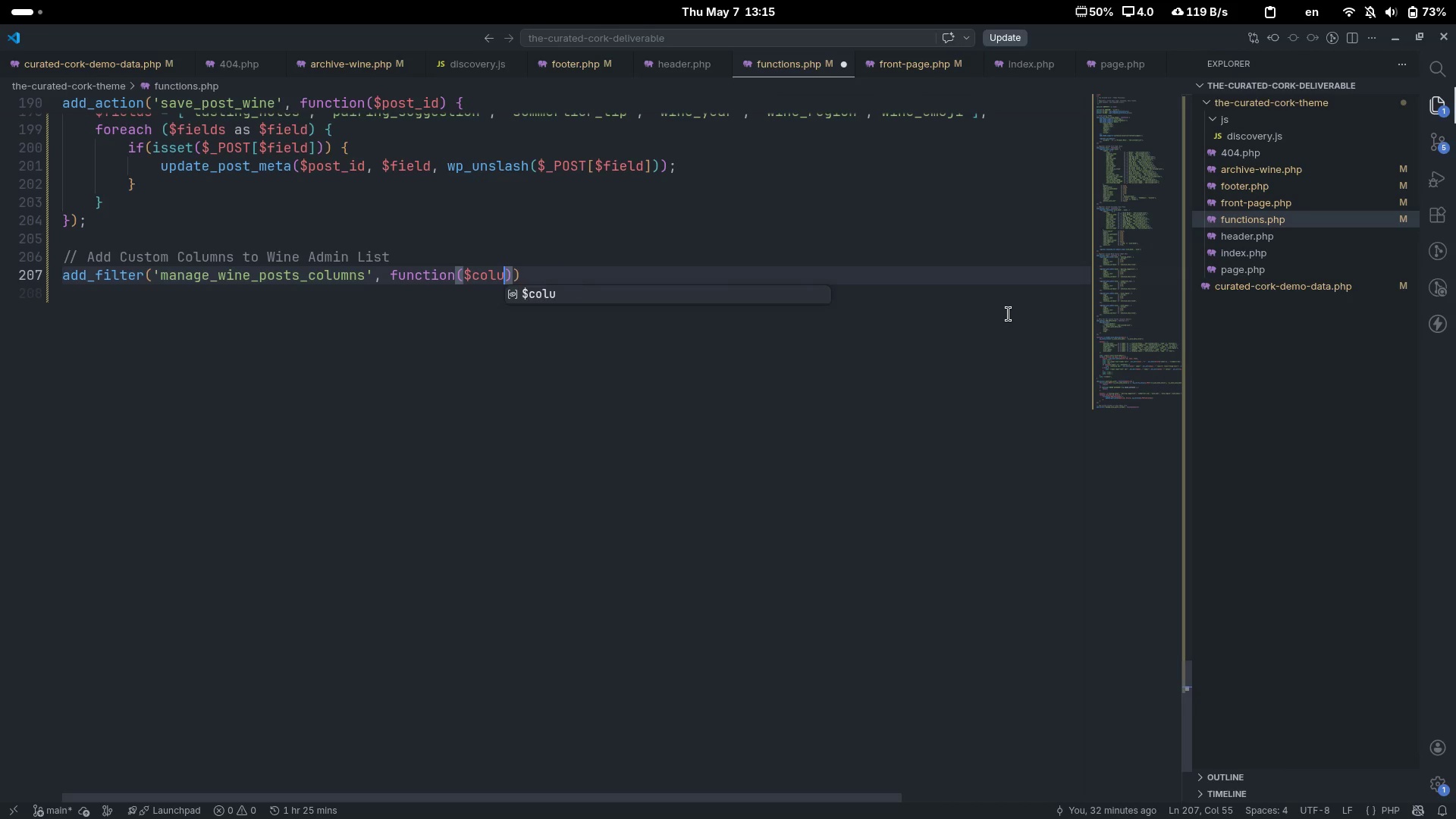 
key(ArrowRight)
 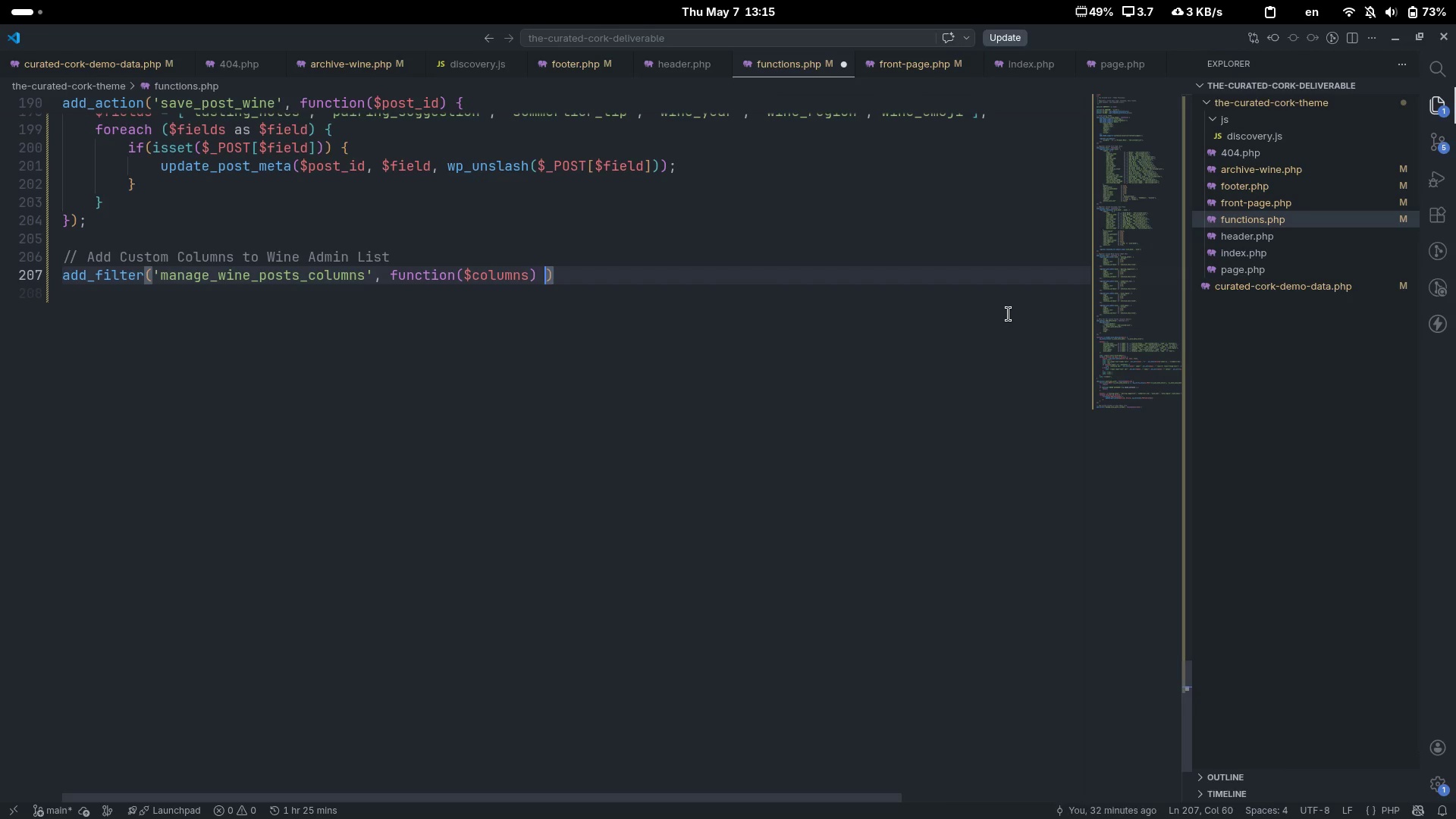 
key(Space)
 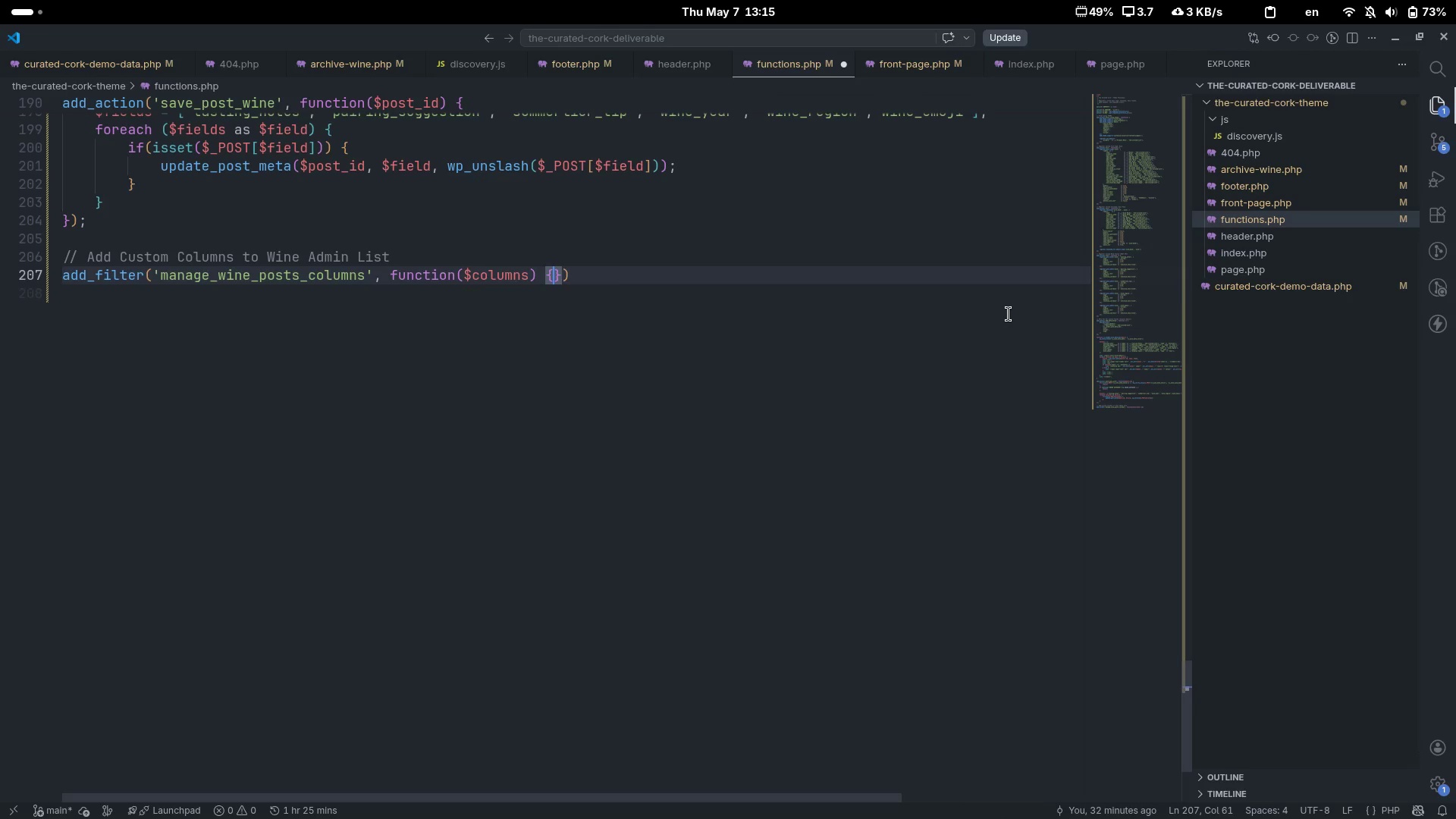 
key(Shift+ShiftLeft)
 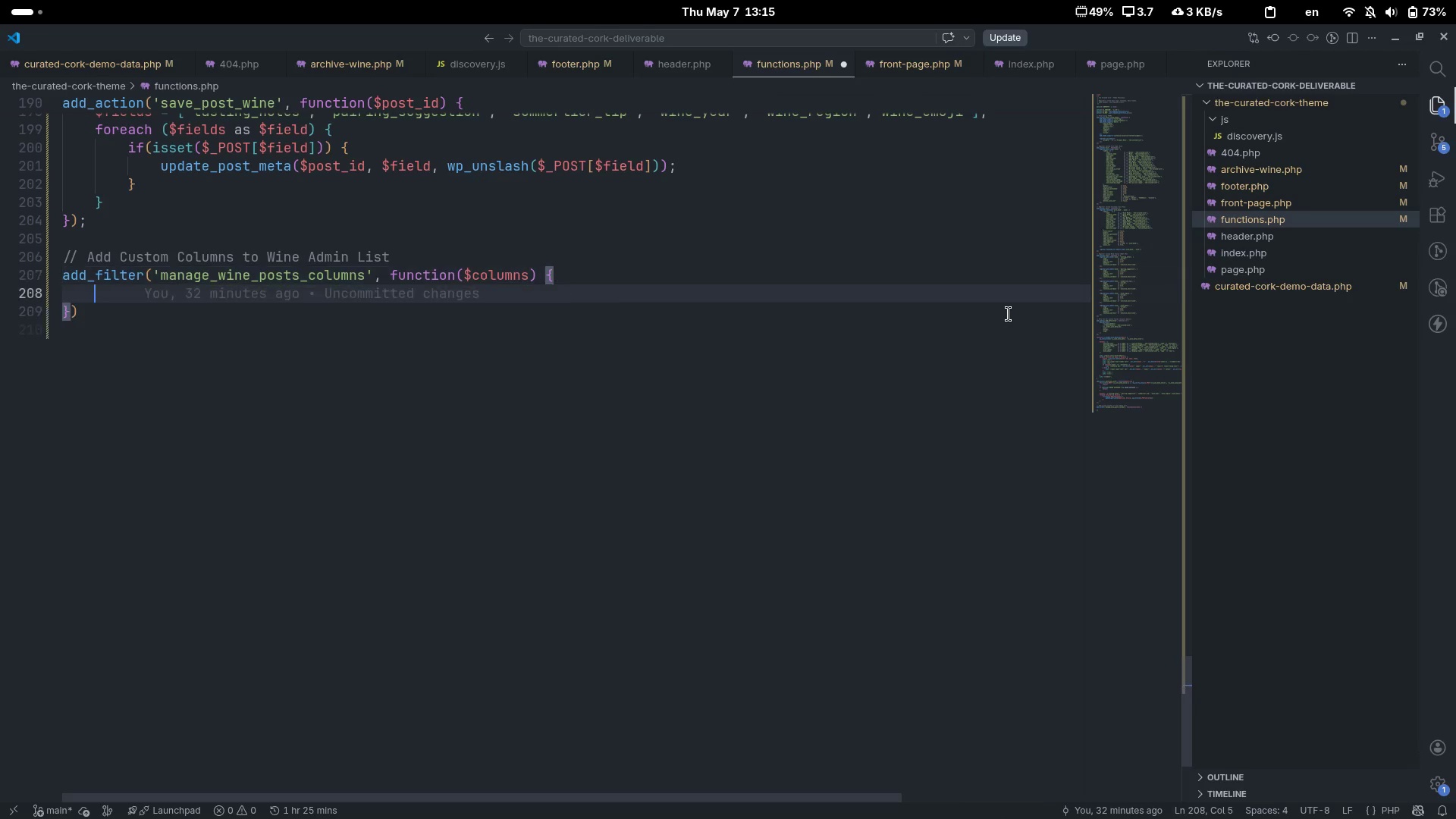 
key(Shift+BracketLeft)
 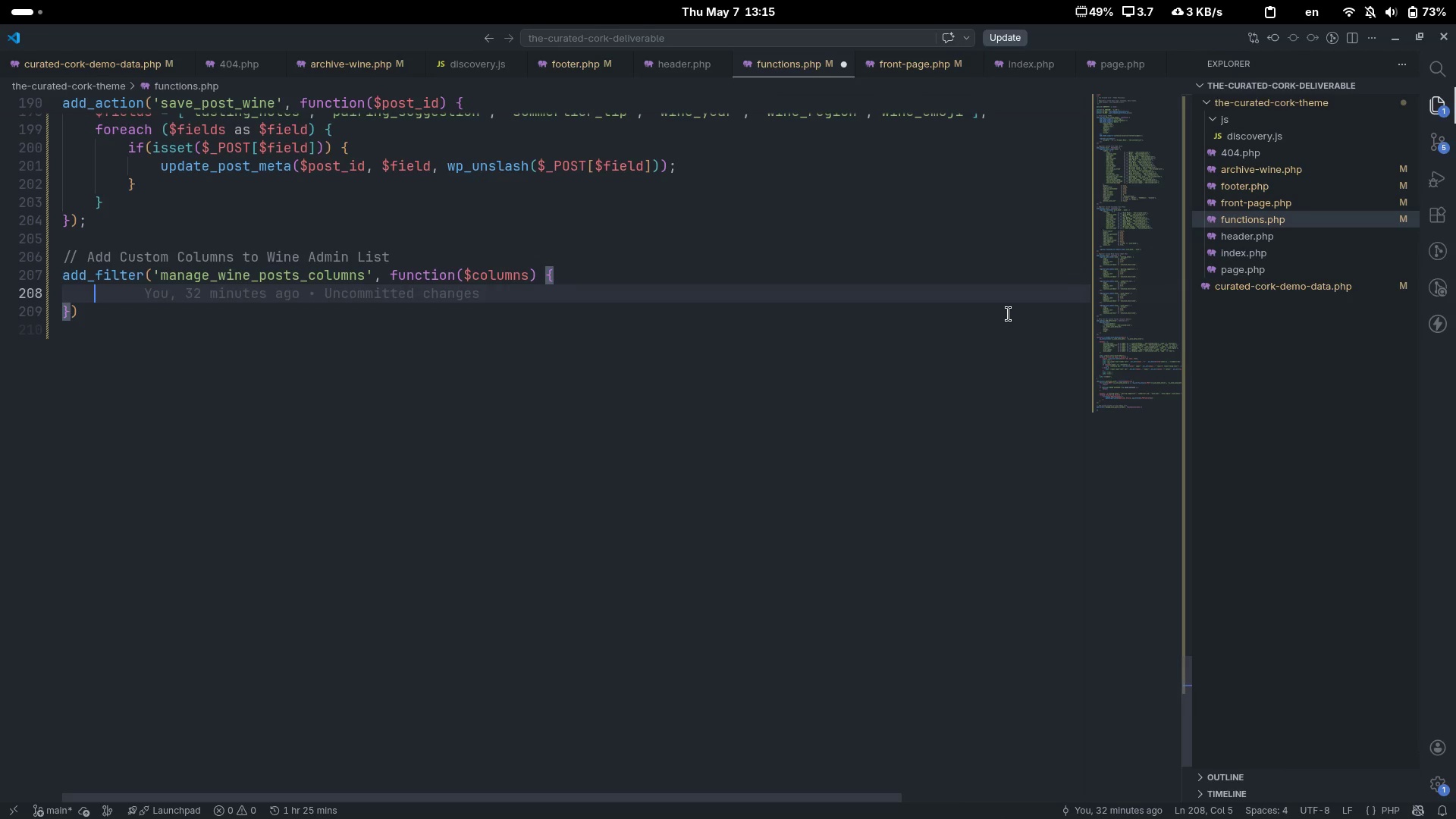 
key(Enter)
 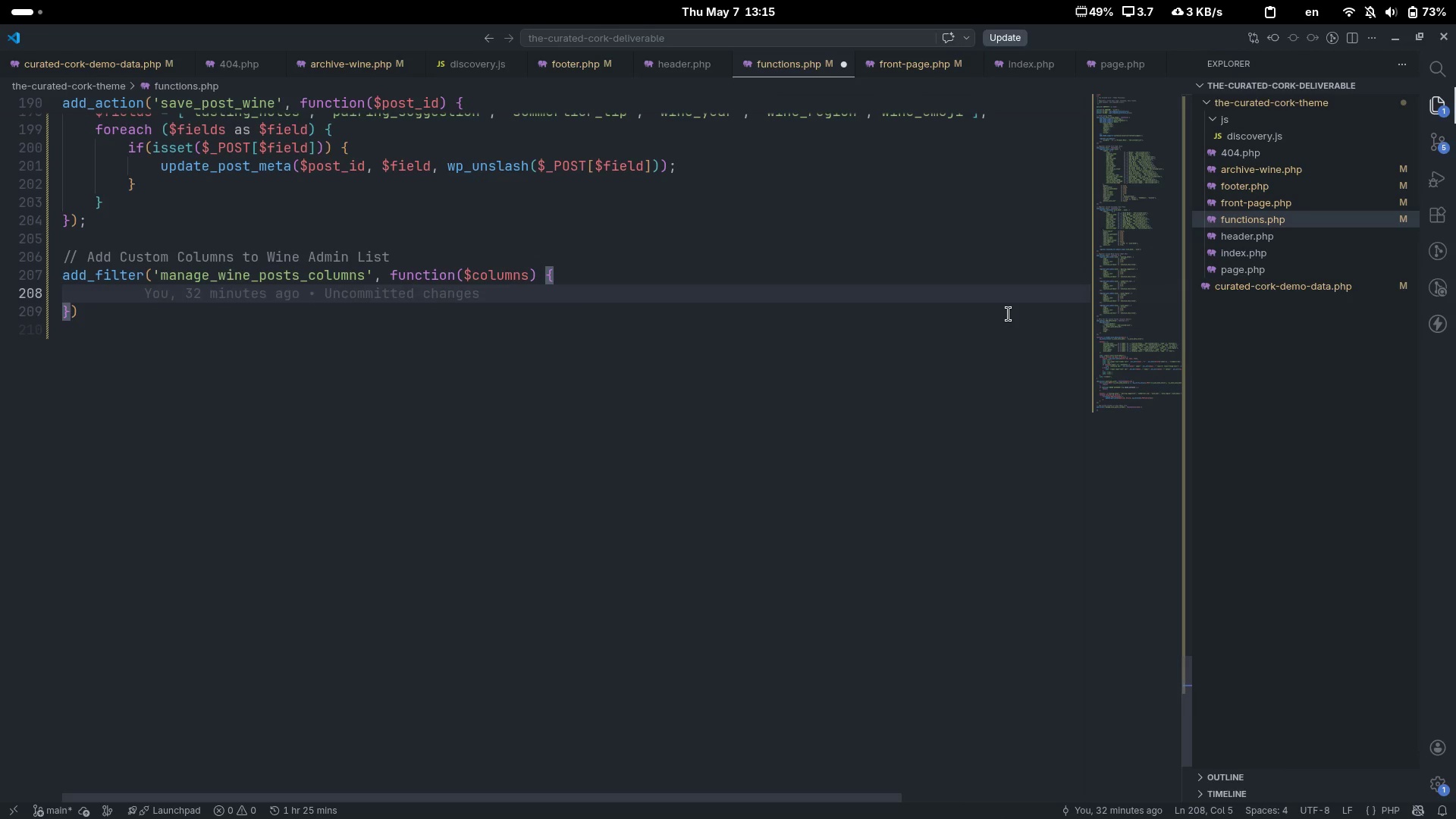 
type($new = [)
 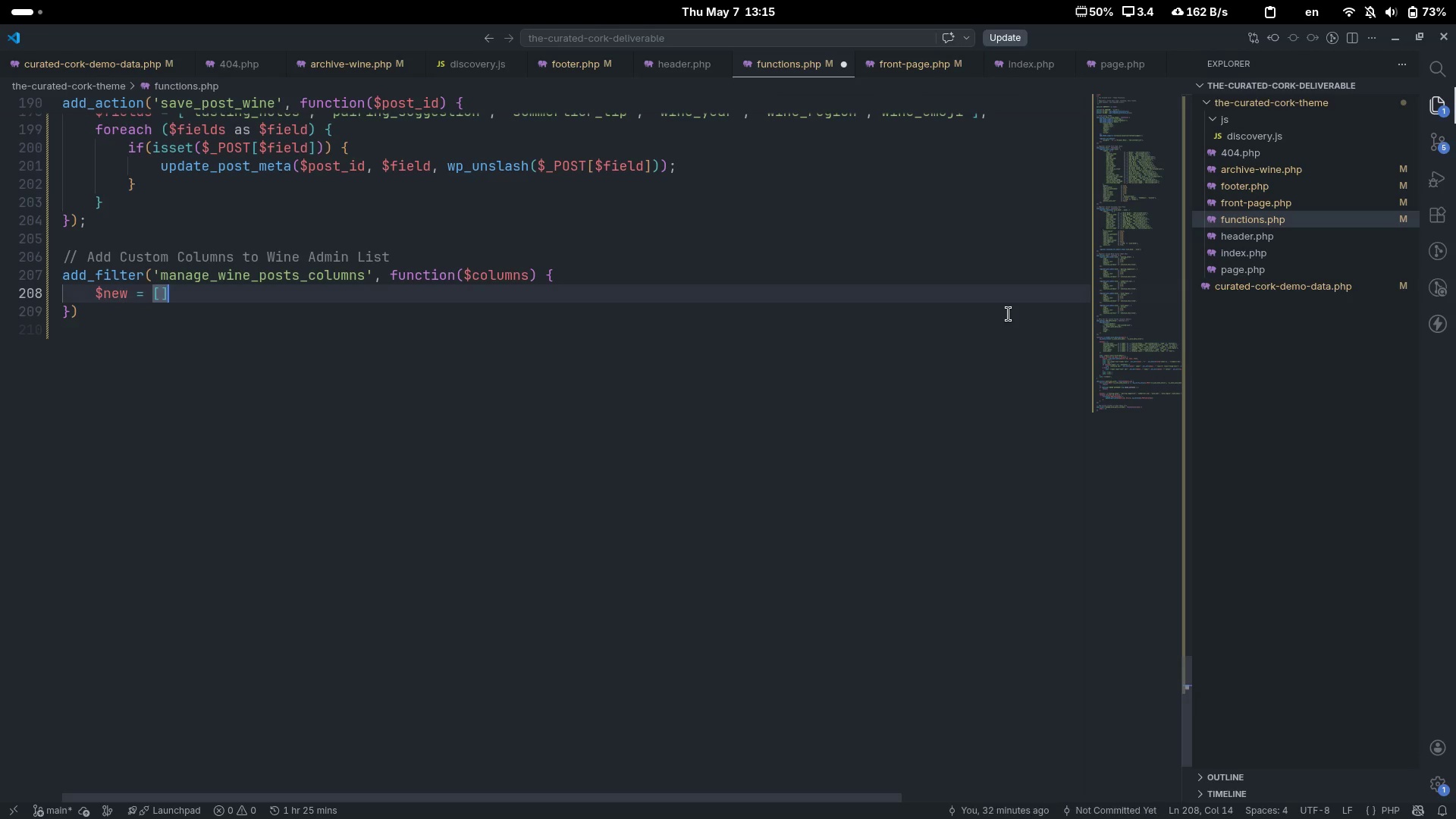 
key(ArrowRight)
 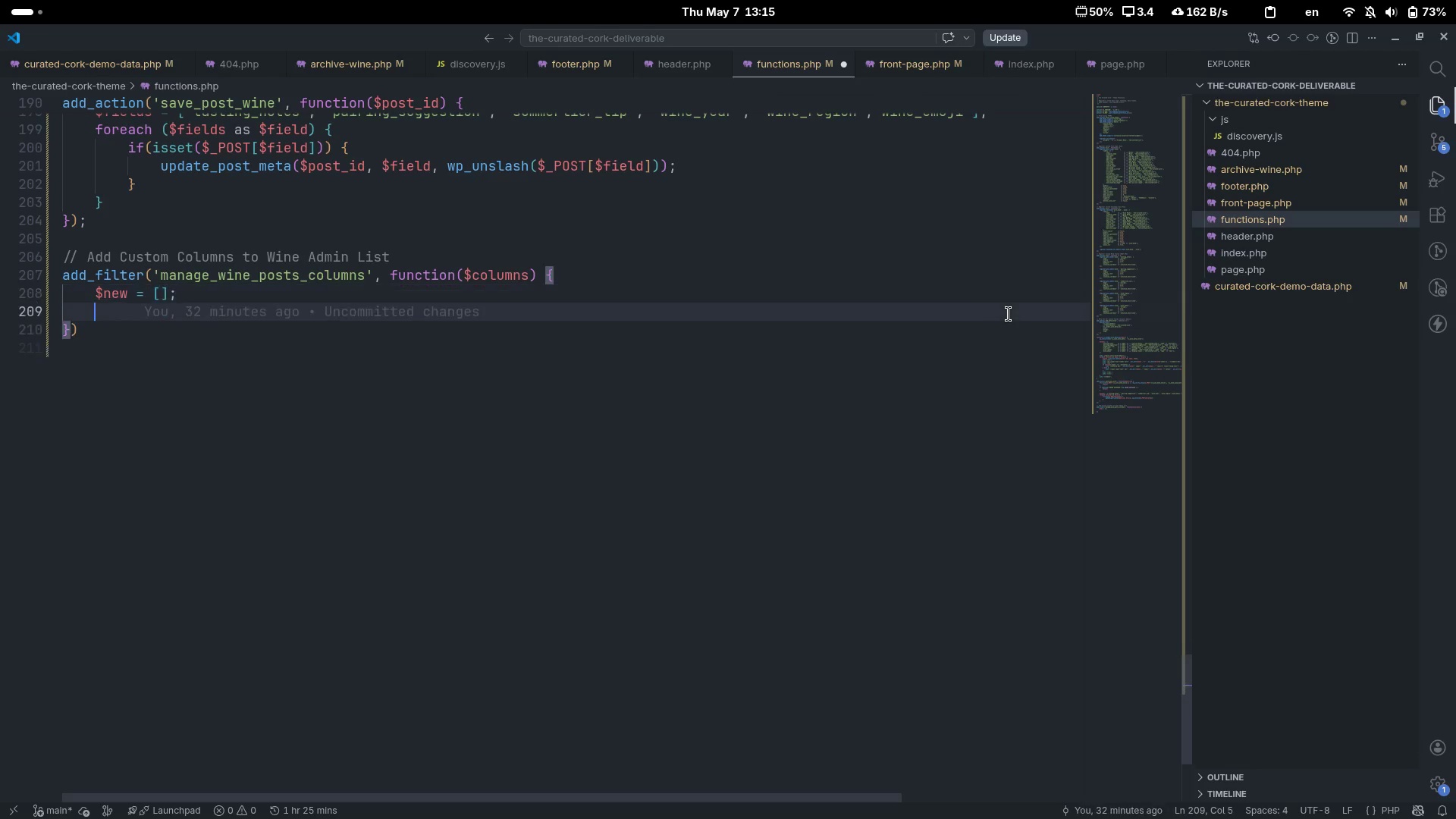 
key(Semicolon)
 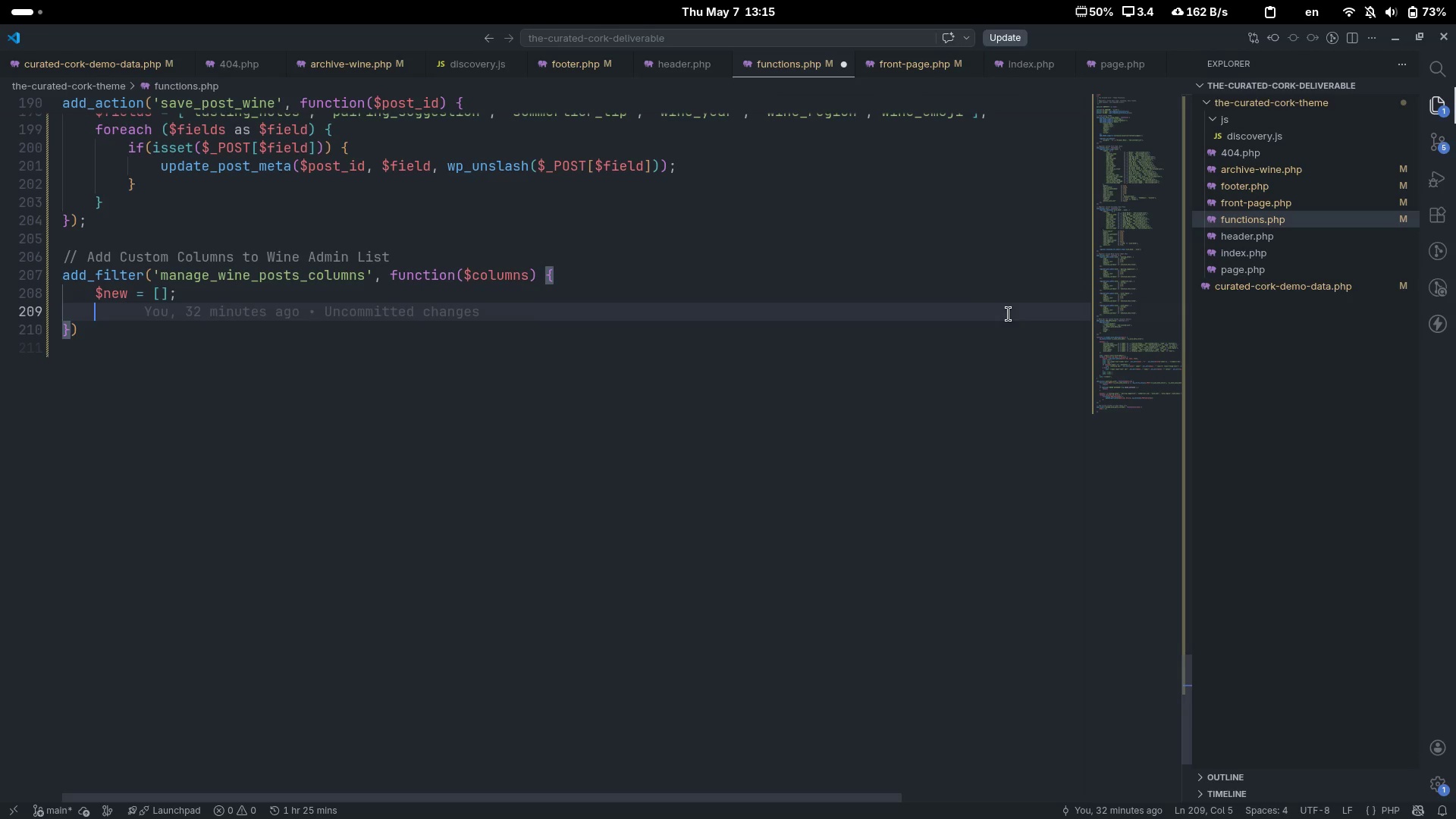 
key(Enter)
 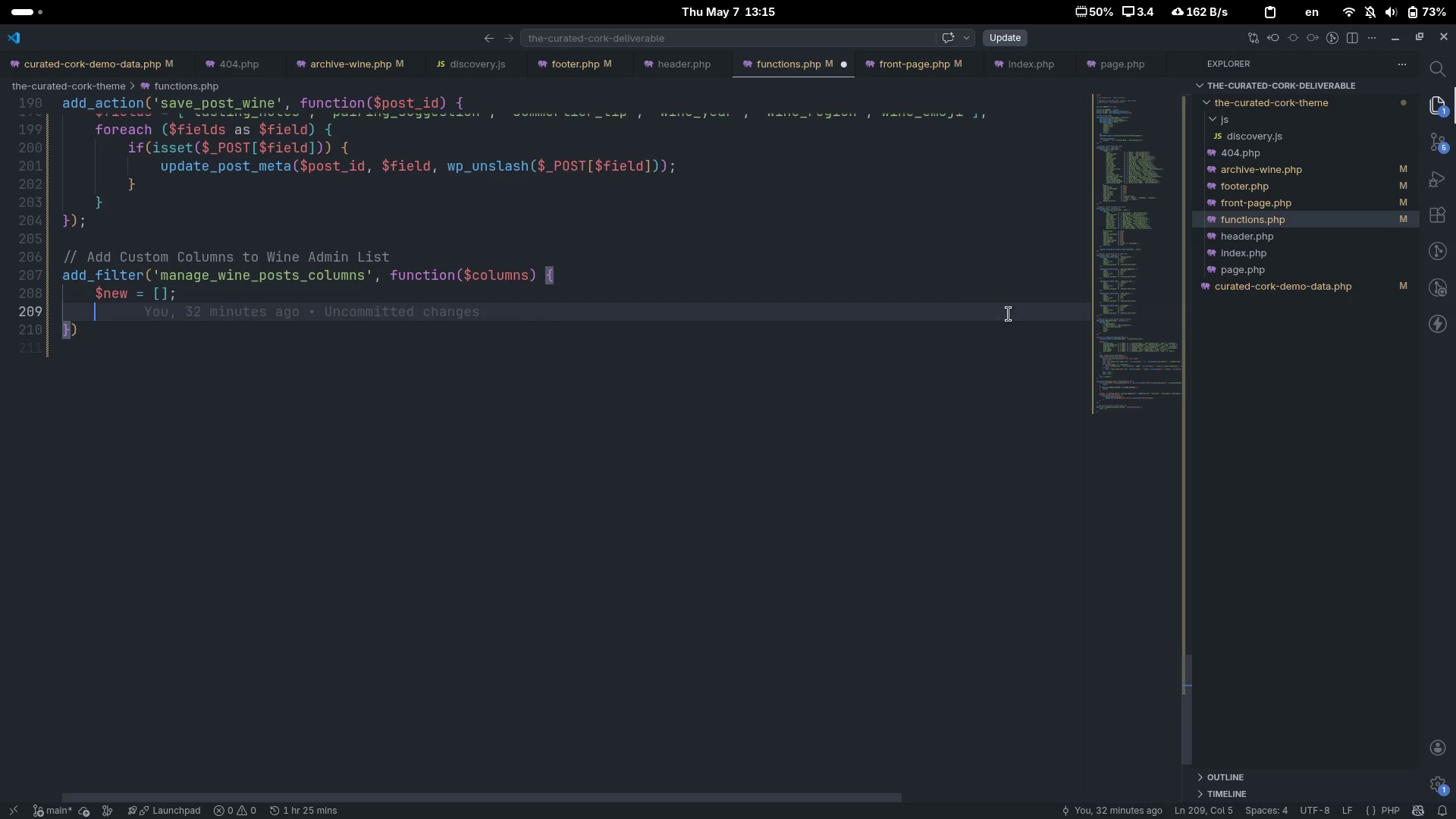 
type(fora)
key(Backspace)
type(eac)
key(Tab)
type( ($column)
key(Tab)
type( as $k)
key(Tab)
type( => $val)
 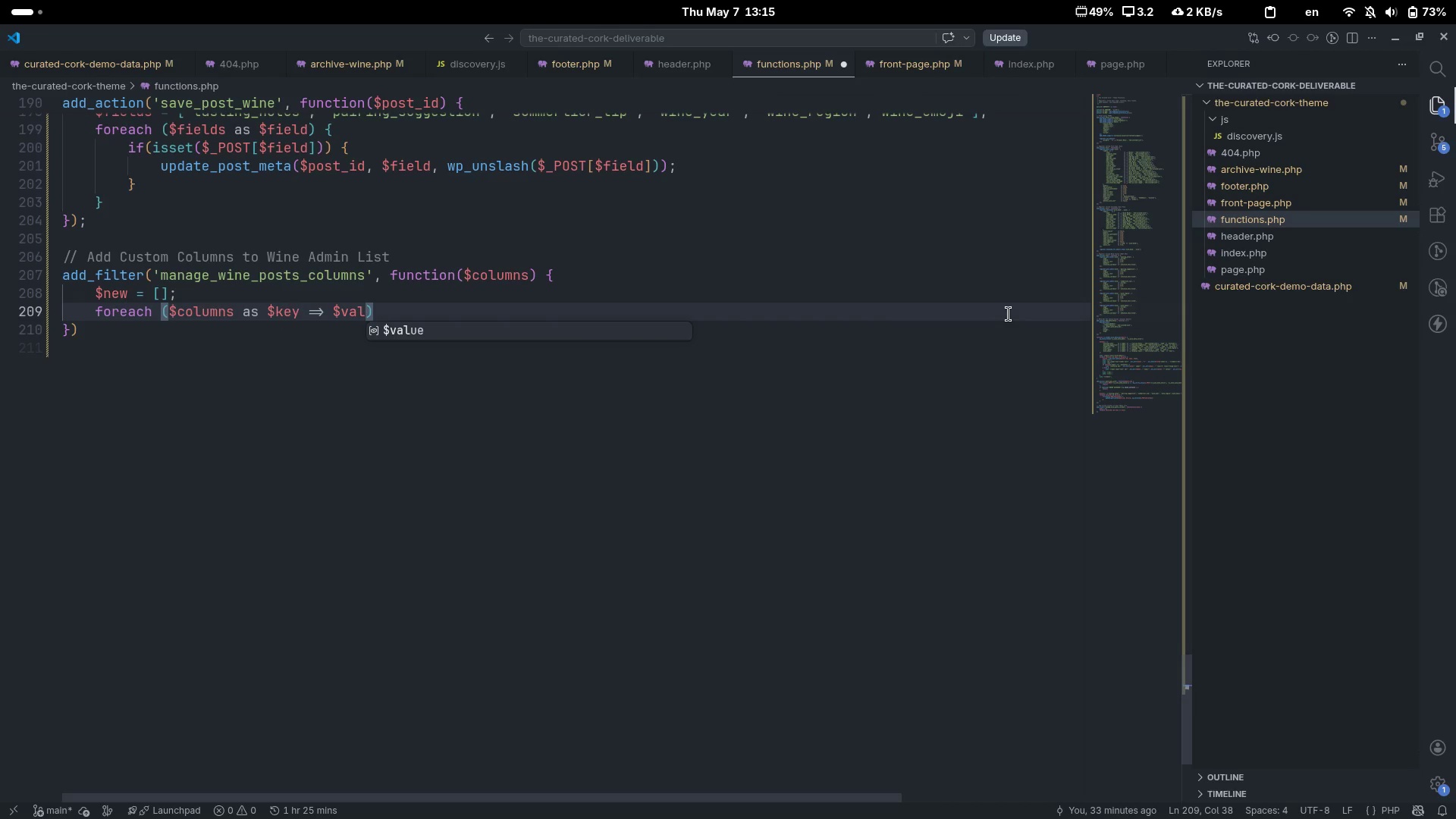 
key(ArrowRight)
 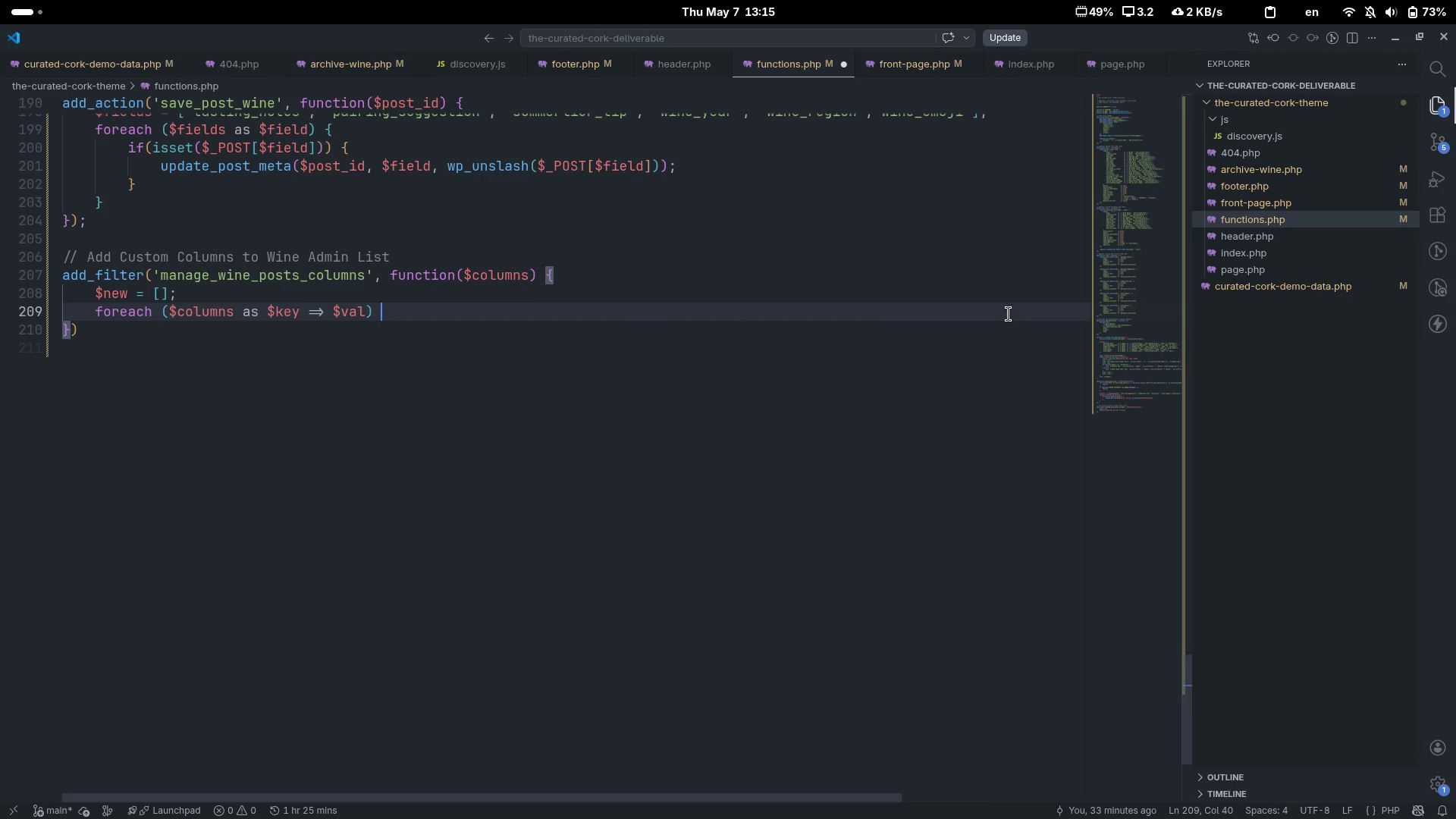 
key(Space)
 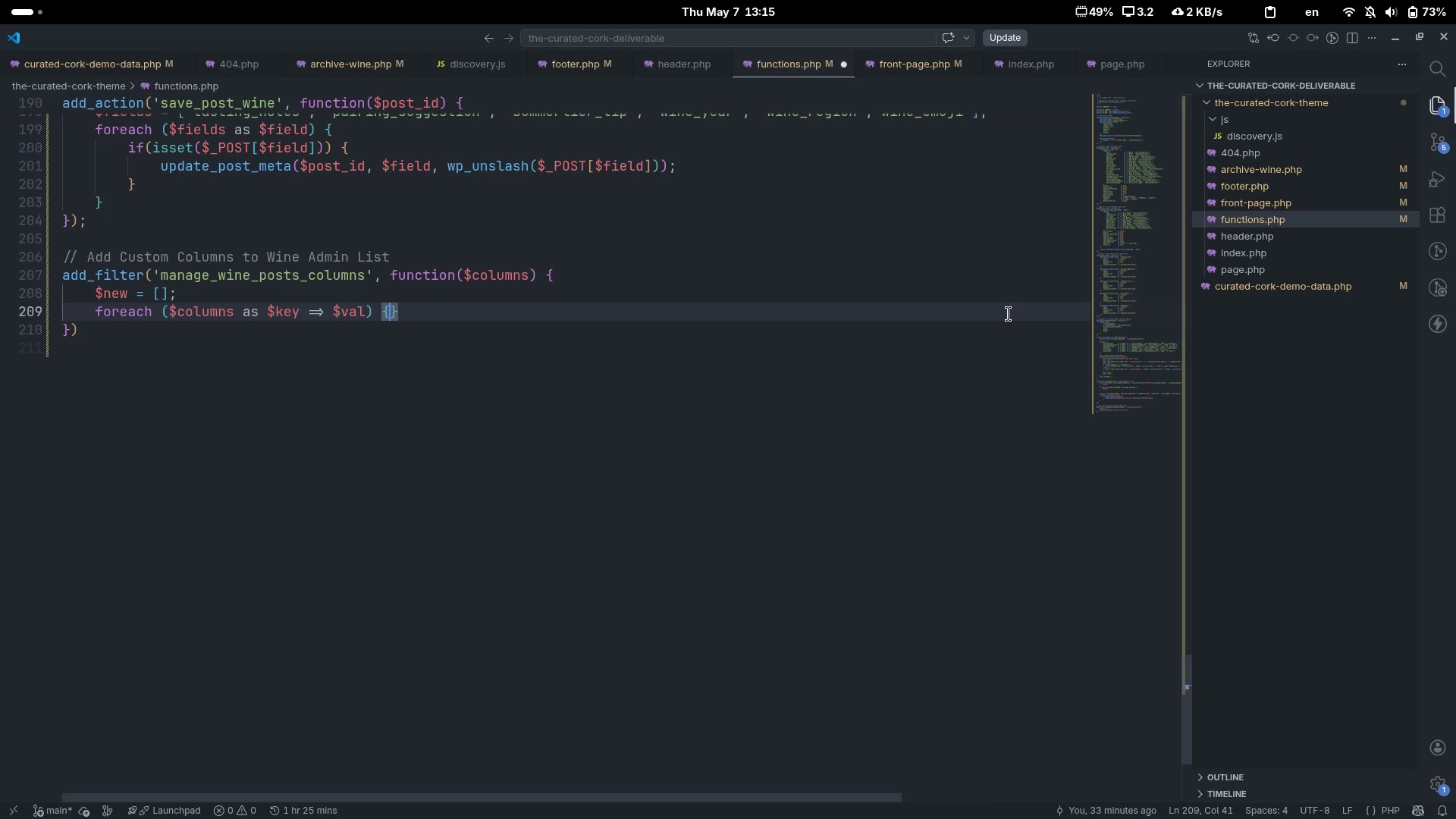 
key(Shift+ShiftLeft)
 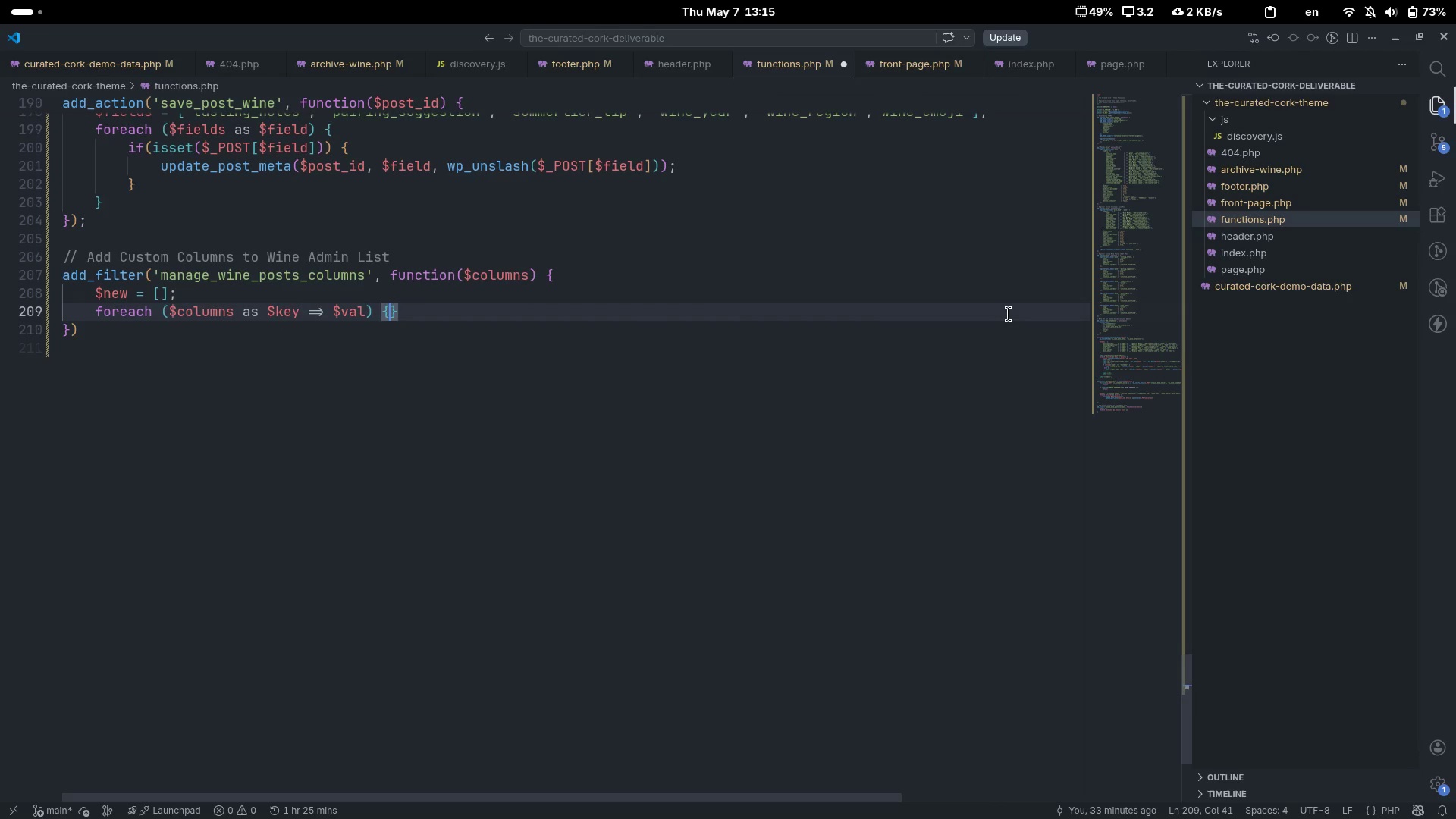 
key(Shift+BracketLeft)
 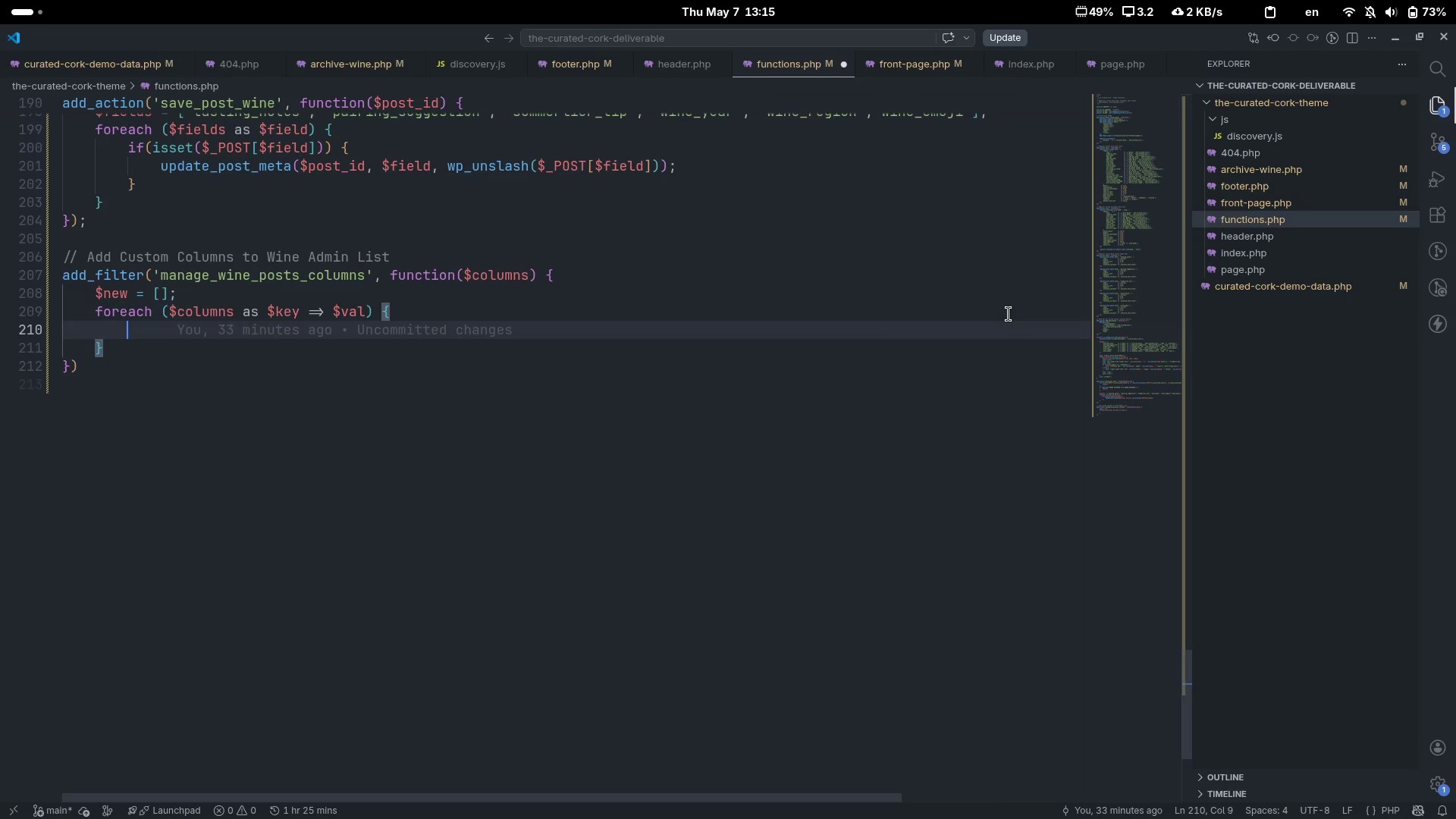 
key(Enter)
 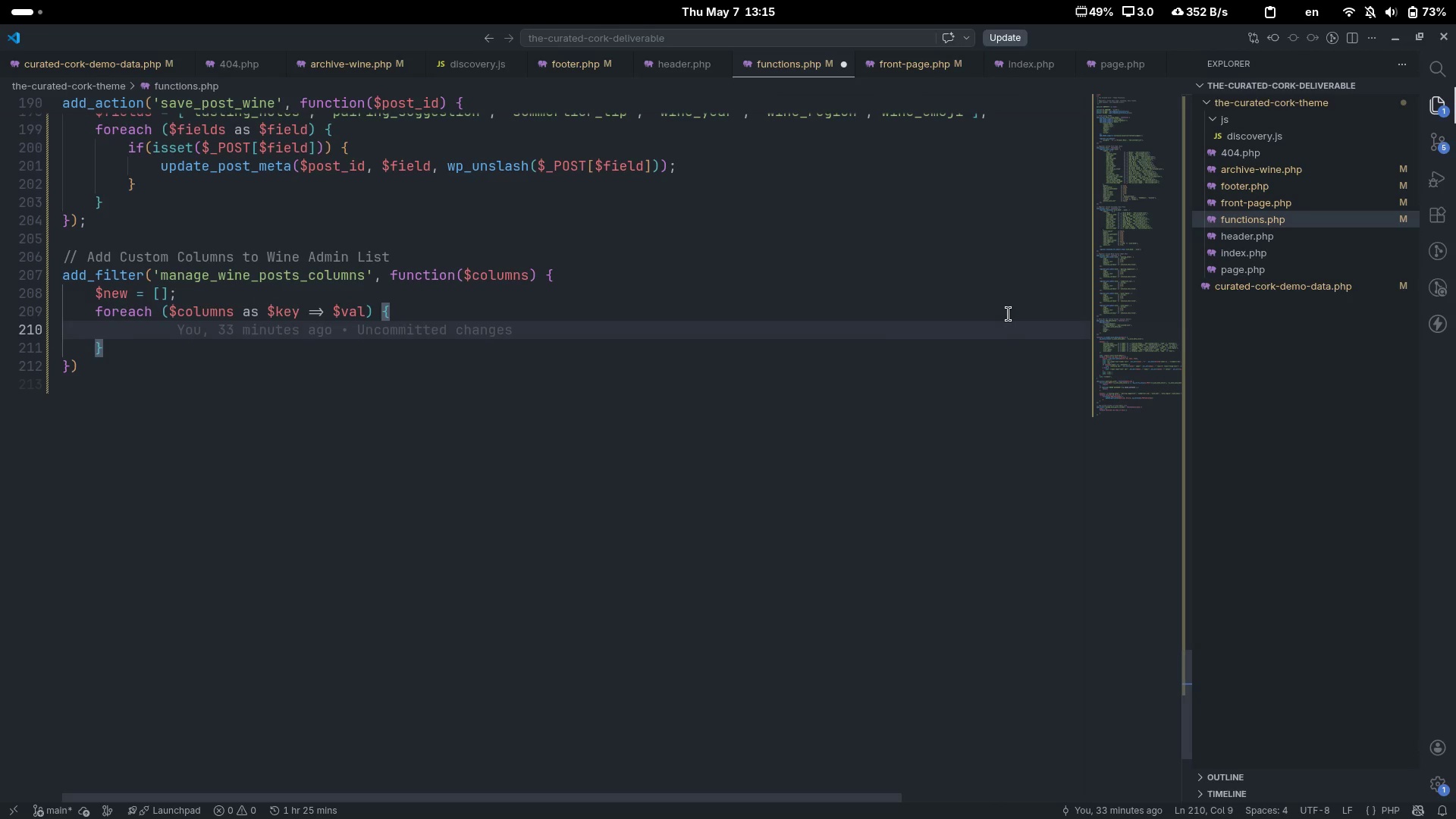 
type($new[$ke)
key(Tab)
 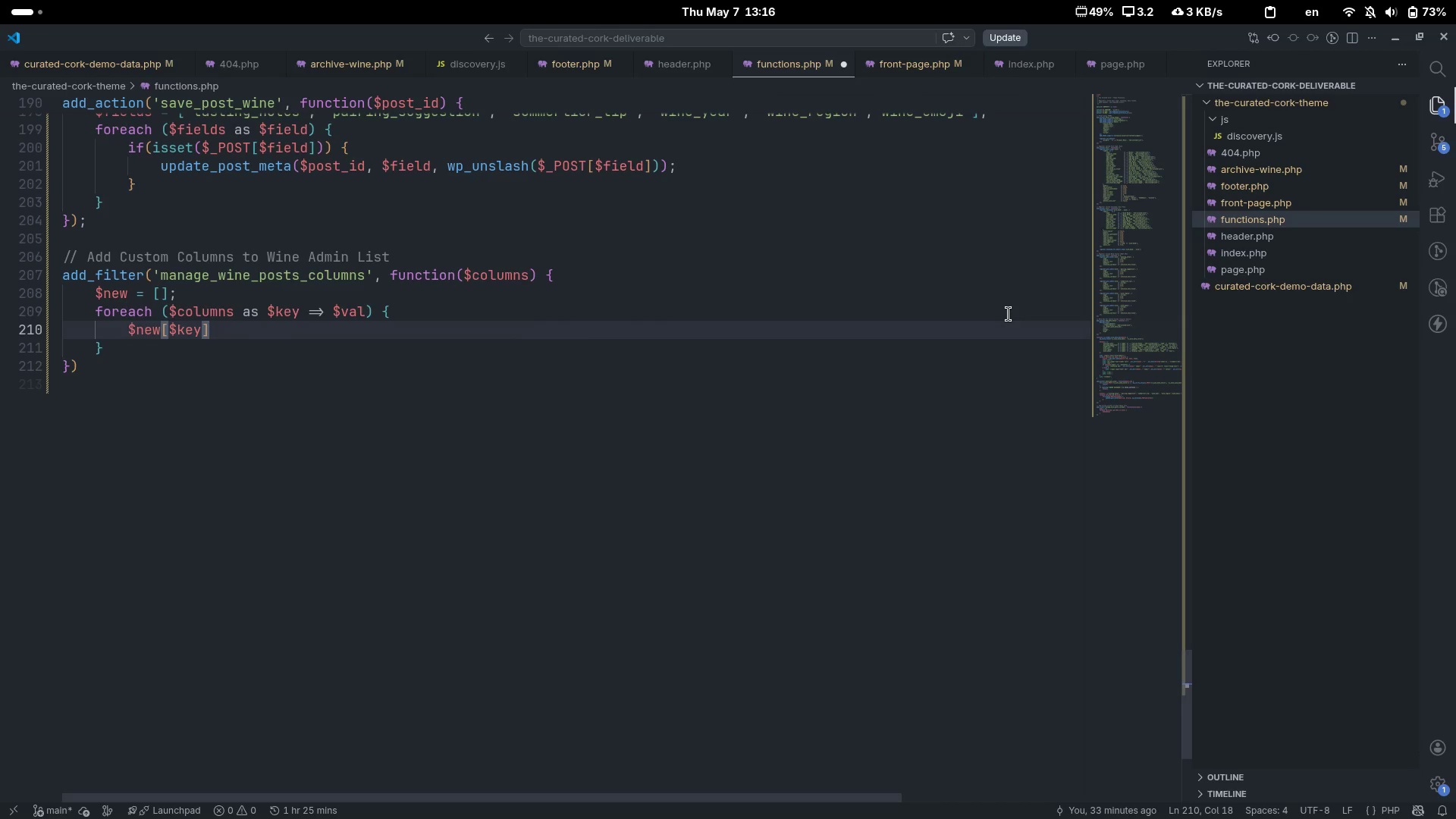 
key(ArrowRight)
 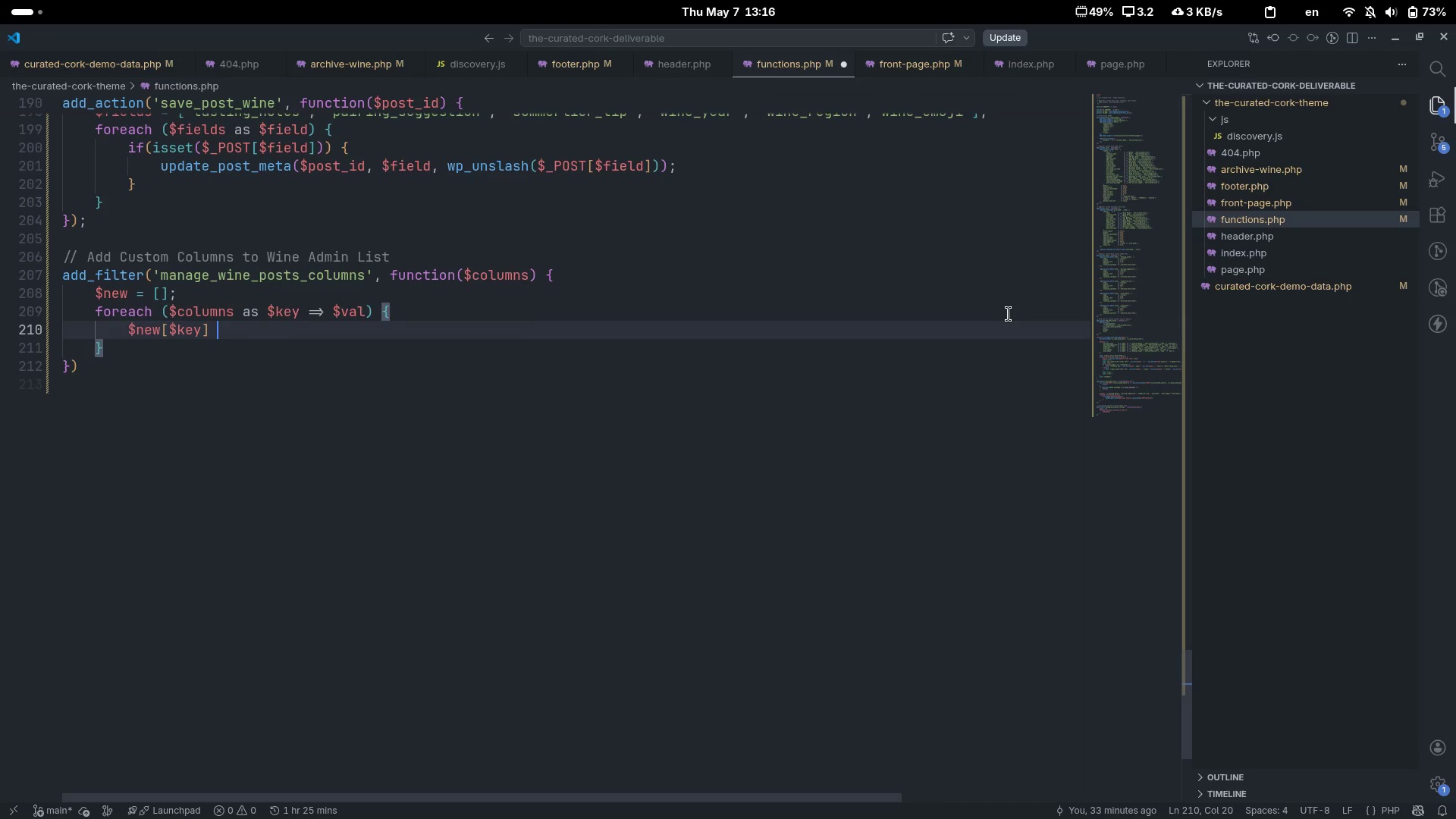 
type( )
key(Backspace)
key(Tab)
type(= $val;)
 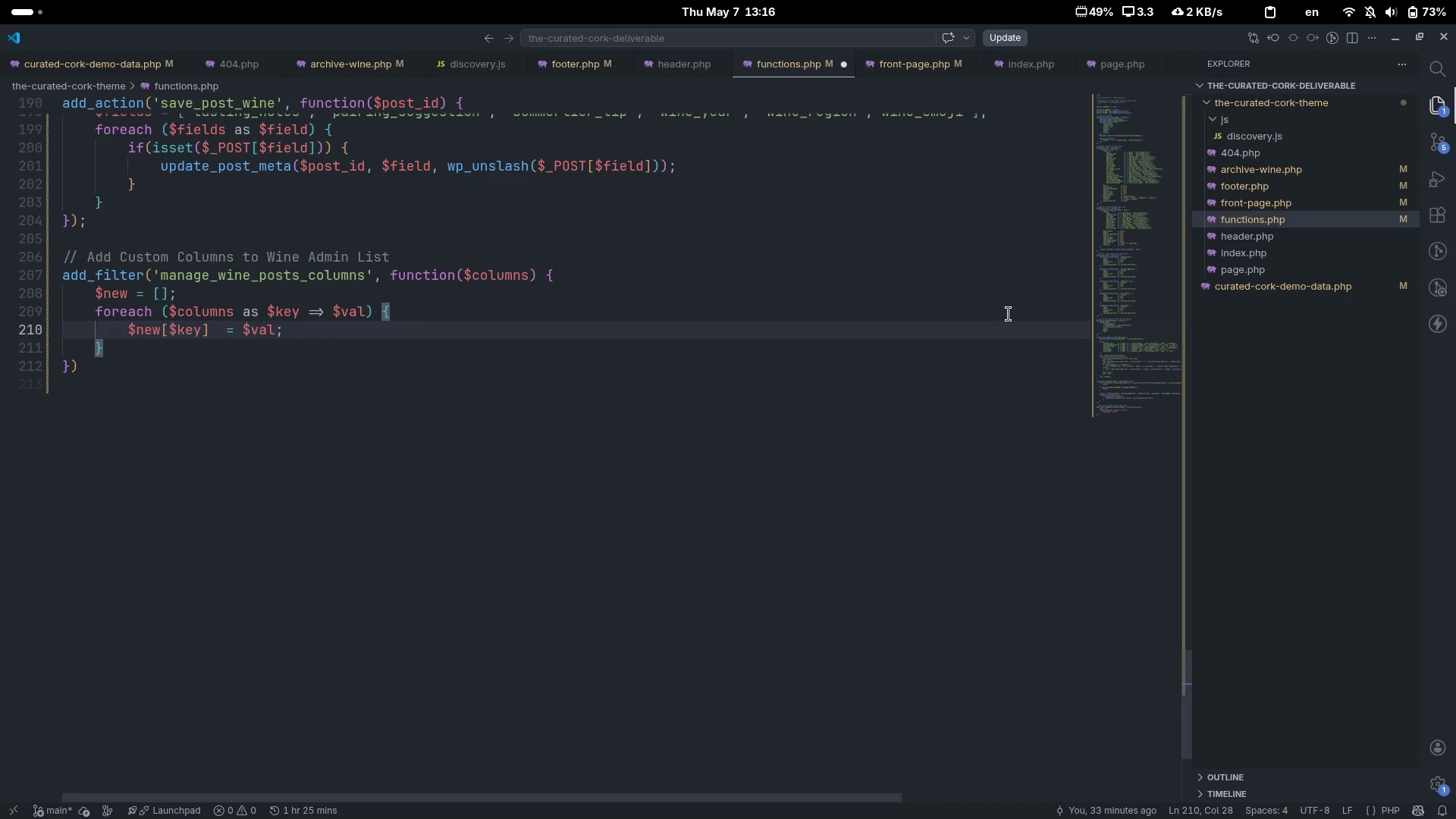 
key(Enter)
 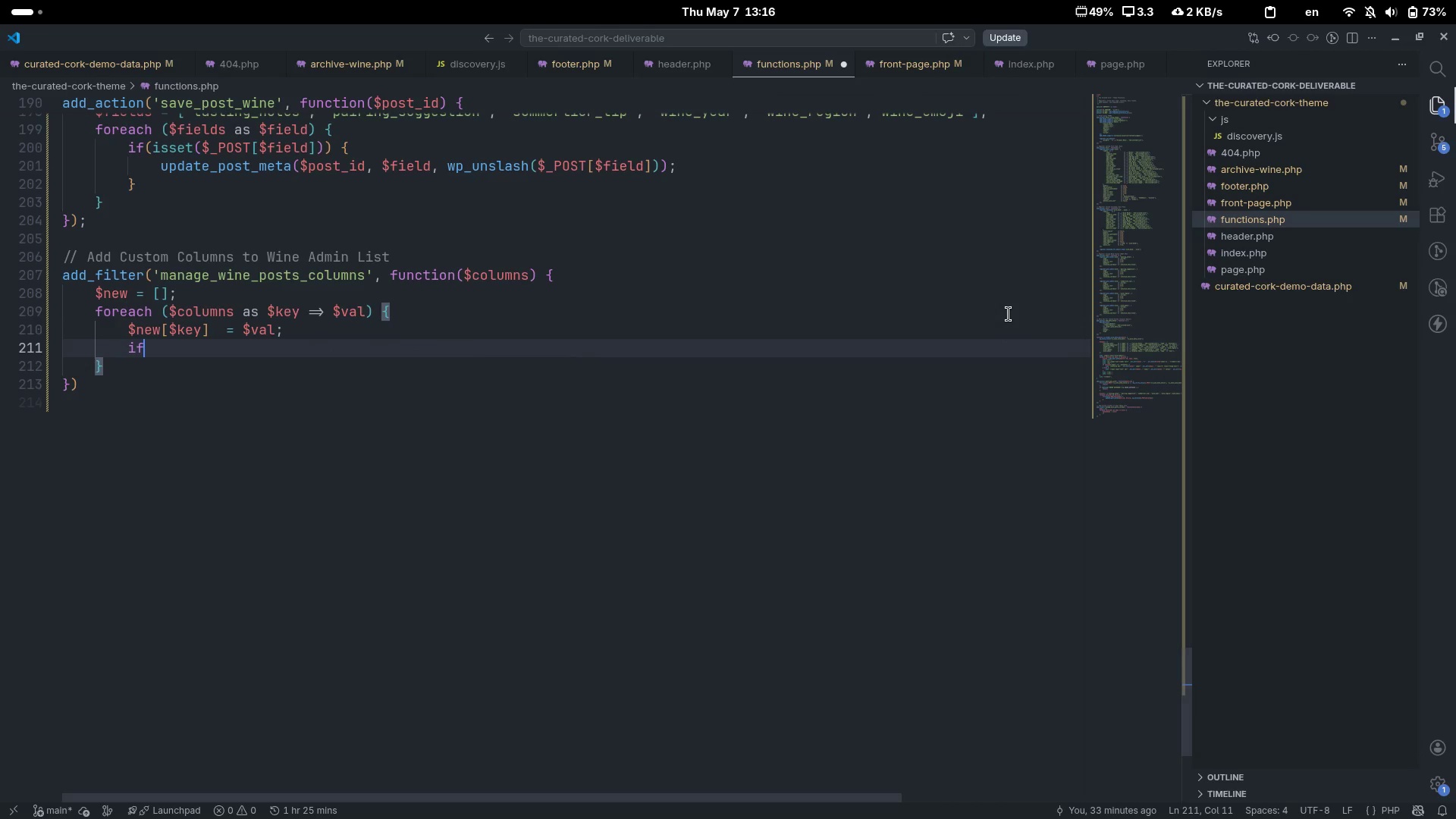 
type(if($k)
key(Tab)
type( === 'title)
 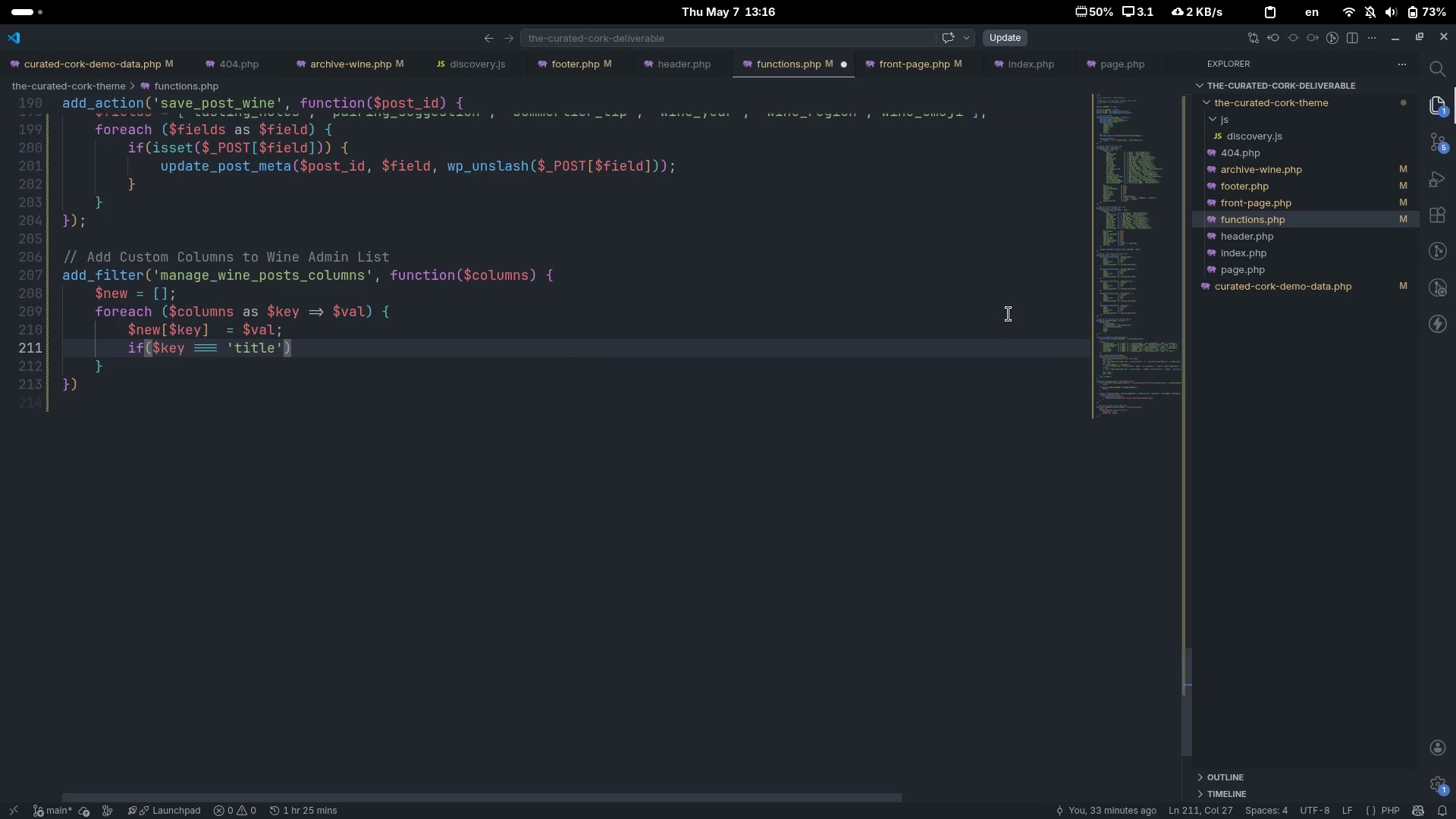 
key(ArrowRight)
 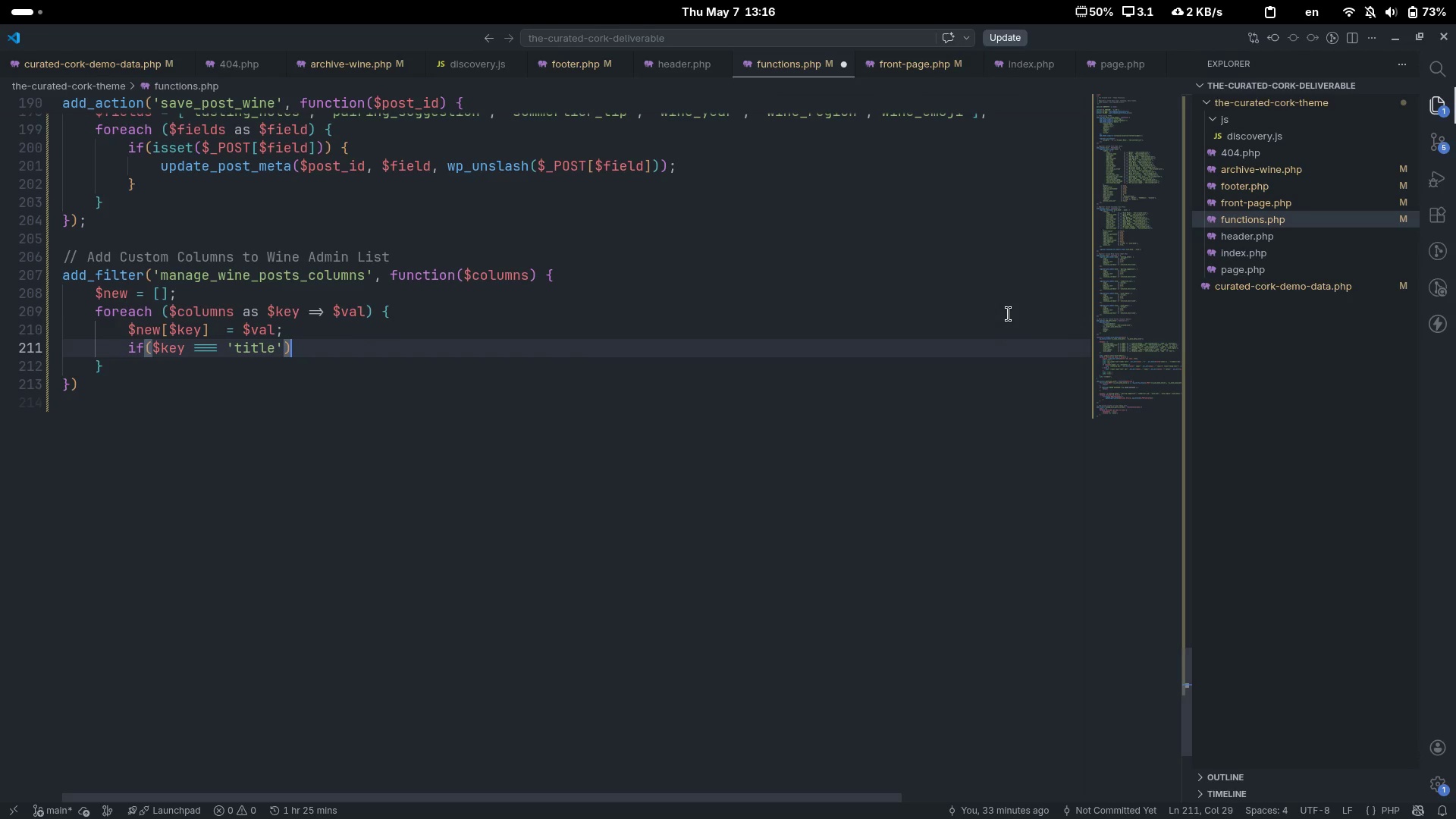 
key(ArrowRight)
 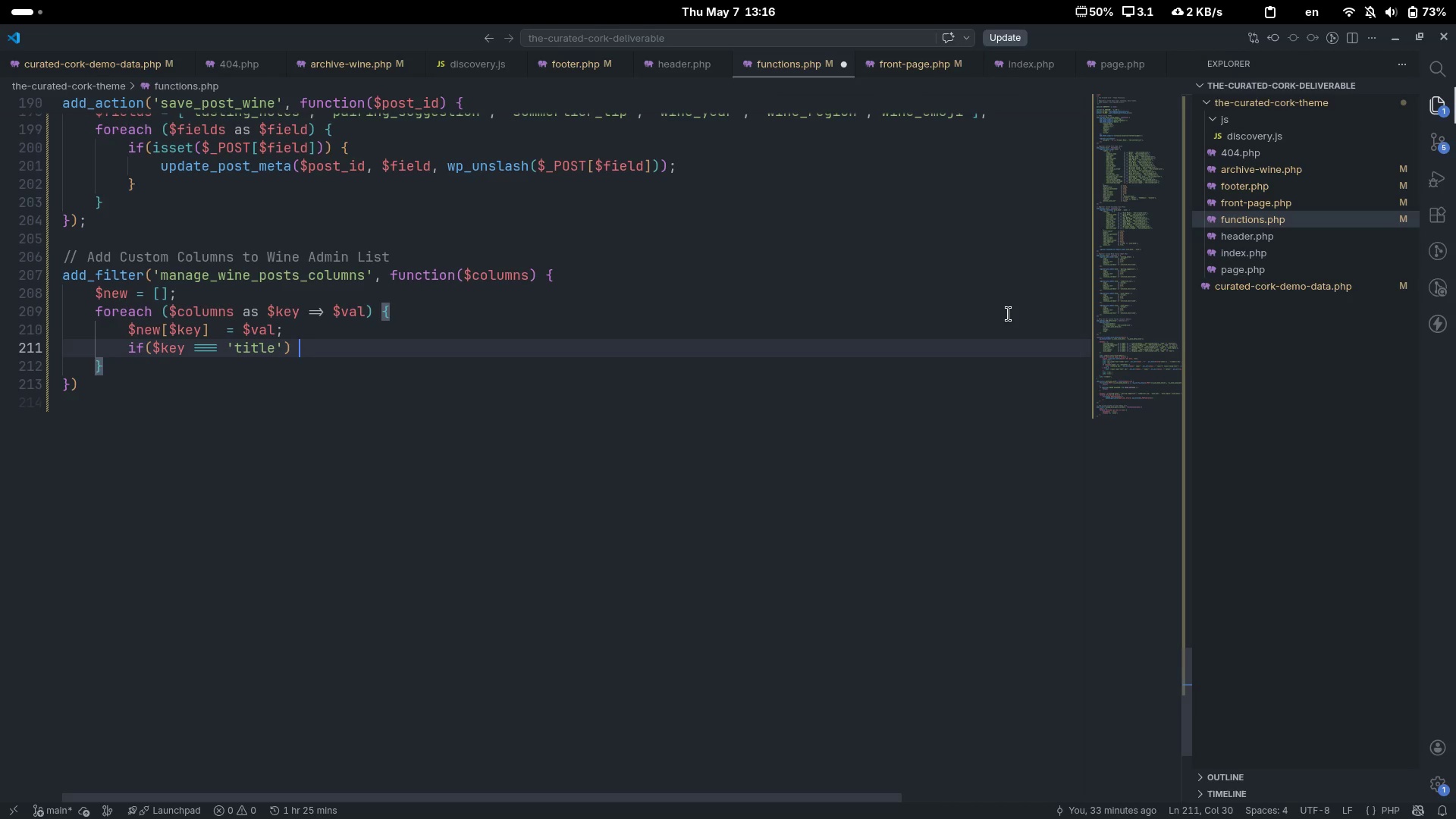 
key(Space)
 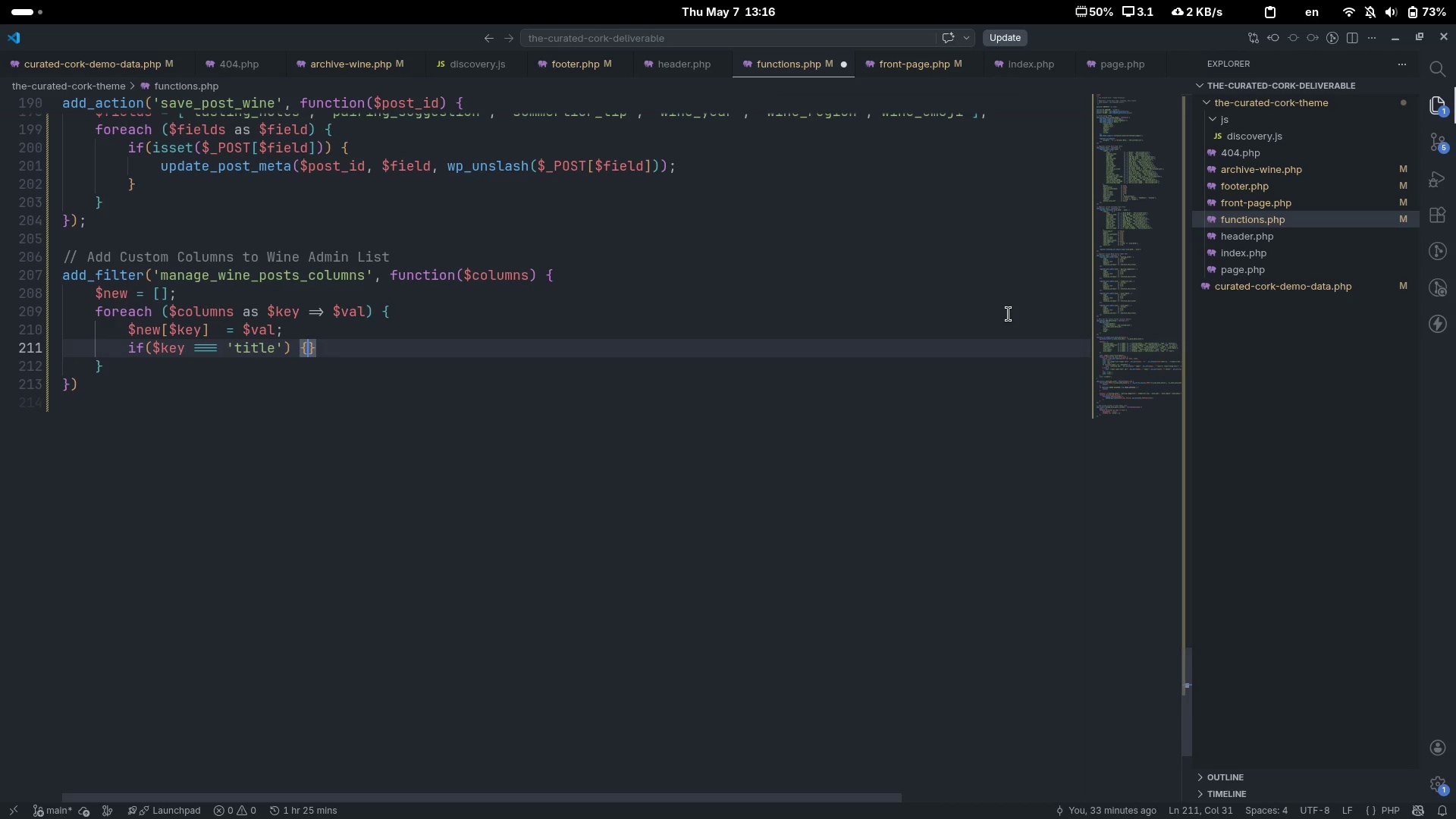 
key(Shift+ShiftLeft)
 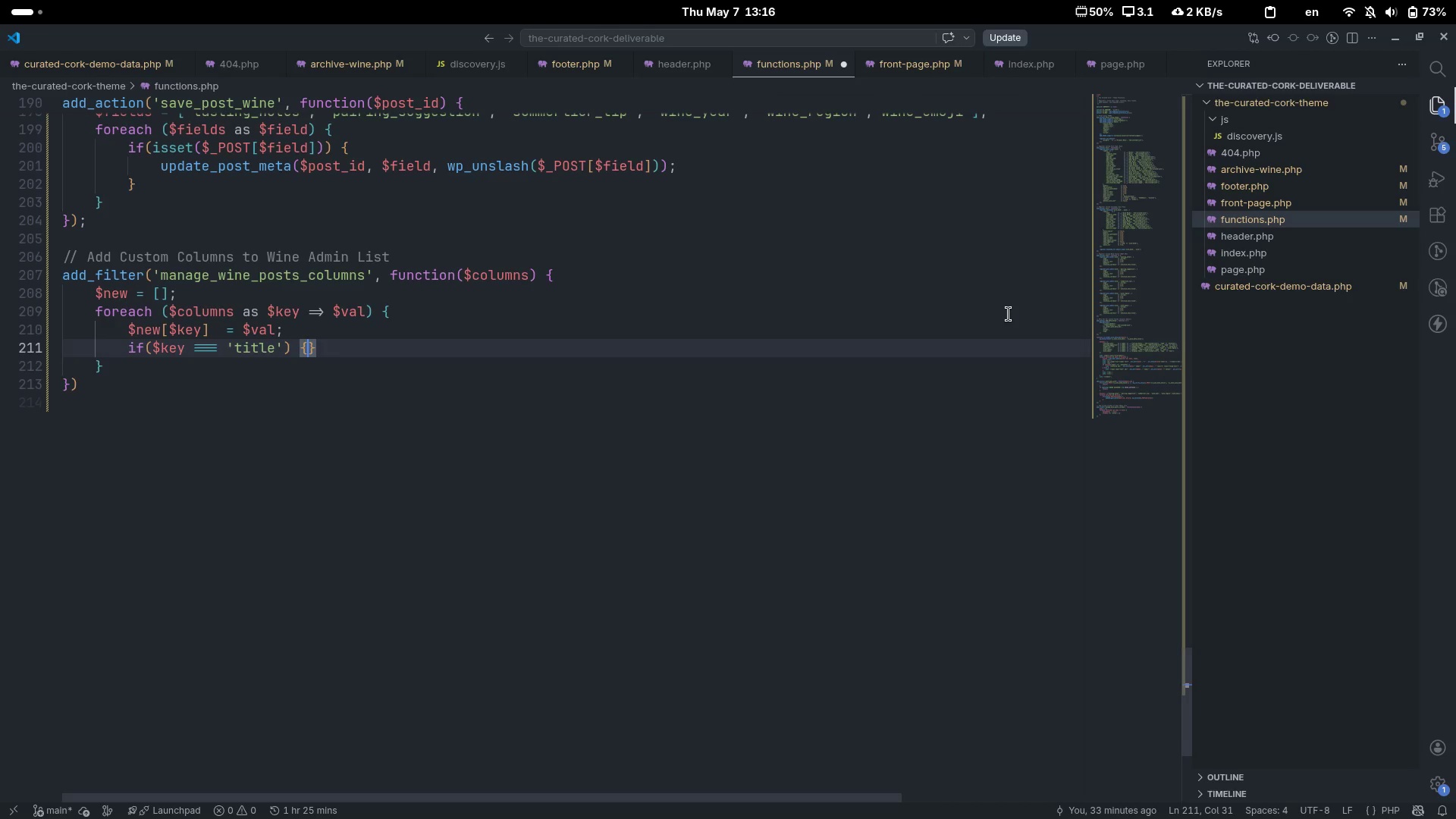 
key(Shift+BracketLeft)
 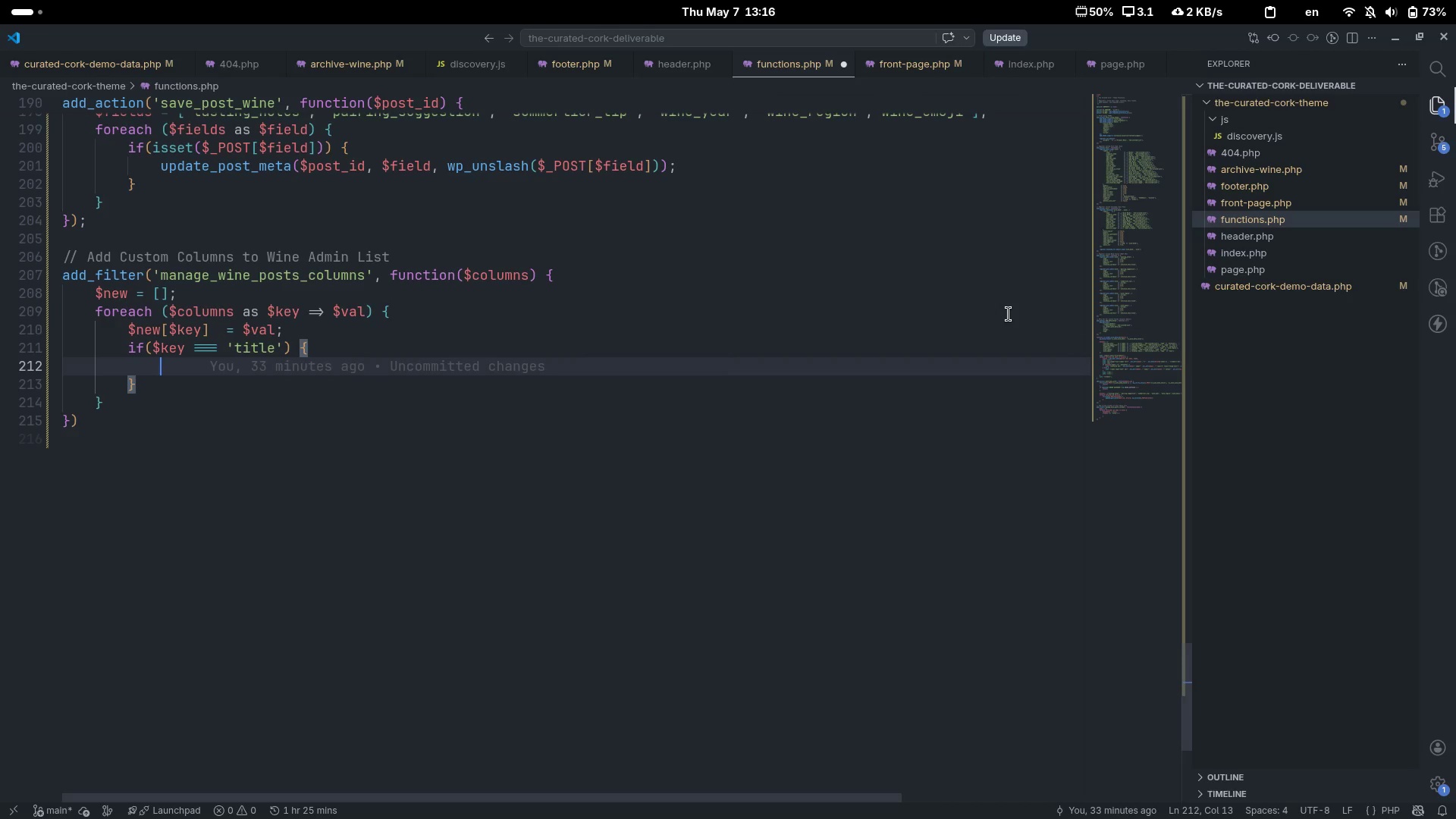 
key(Enter)
 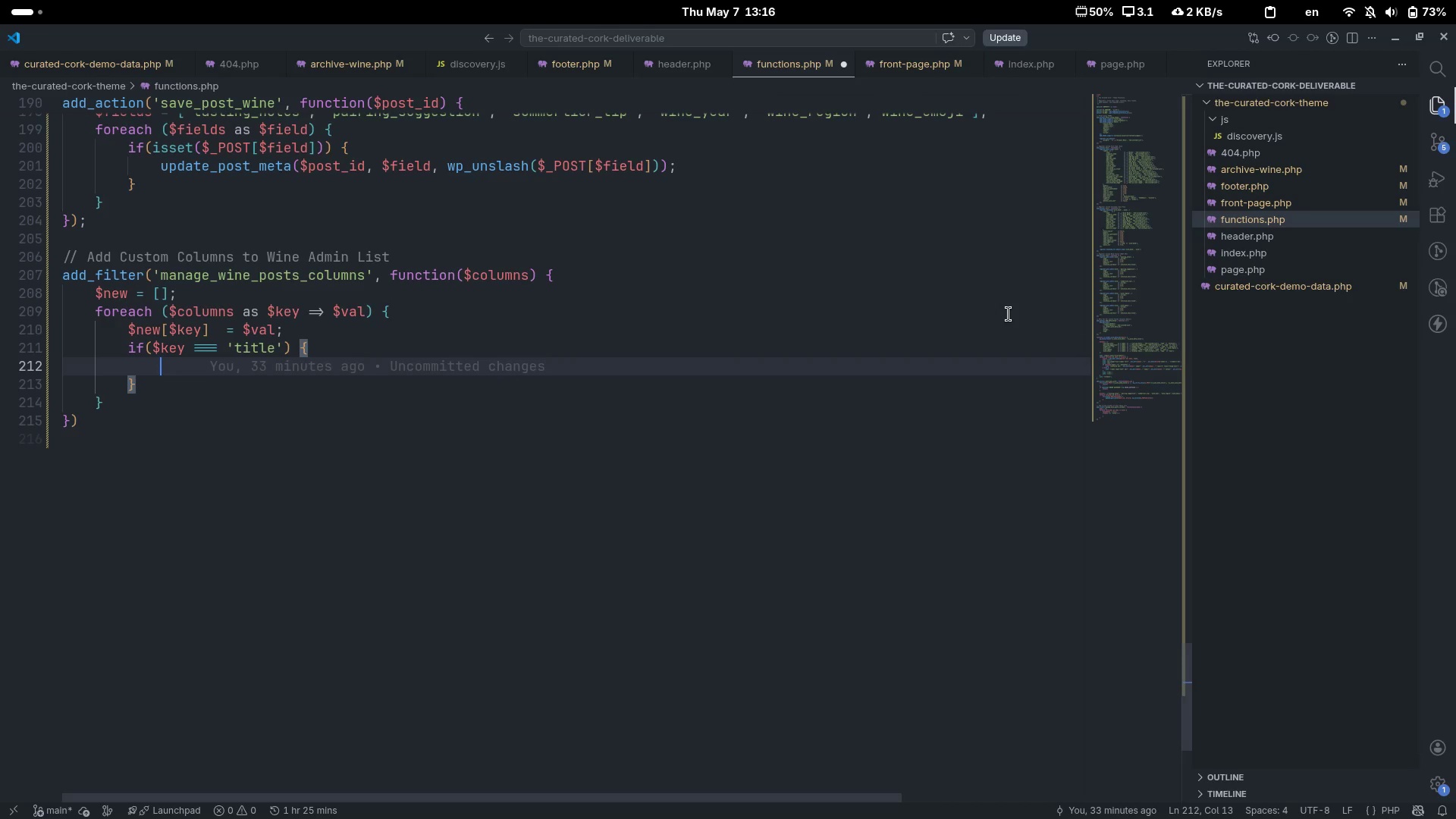 
type($newp)
key(Backspace)
type(['wine_mood)
 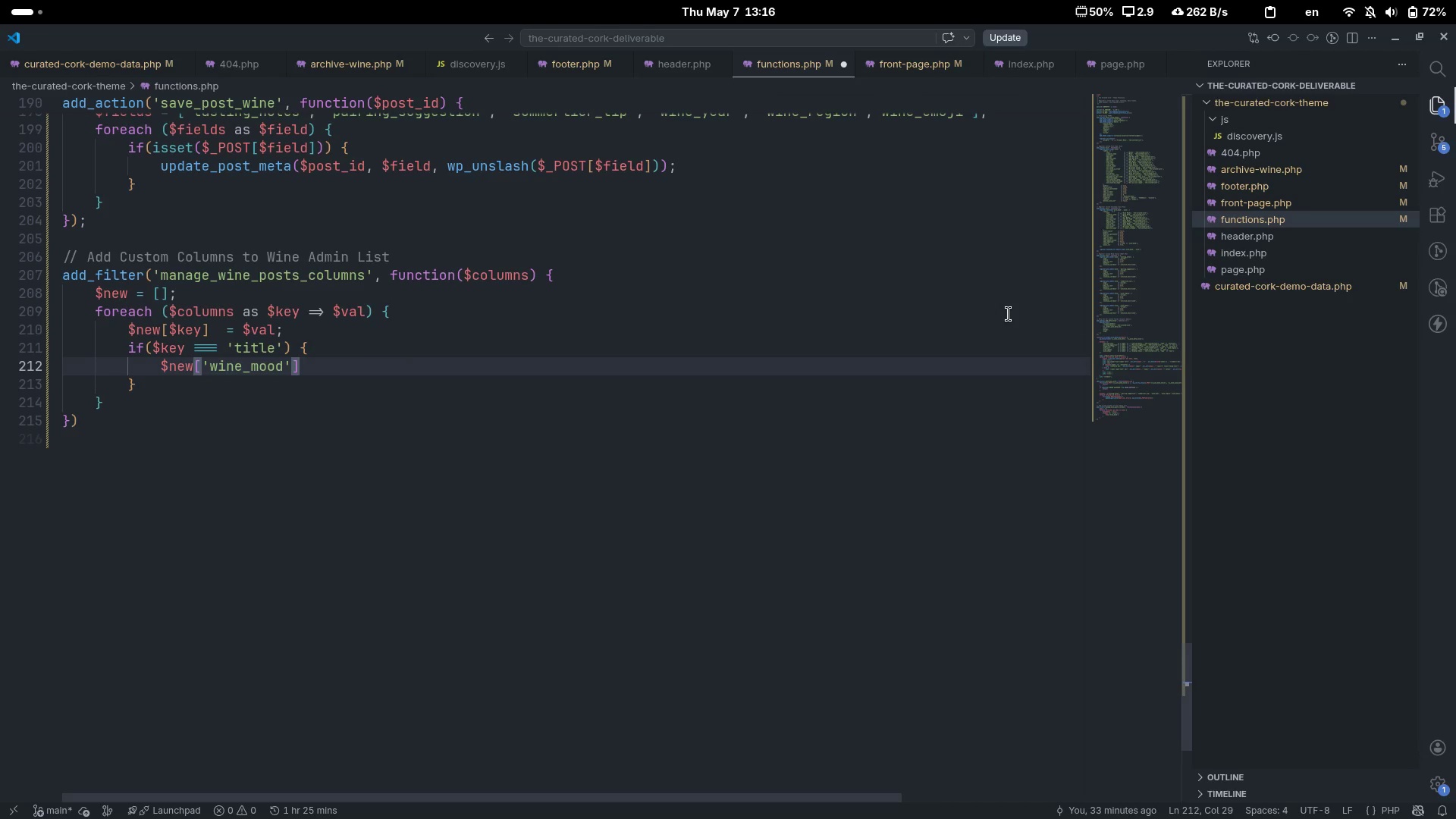 
 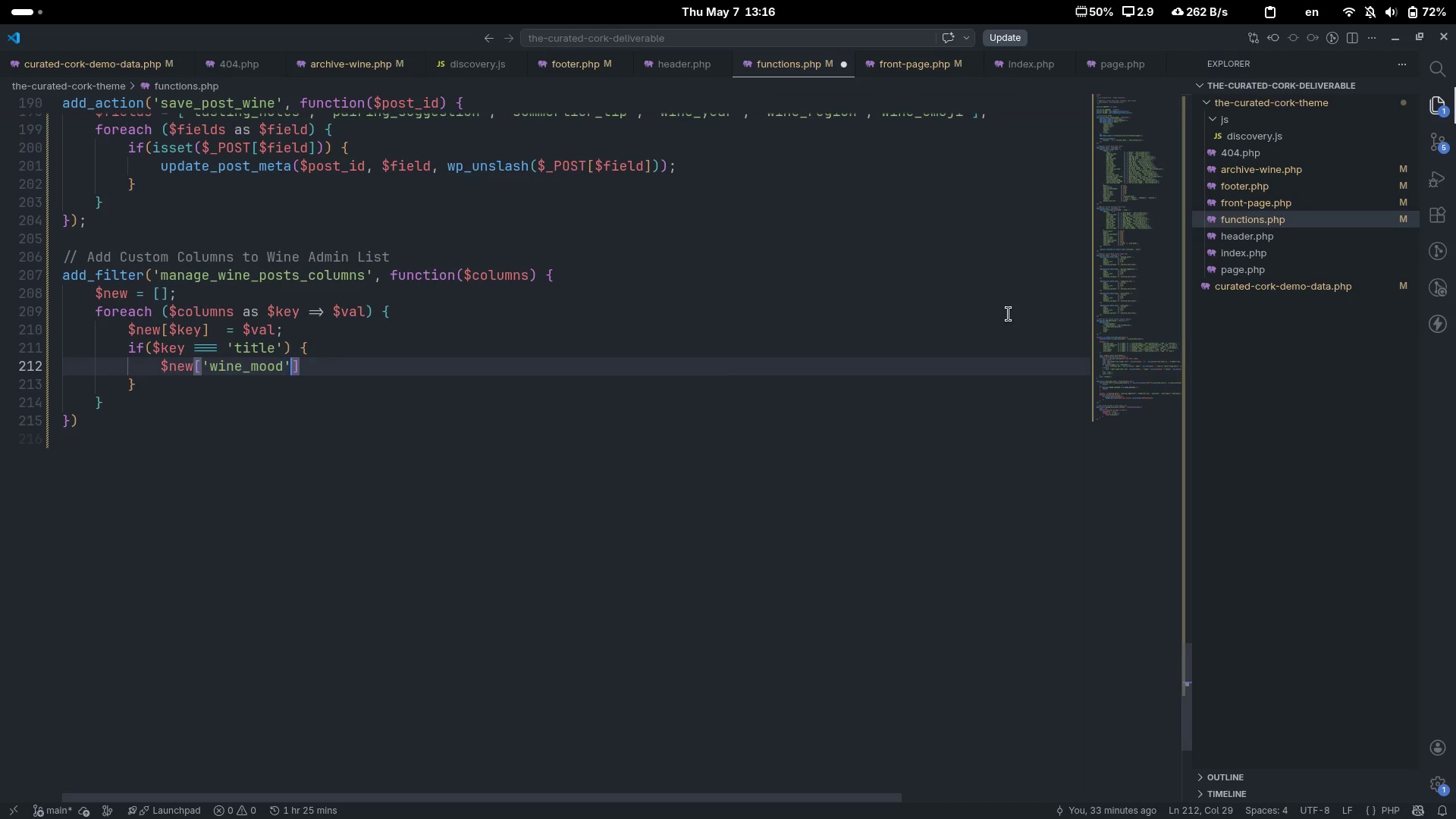 
key(ArrowRight)
 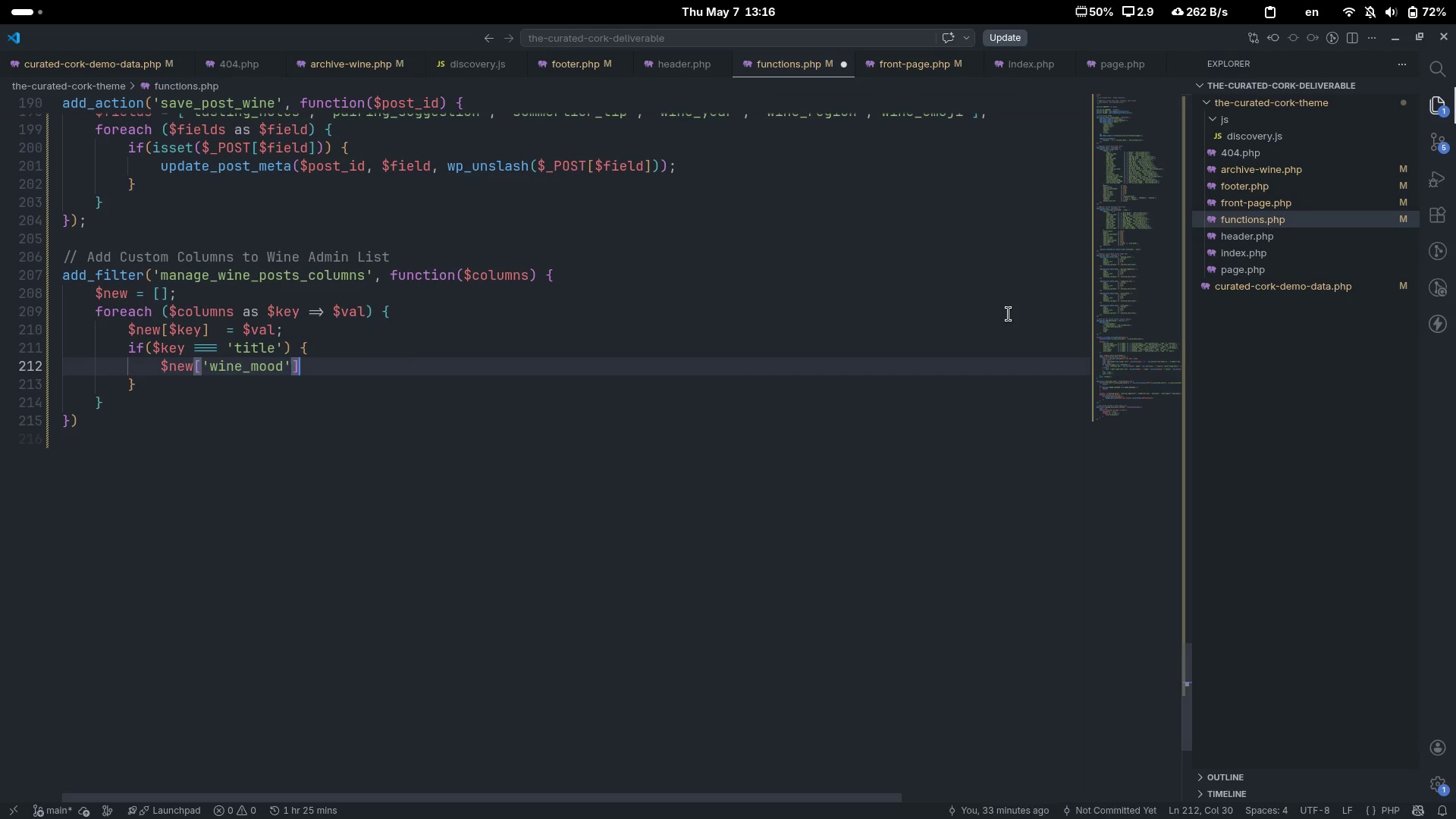 
key(ArrowRight)
 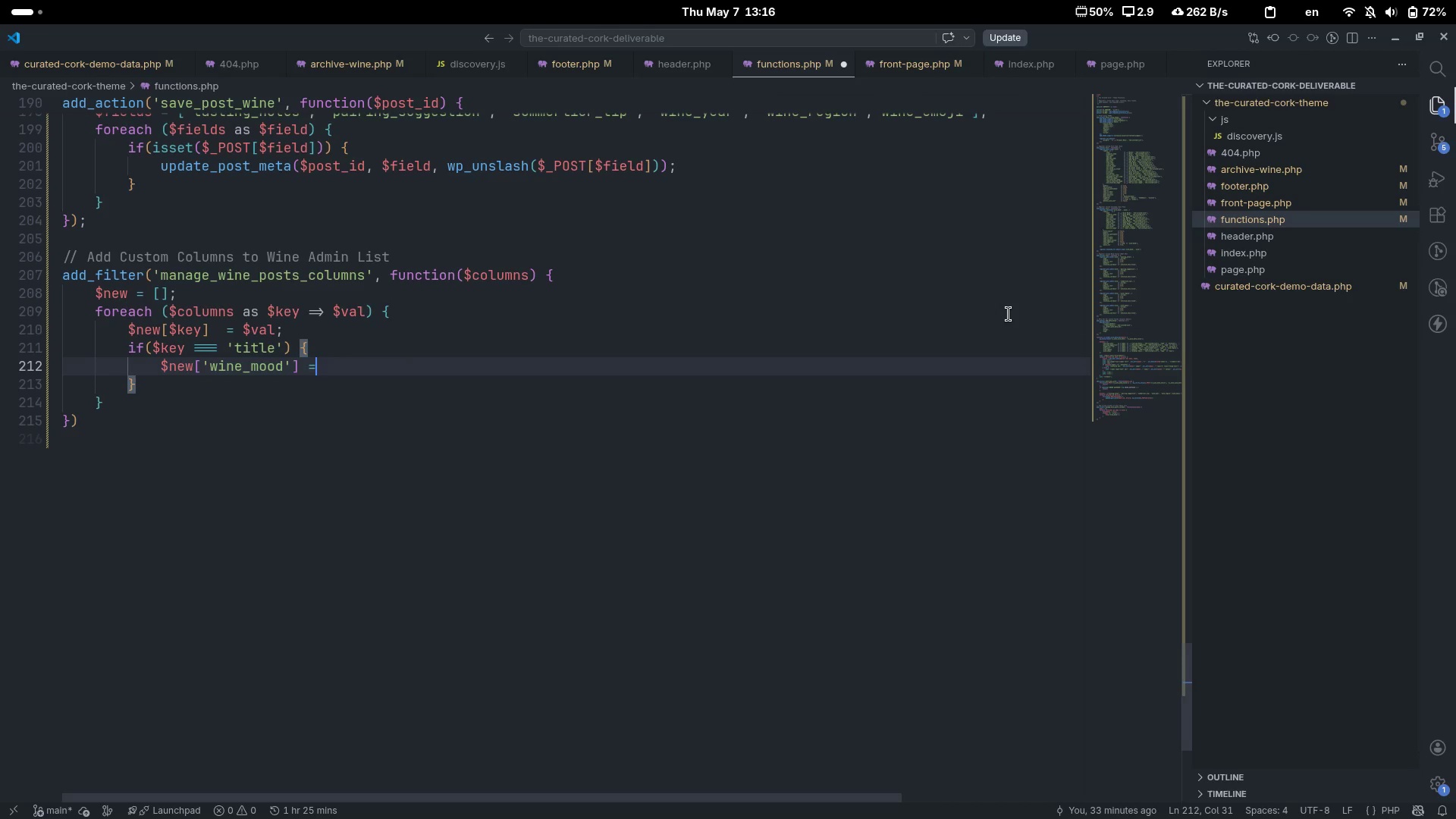 
type( ===)
key(Backspace)
key(Backspace)
type( __('Mood)
 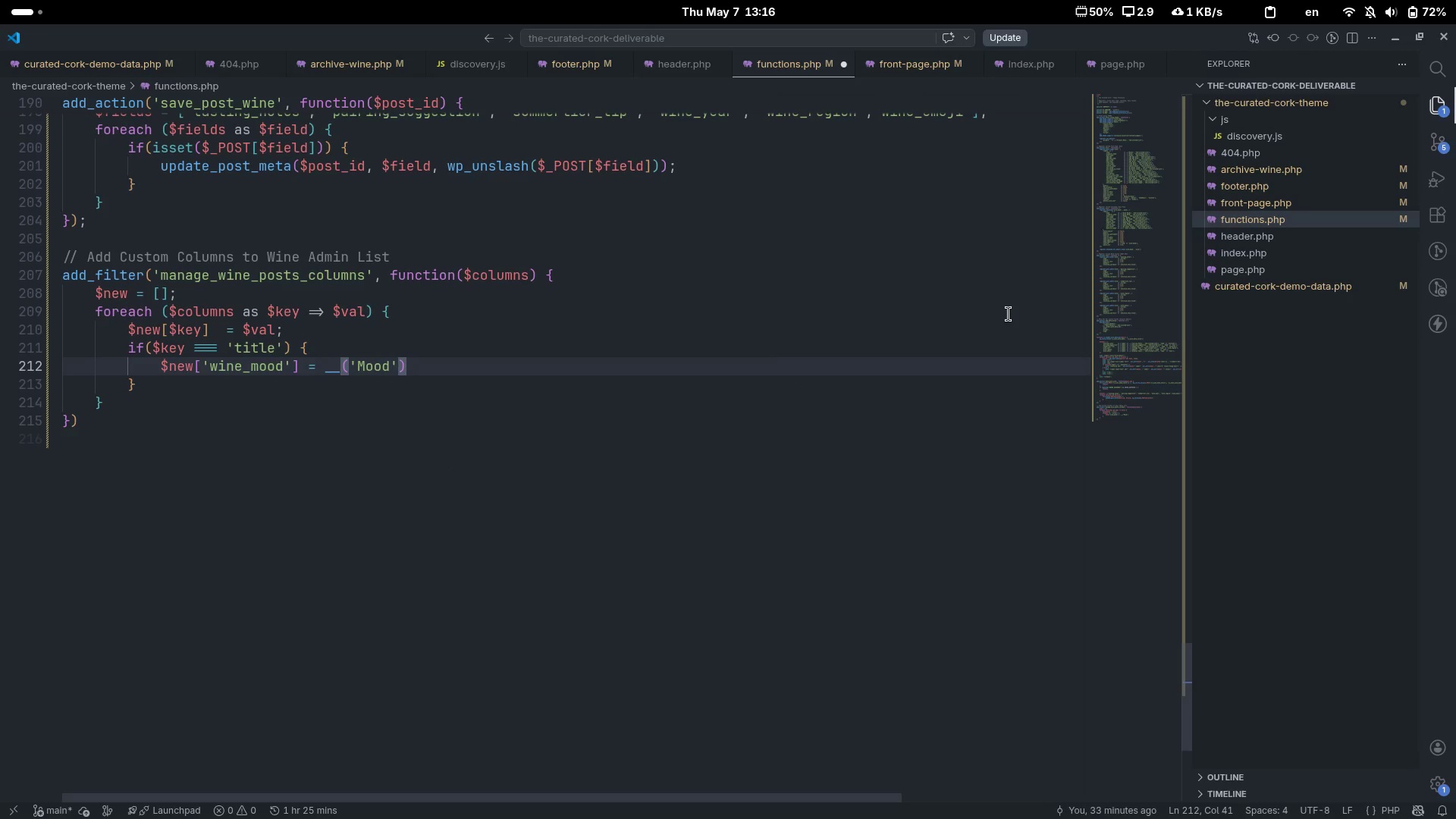 
key(ArrowRight)
 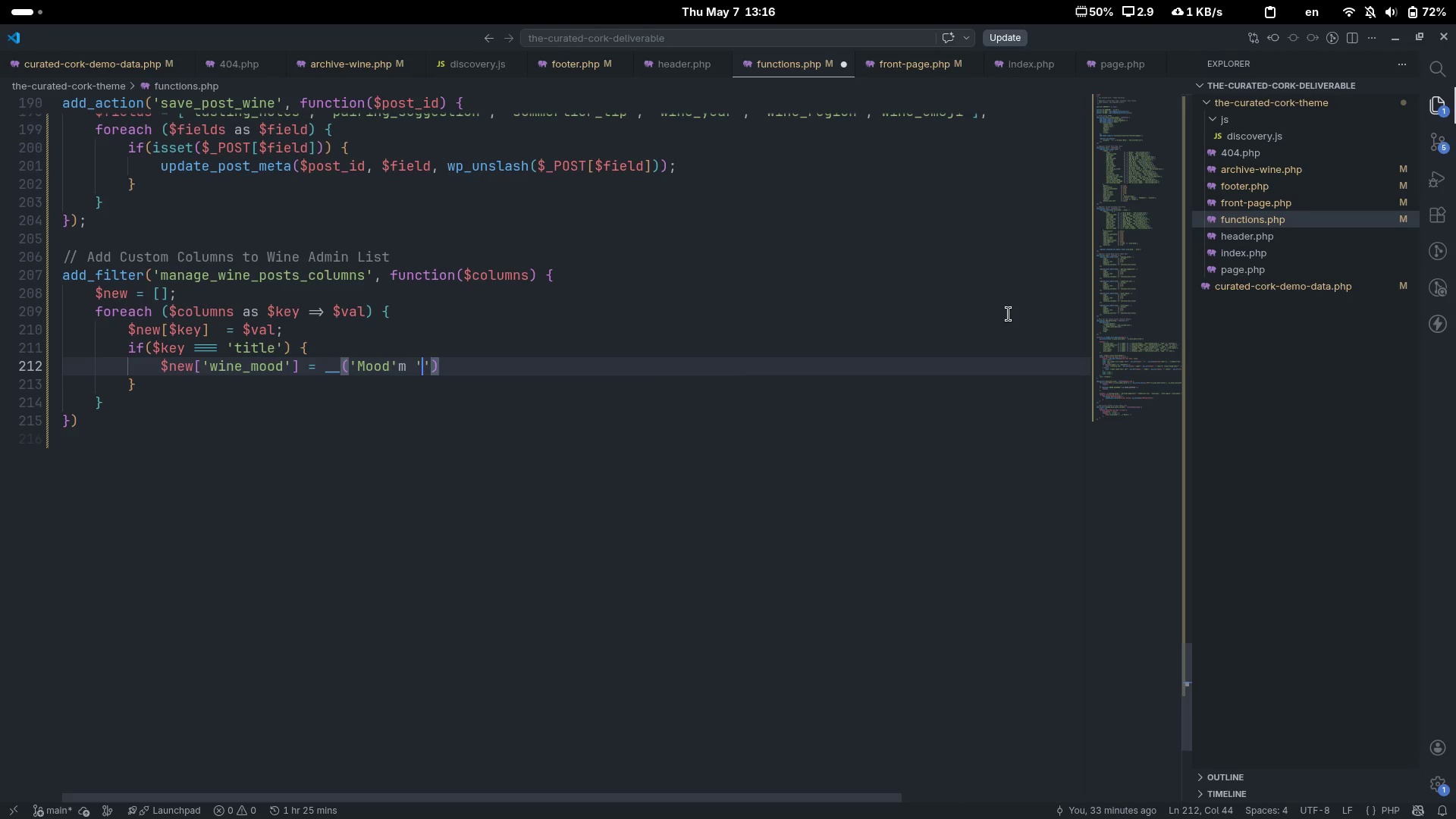 
type(m ')
key(Backspace)
key(Backspace)
key(Backspace)
type(, 'the-curated-cork)
 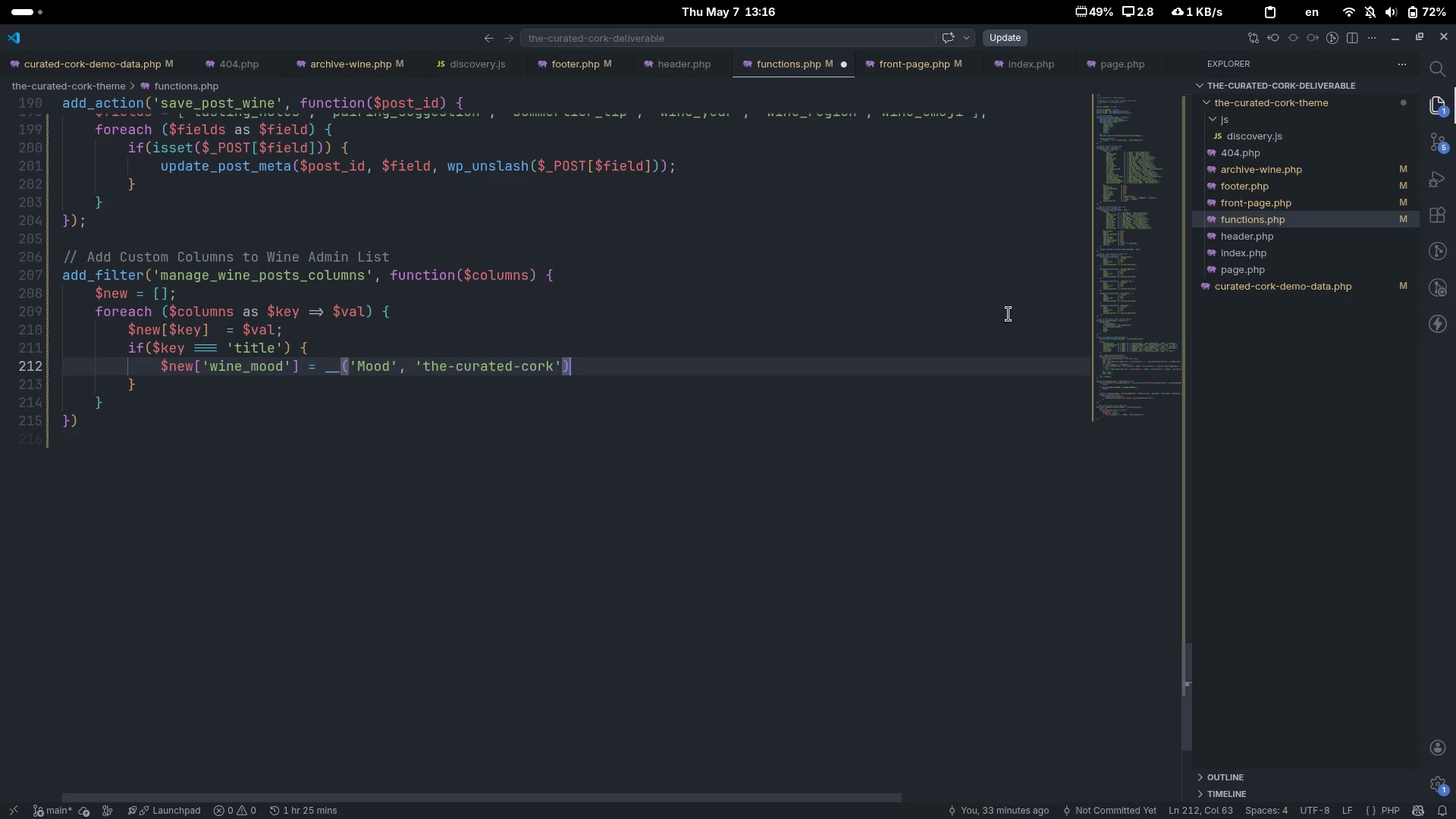 
key(Control+ControlLeft)
 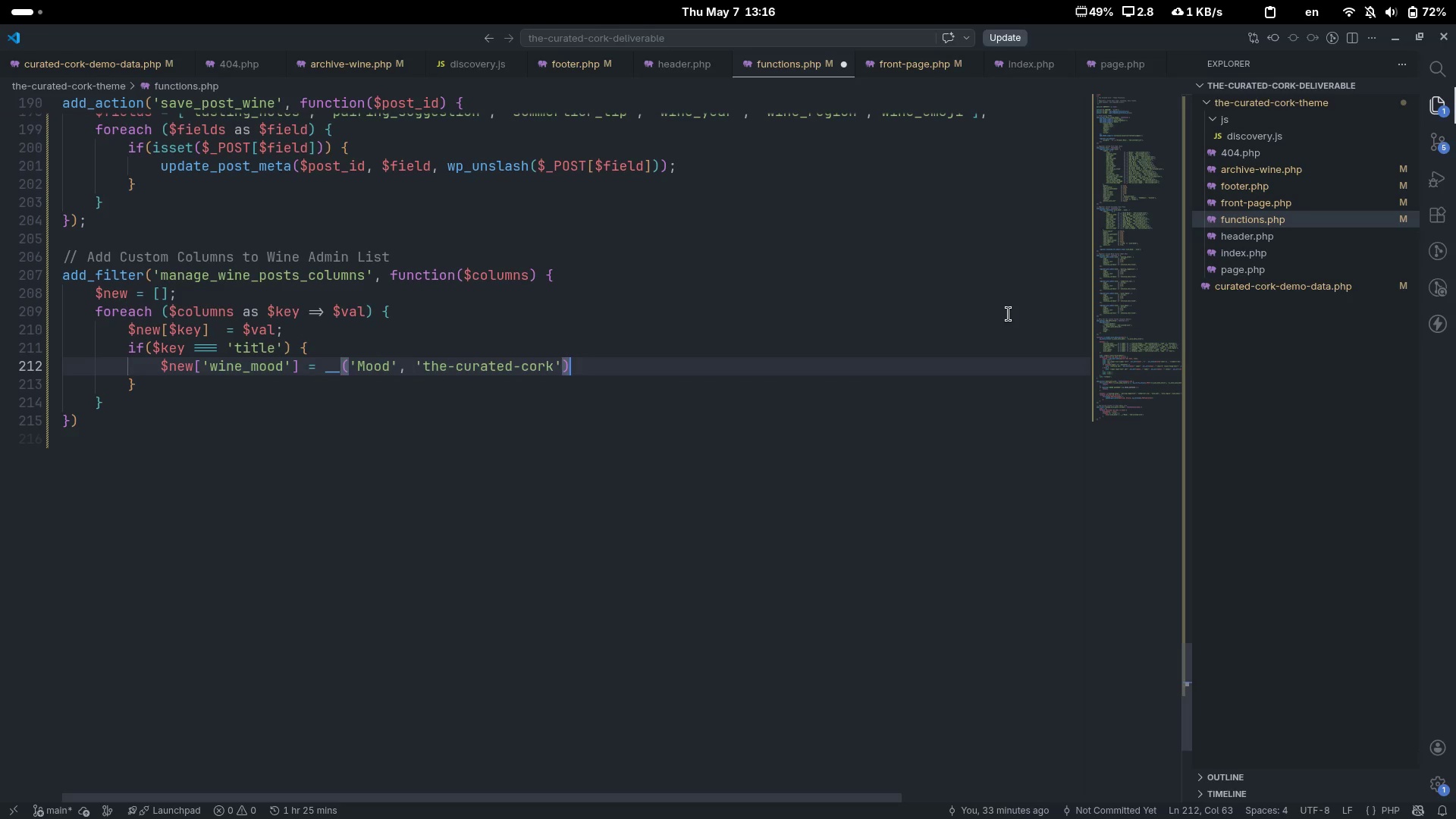 
key(Control+ArrowRight)
 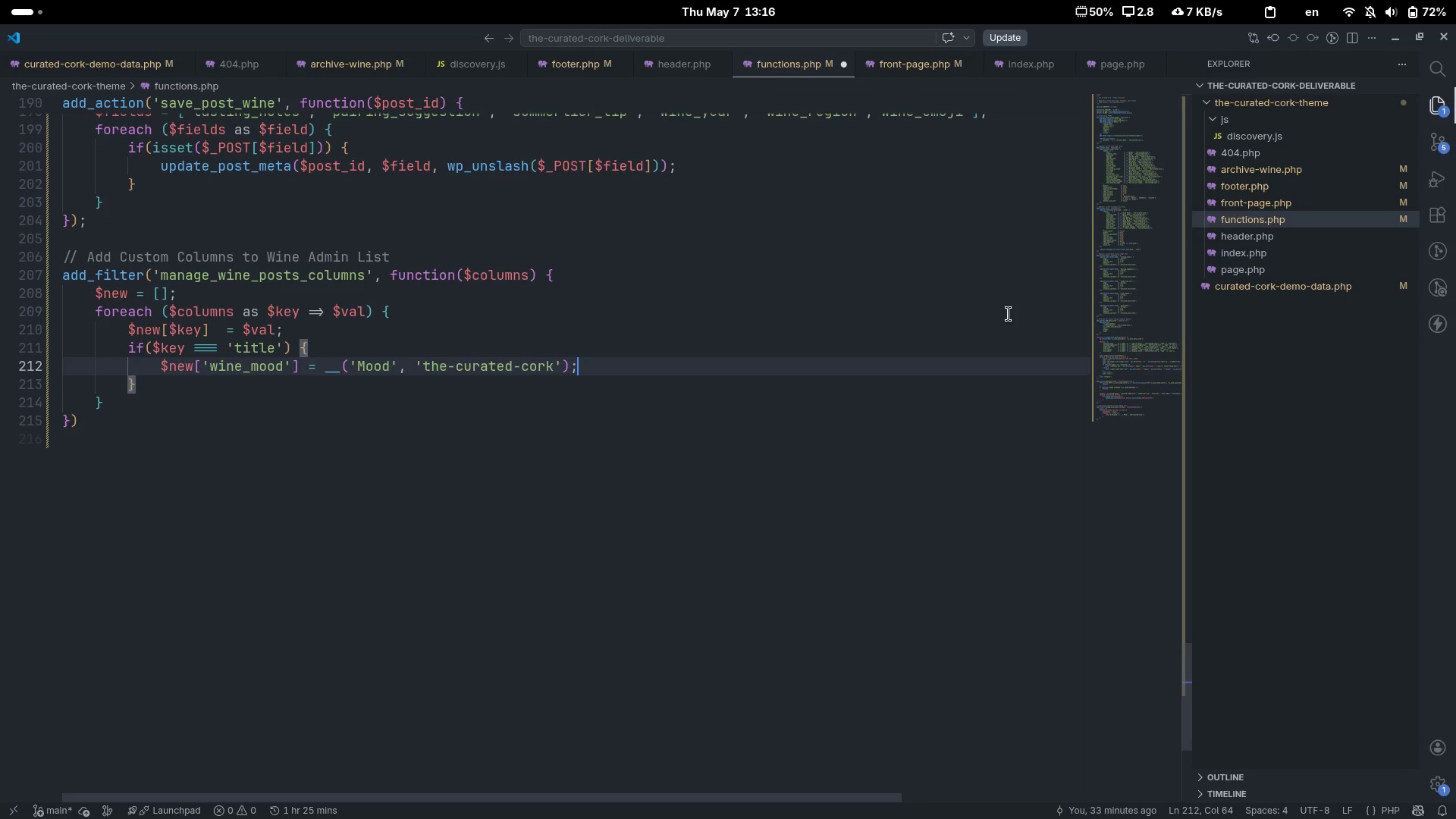 
key(Semicolon)
 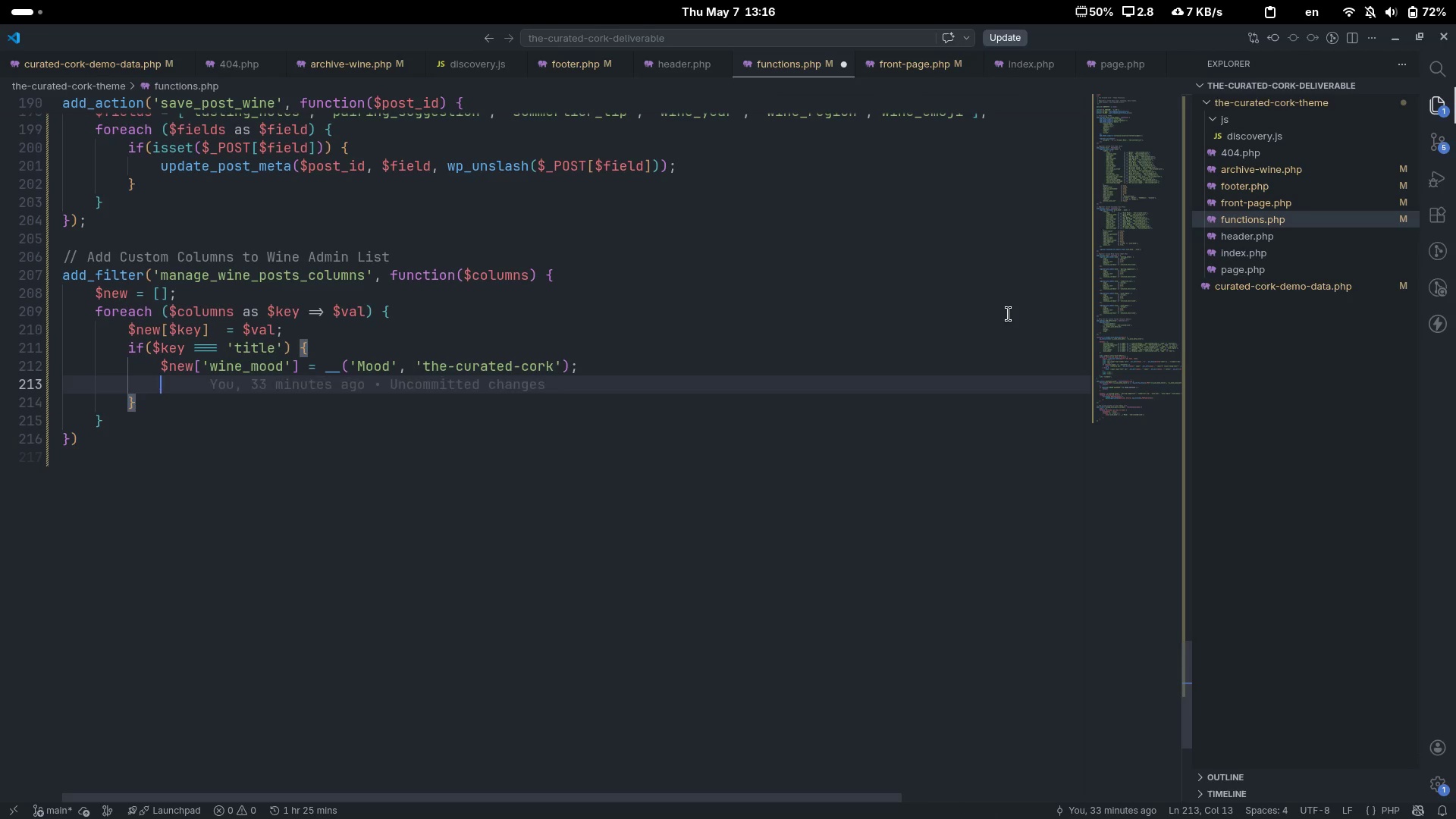 
key(Enter)
 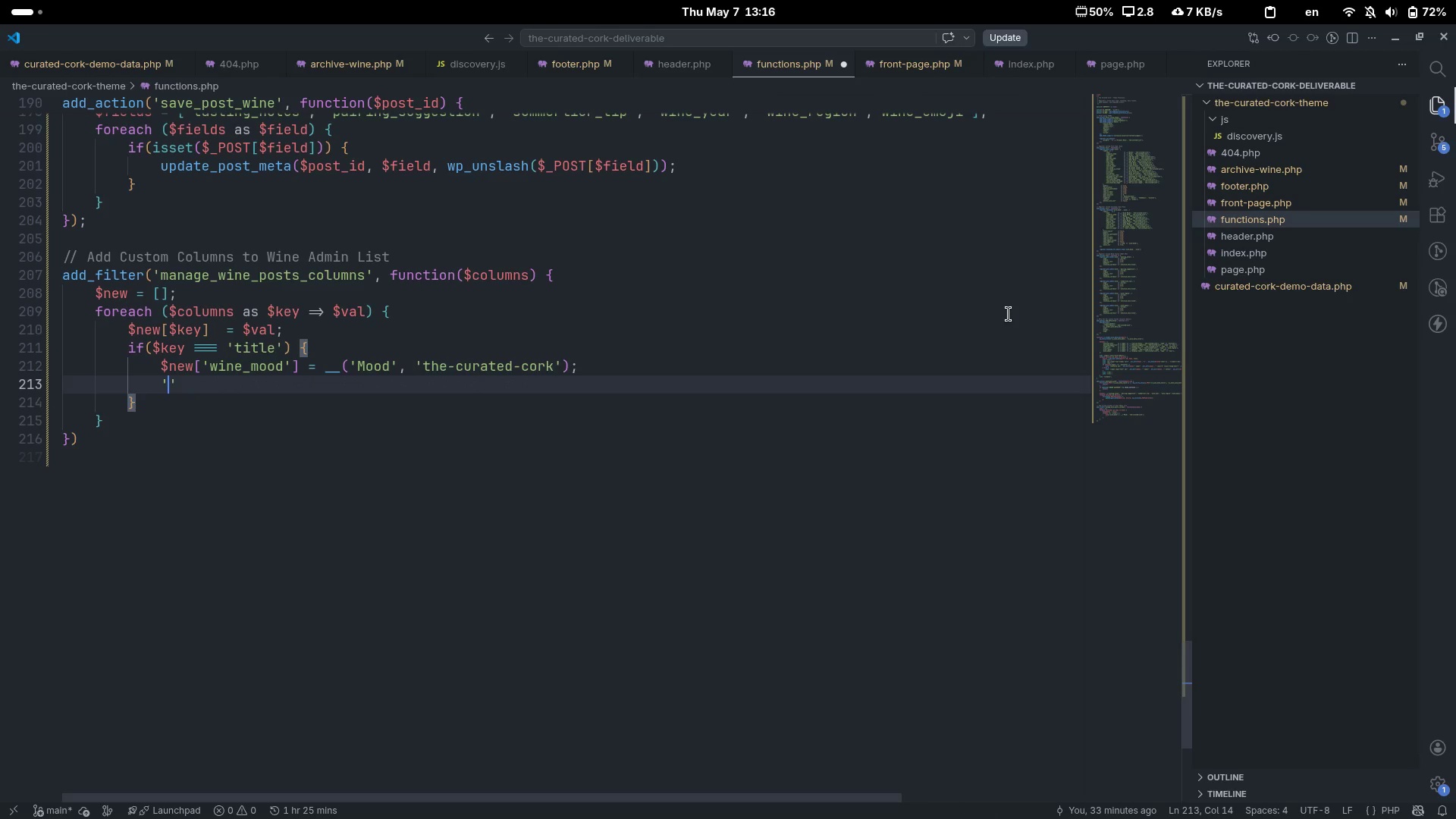 
type(')
key(Backspace)
type($new()
key(Backspace)
type(['wine_uear)
 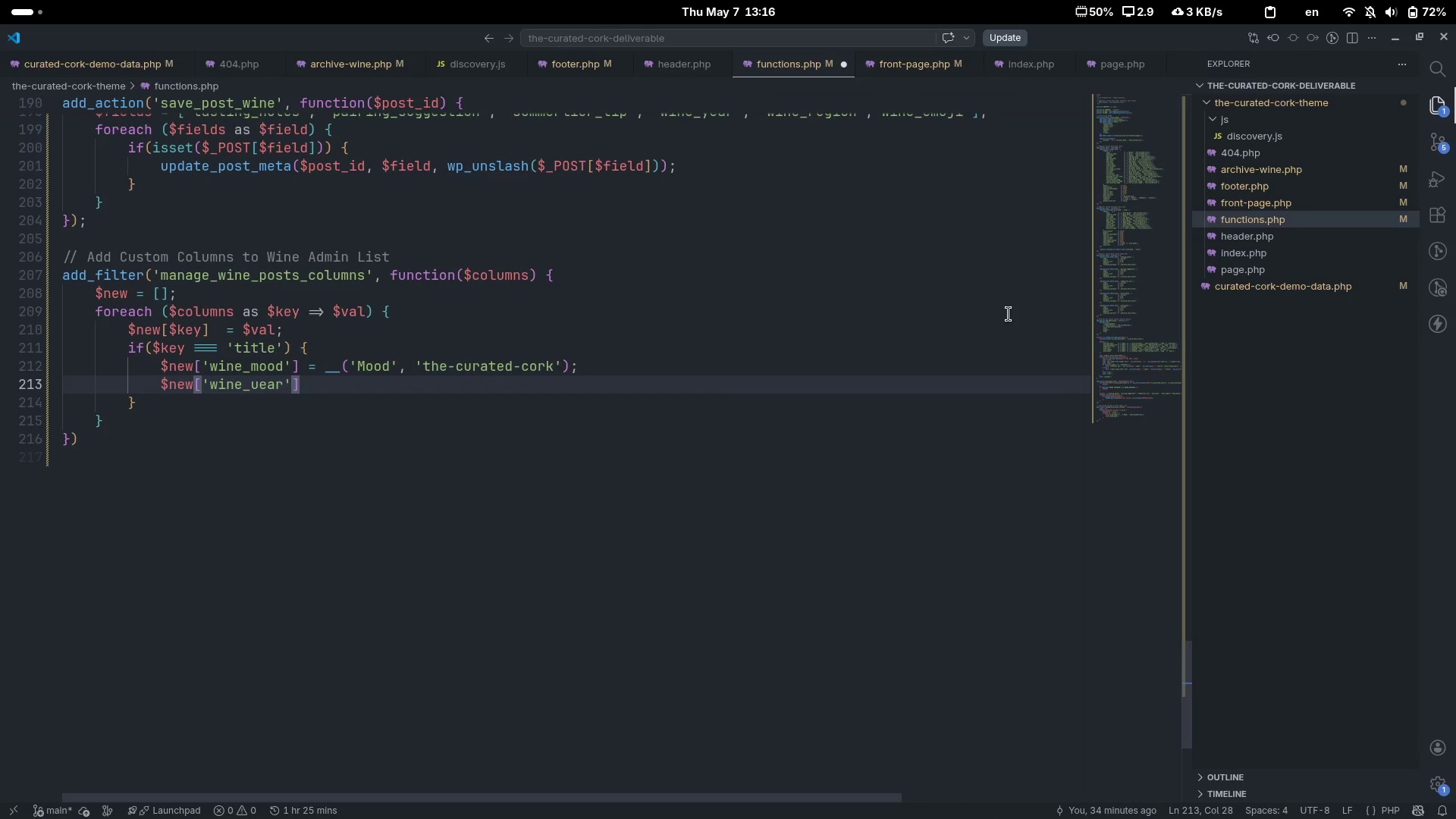 
 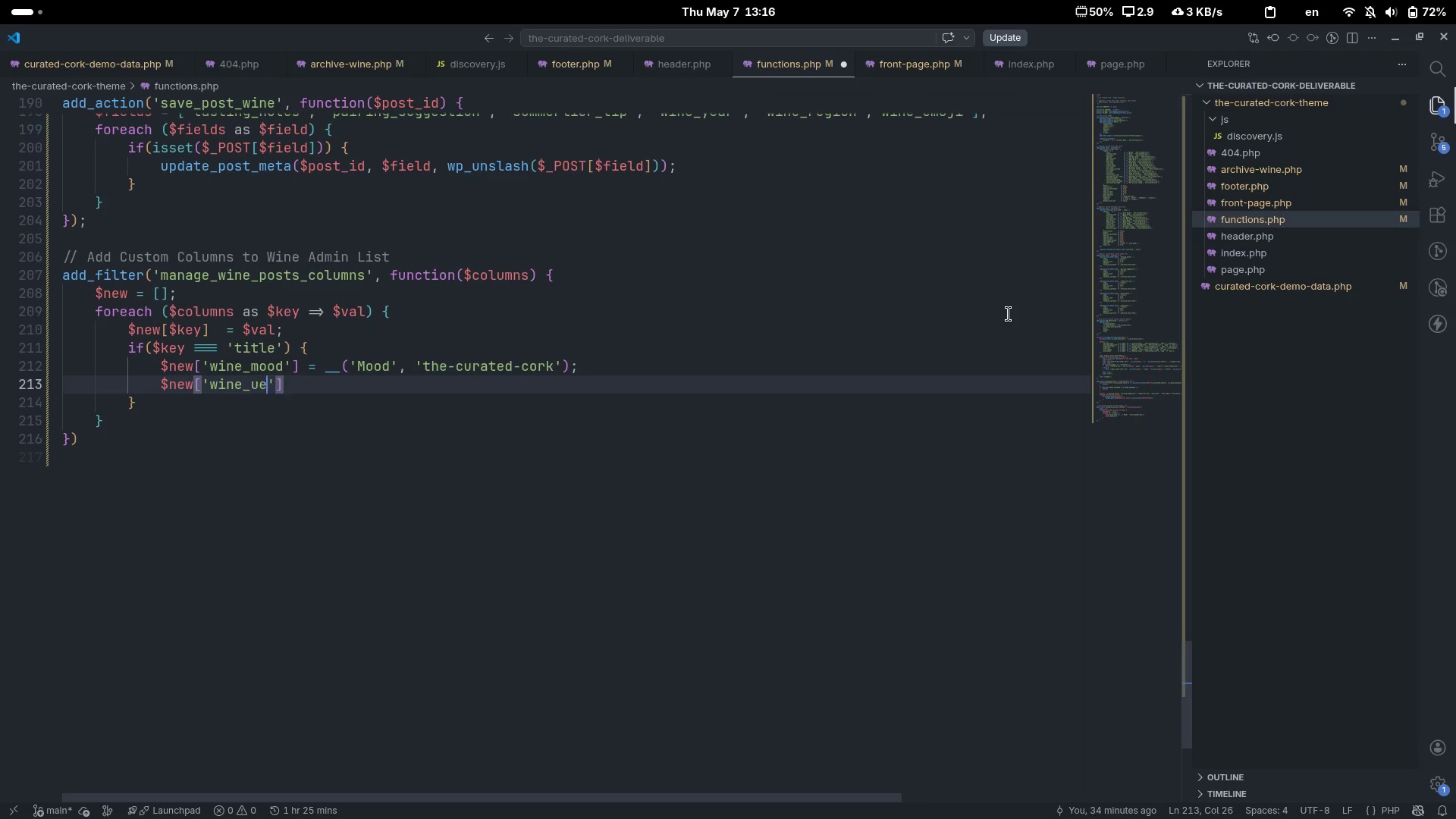 
key(Control+ControlLeft)
 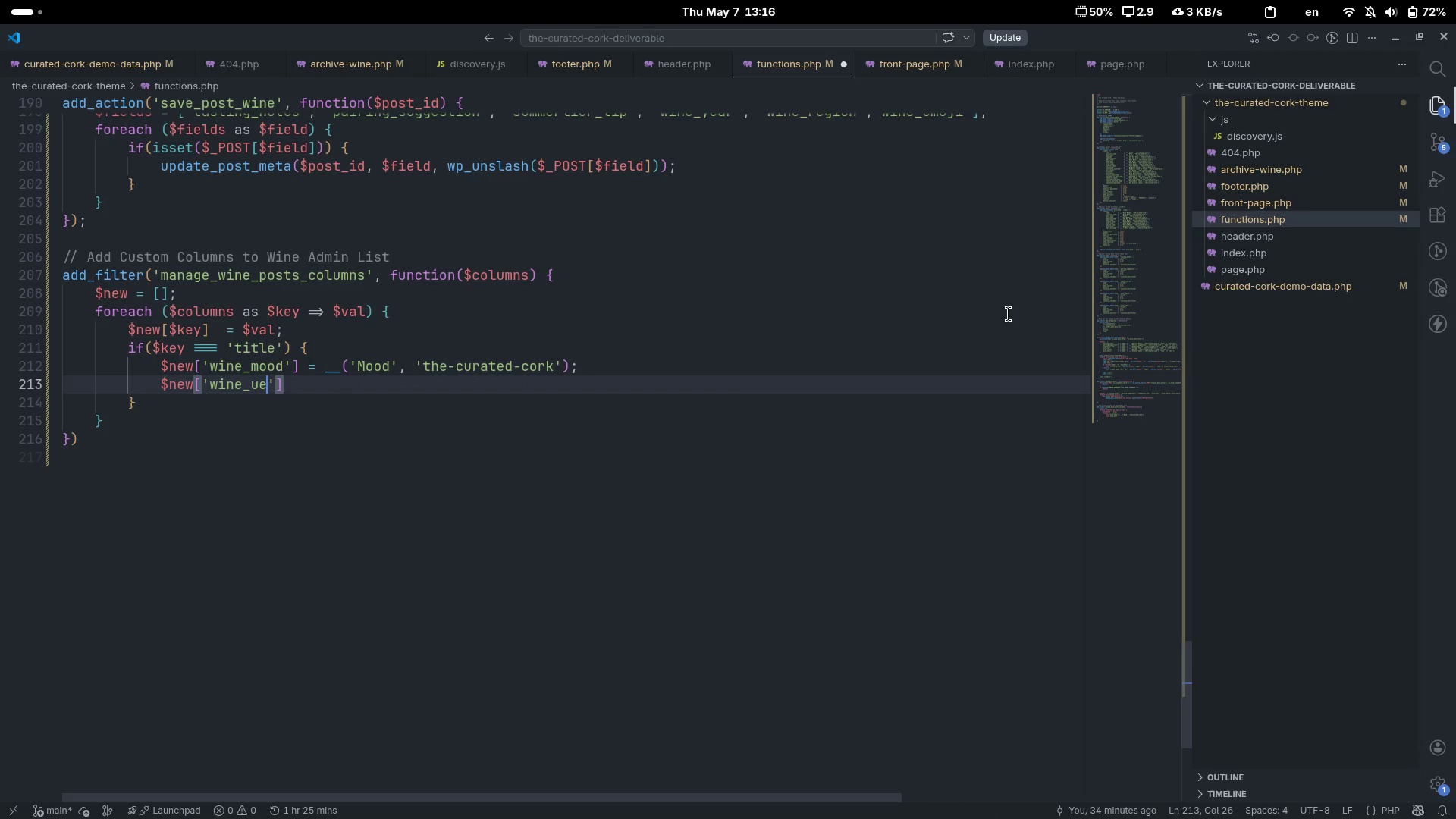 
key(Backspace)
key(Backspace)
key(Backspace)
key(Backspace)
type(year)
 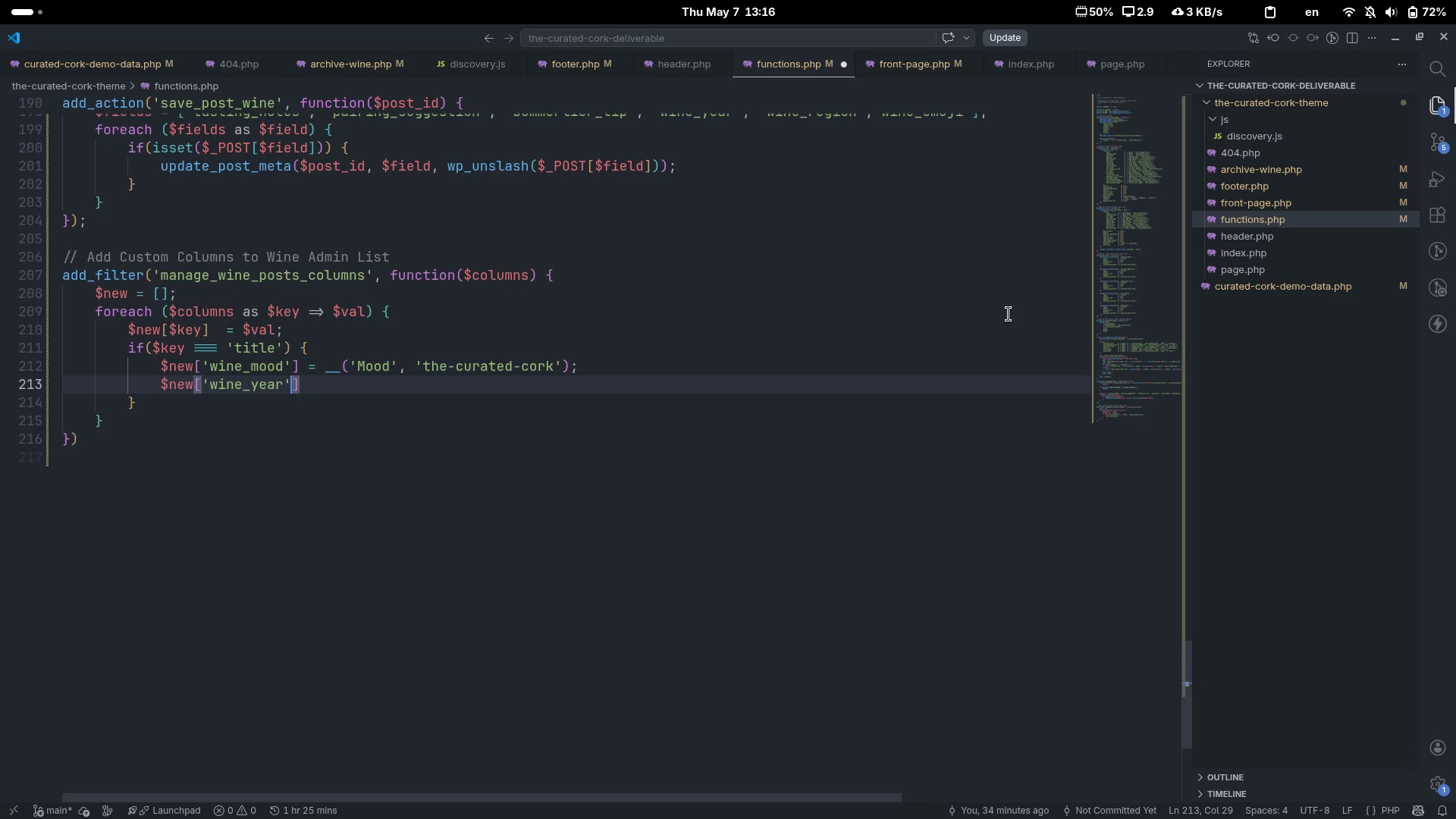 
key(ArrowRight)
 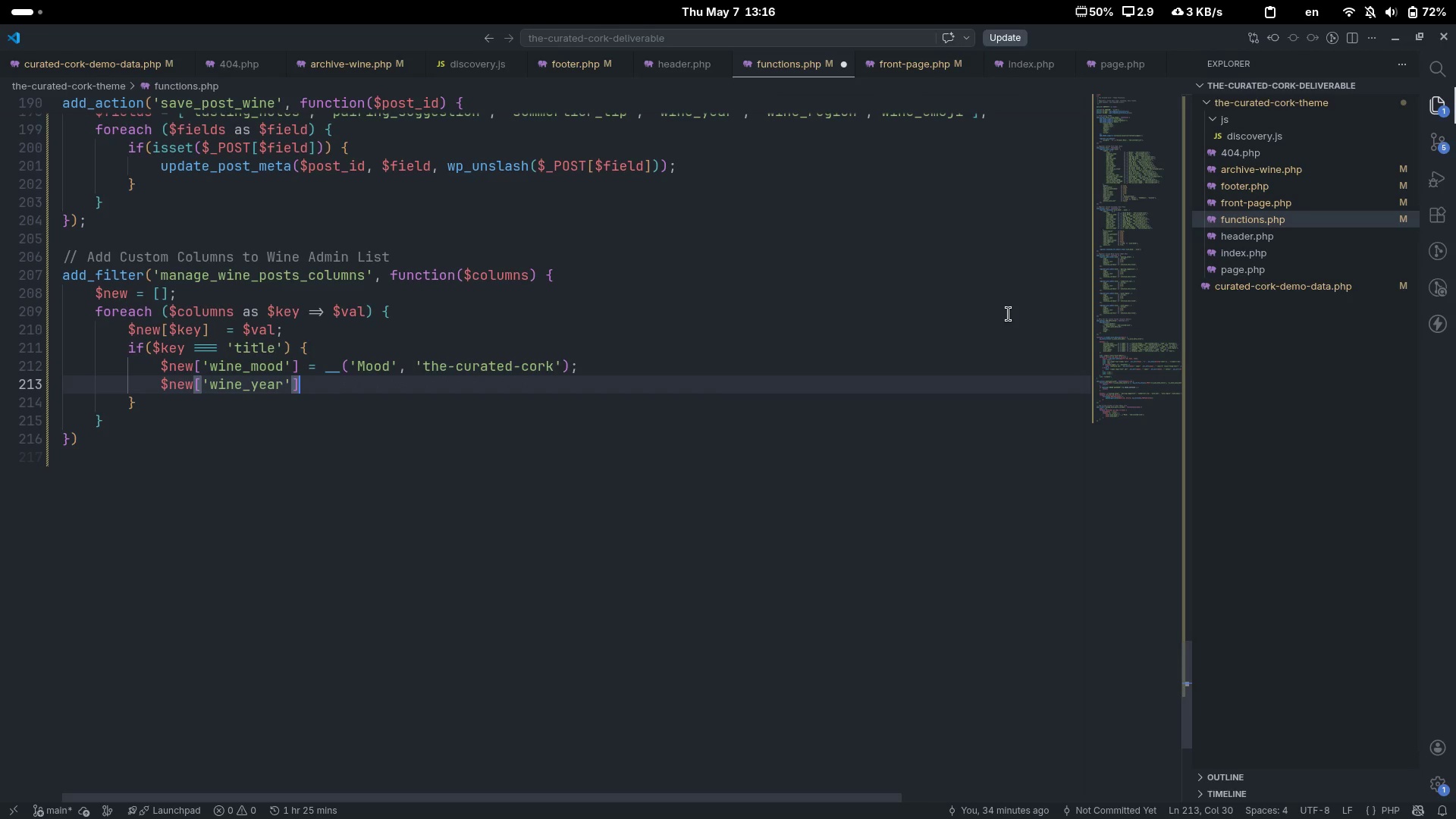 
key(ArrowRight)
 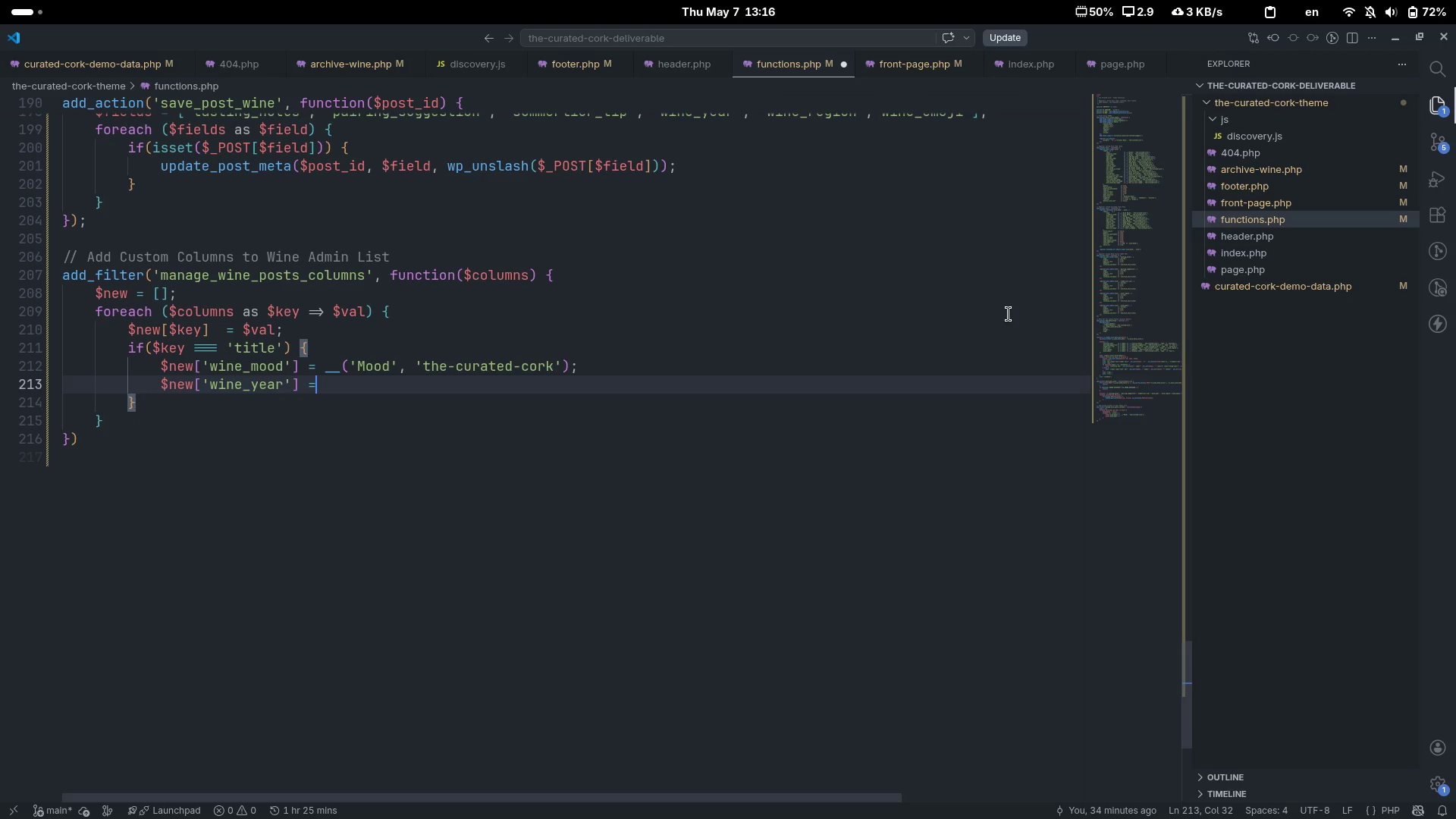 
type( = __('Vintage)
 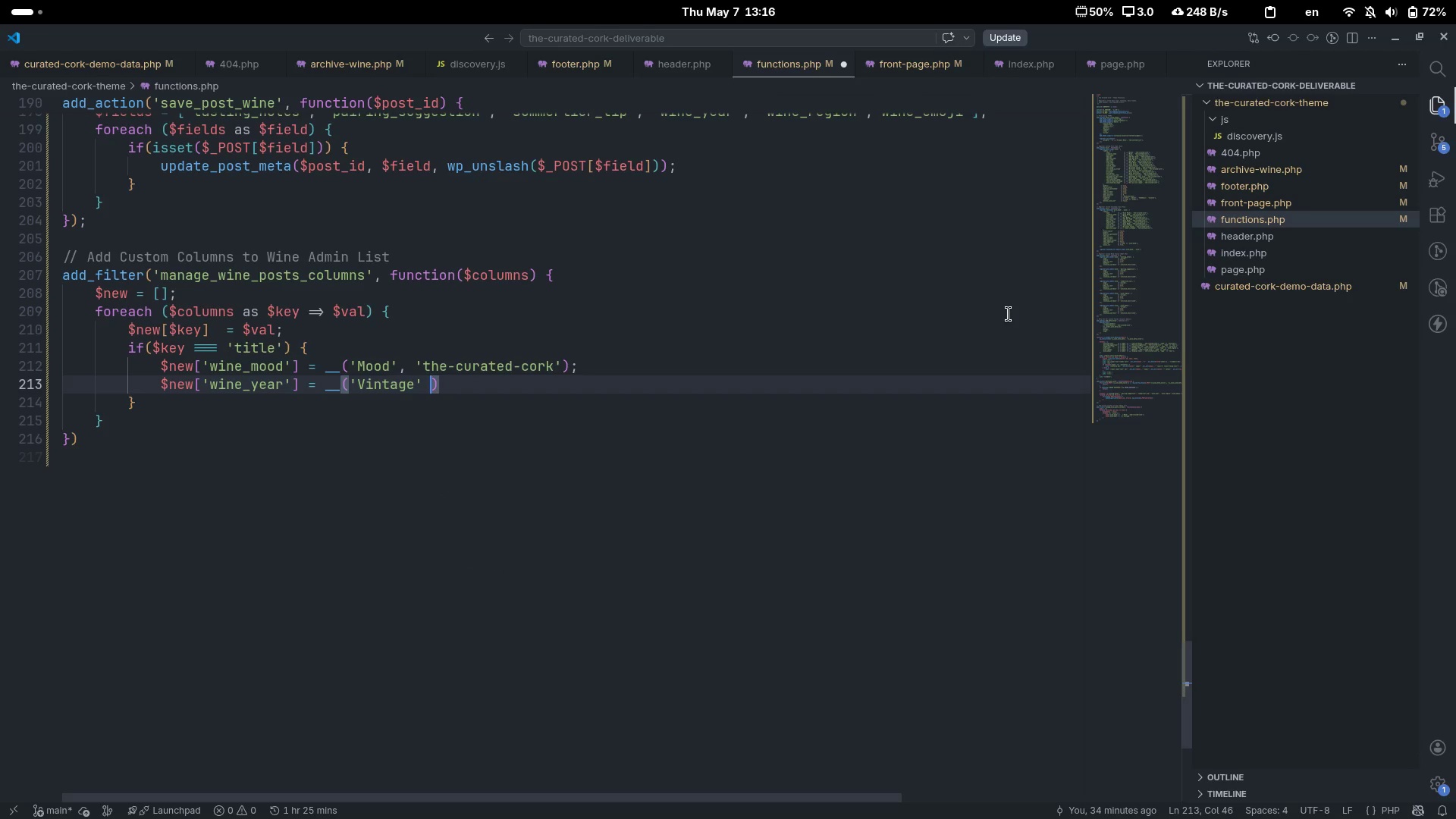 
 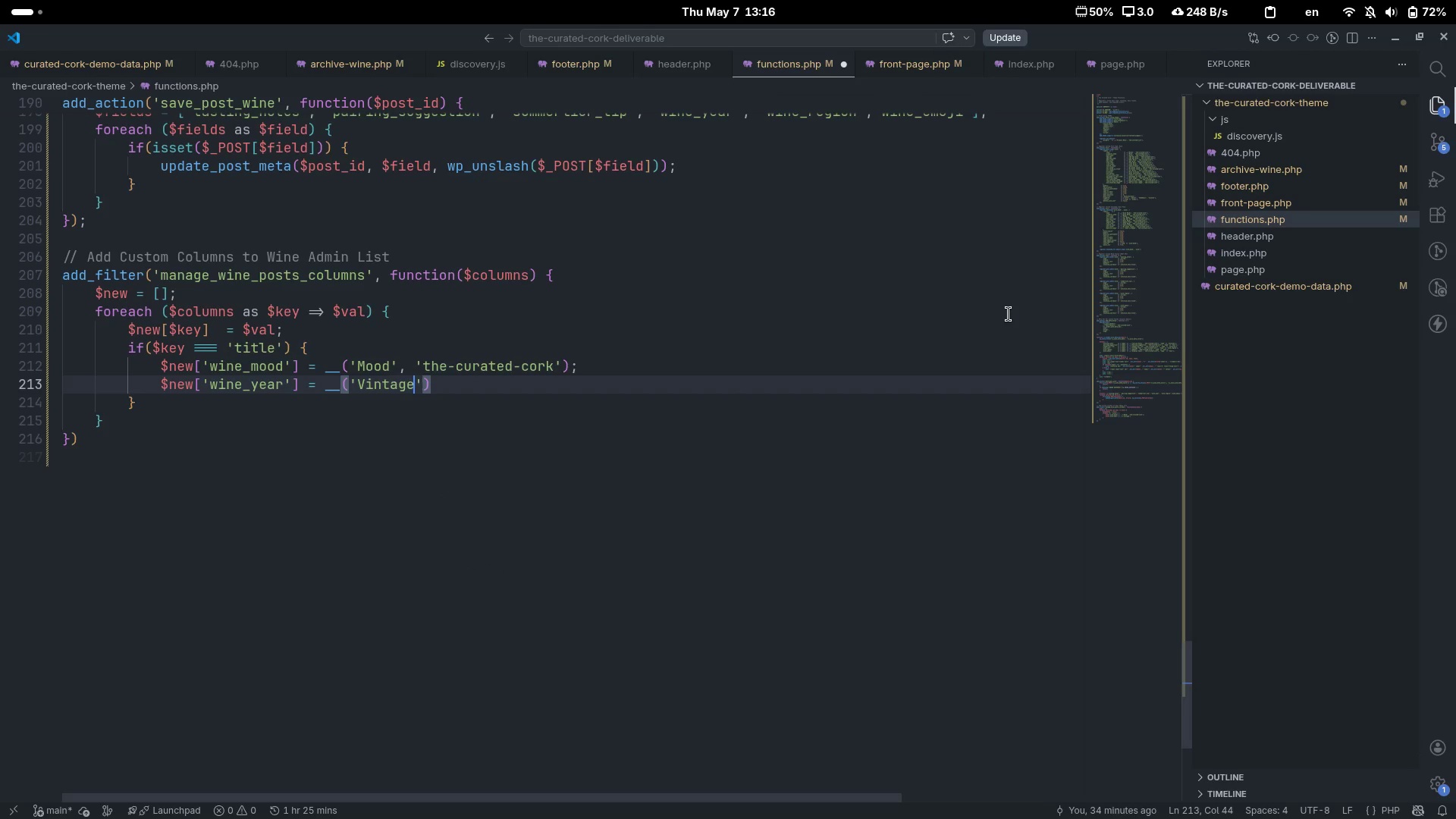 
key(ArrowRight)
 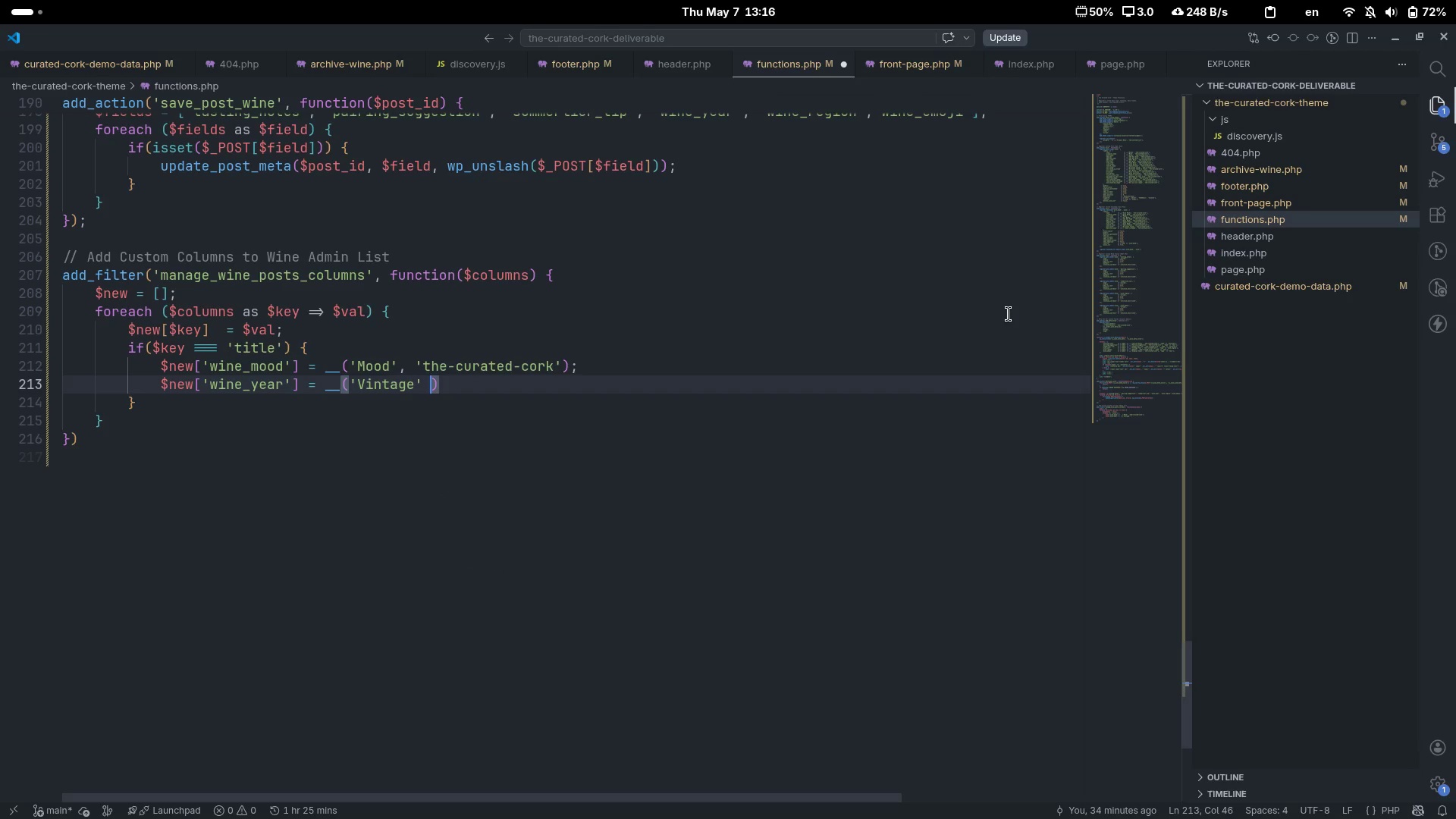 
type( )
key(Backspace)
type(, 'the-curated-cork)
 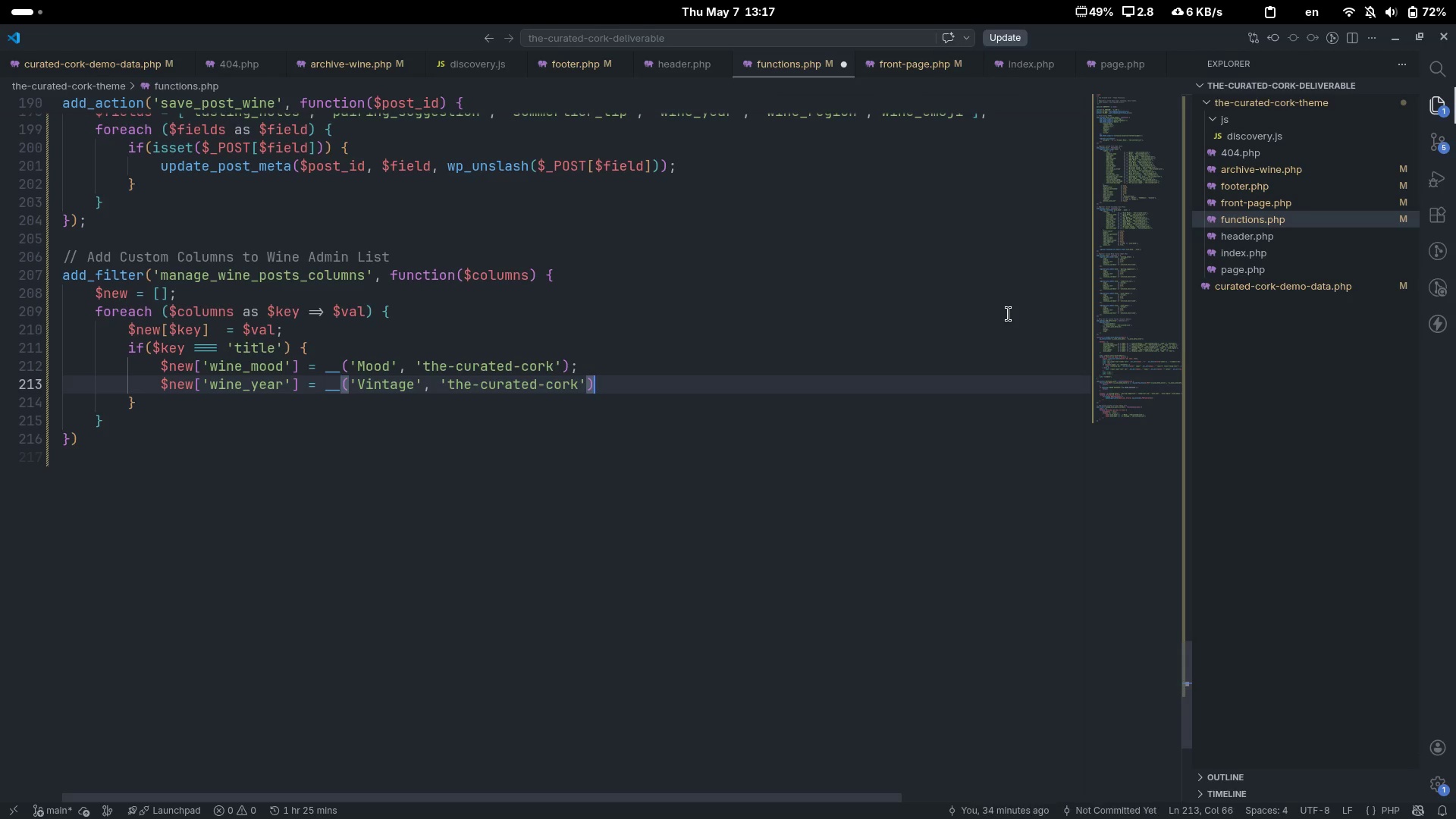 
key(Control+ControlLeft)
 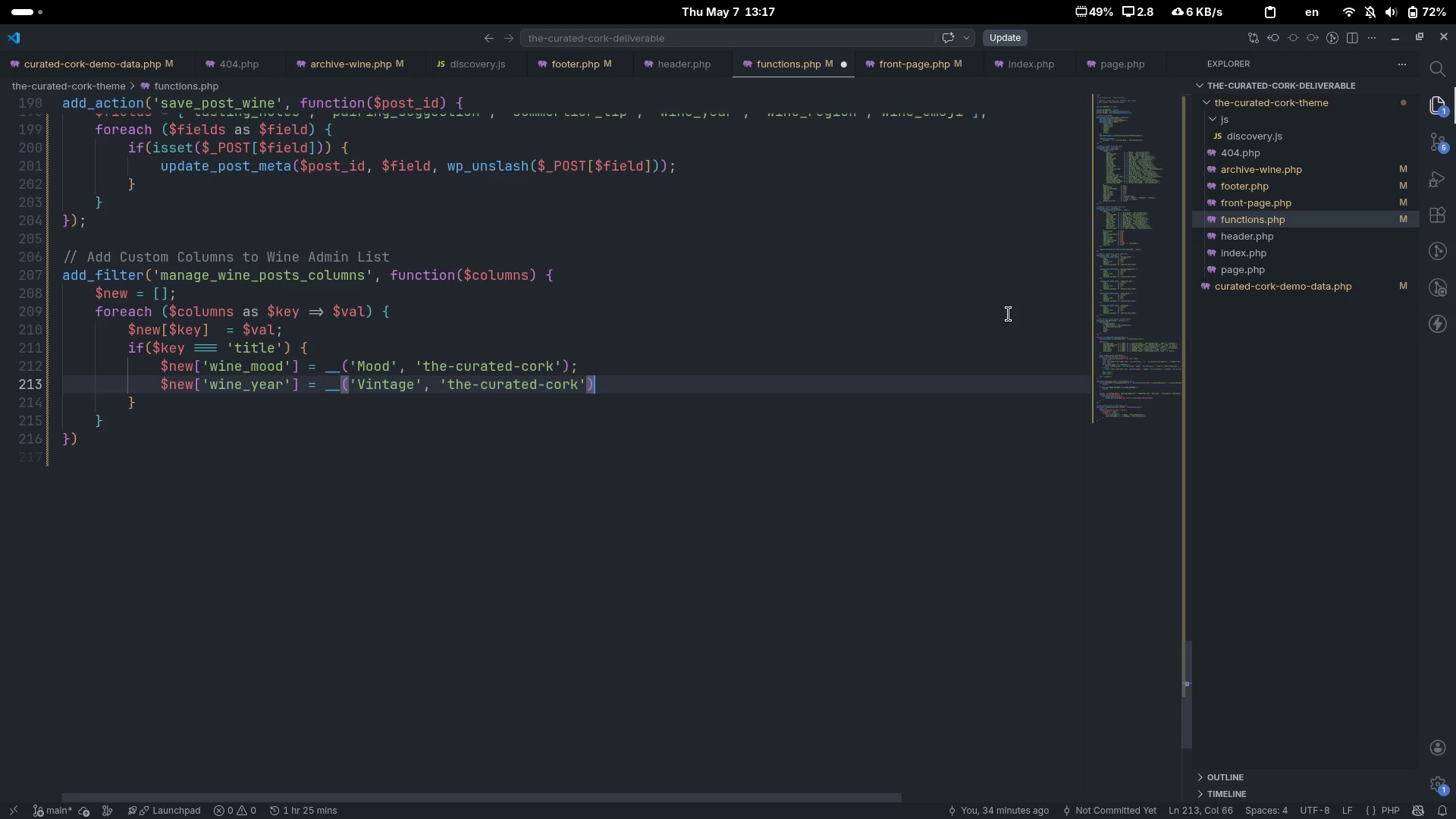 
key(Control+ArrowRight)
 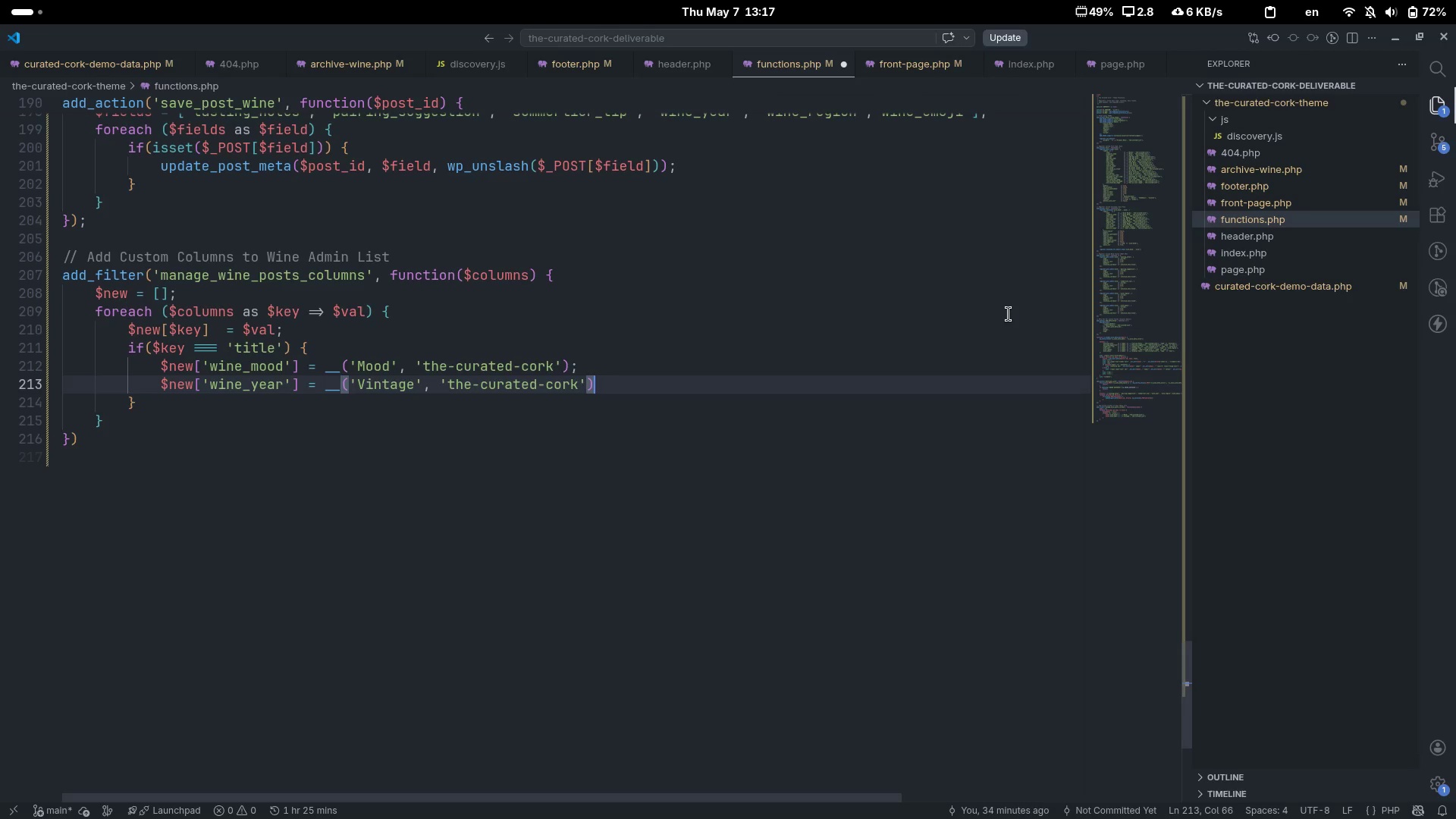 
key(Semicolon)
 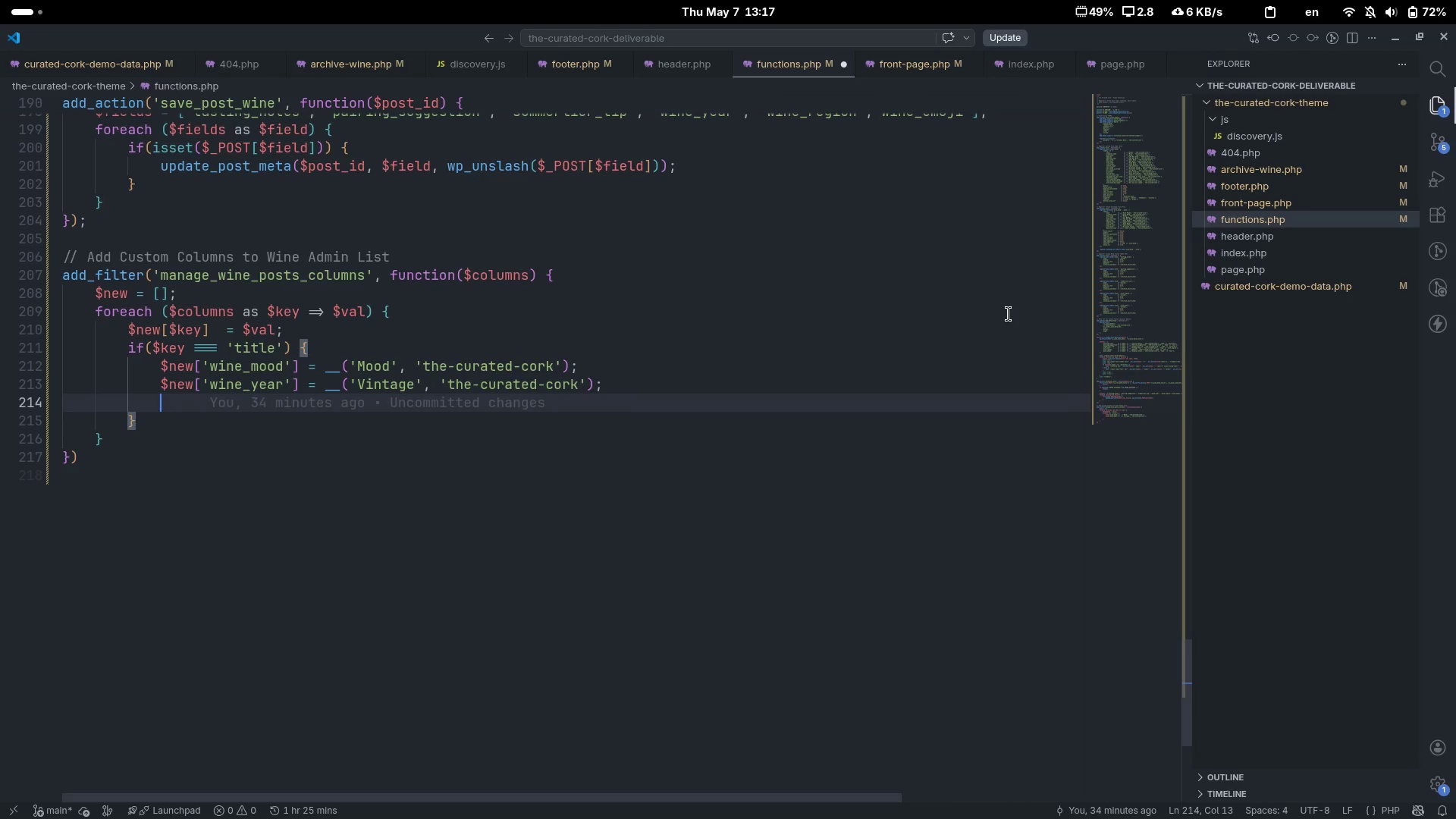 
key(Enter)
 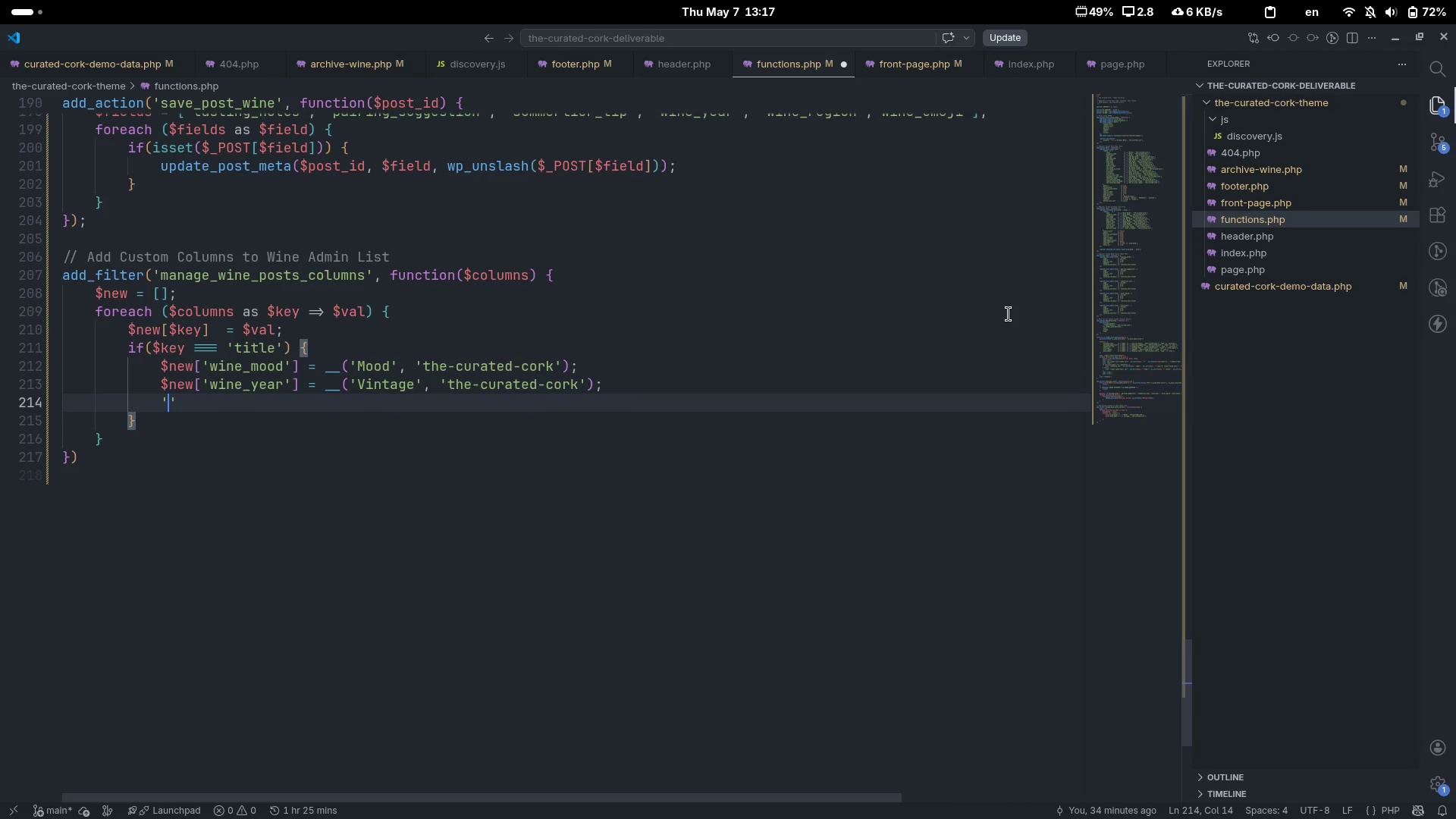 
type(')
key(Backspace)
type($new['wine_region)
 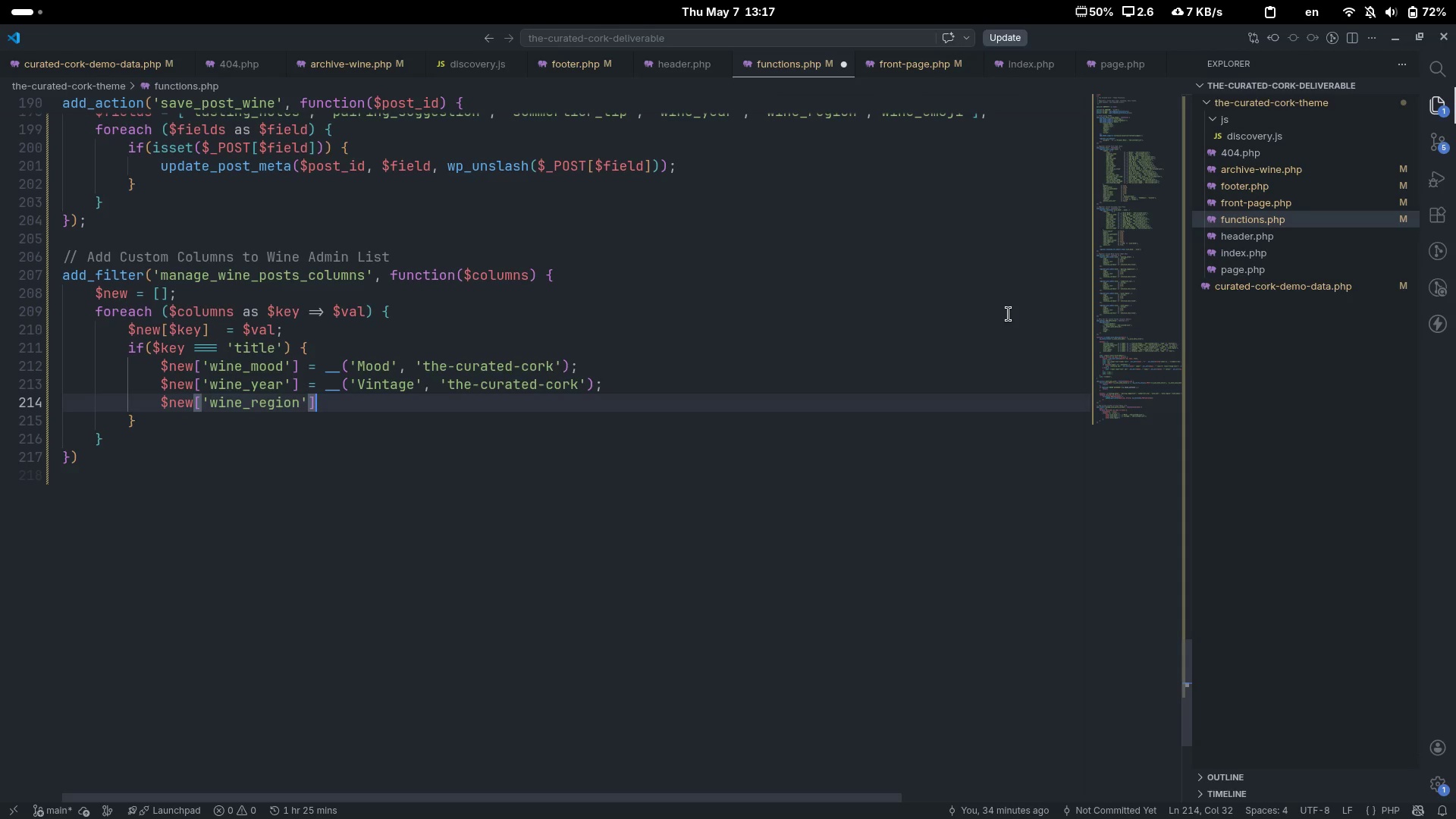 
 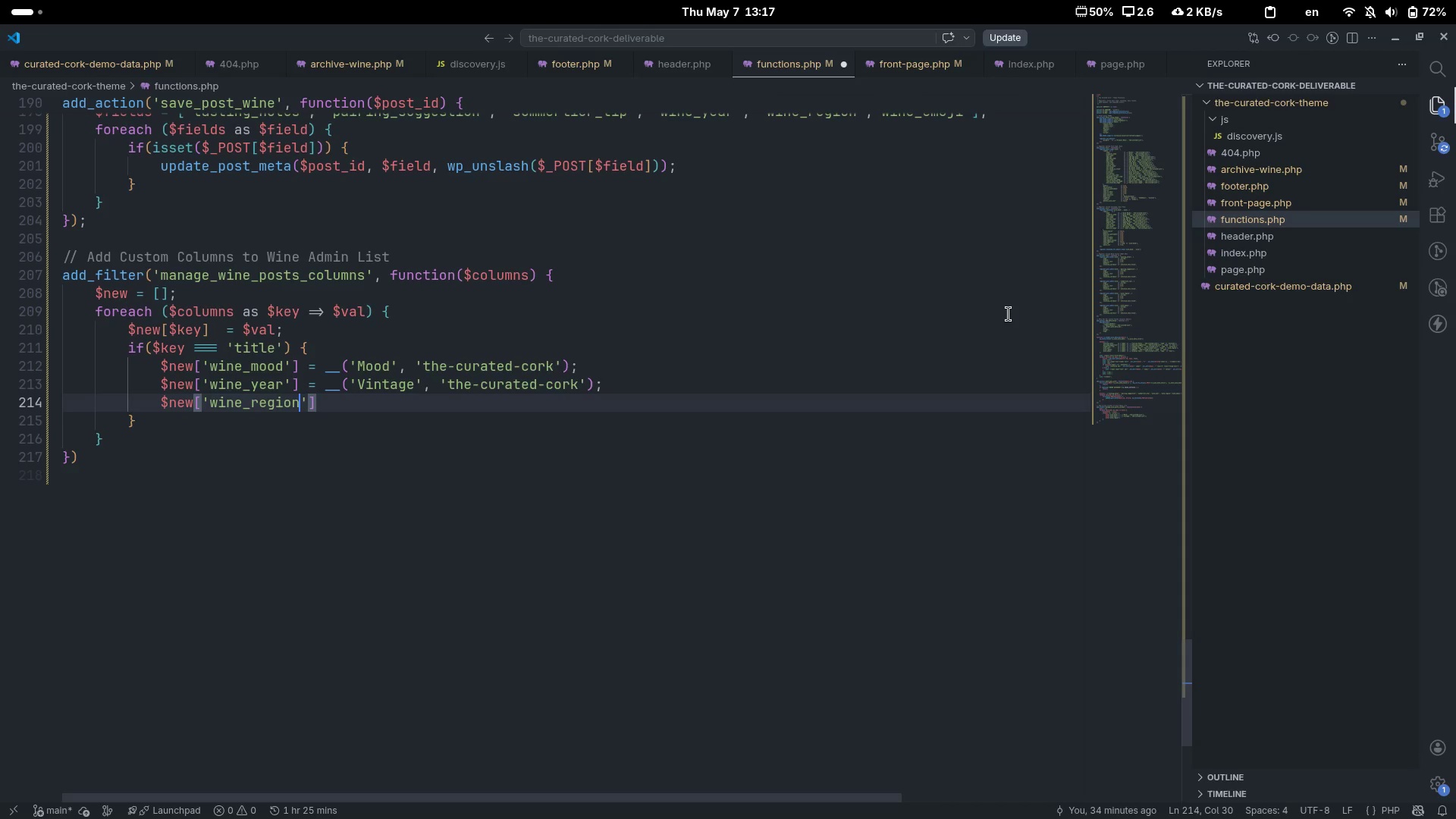 
key(ArrowRight)
 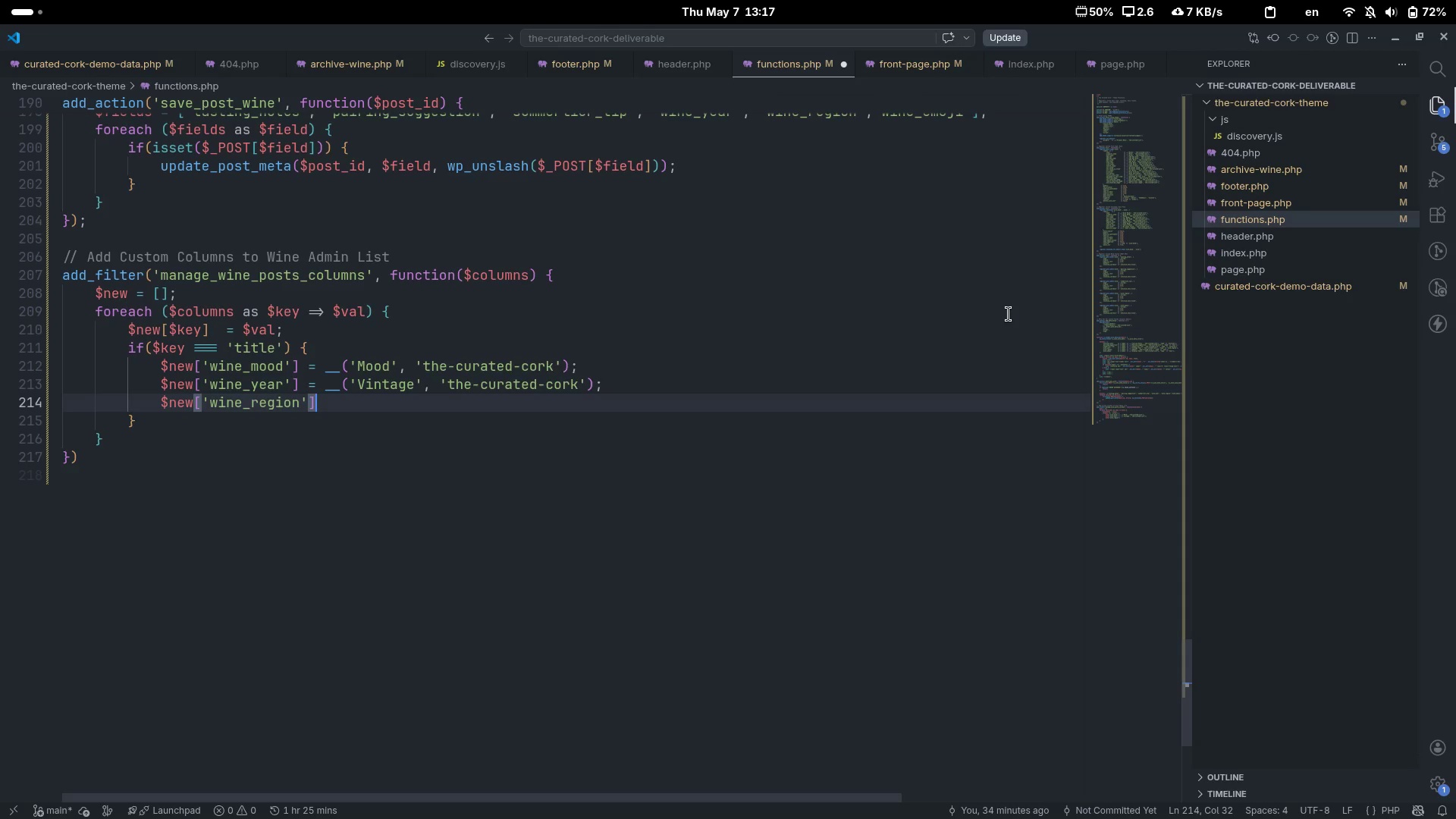 
key(ArrowRight)
 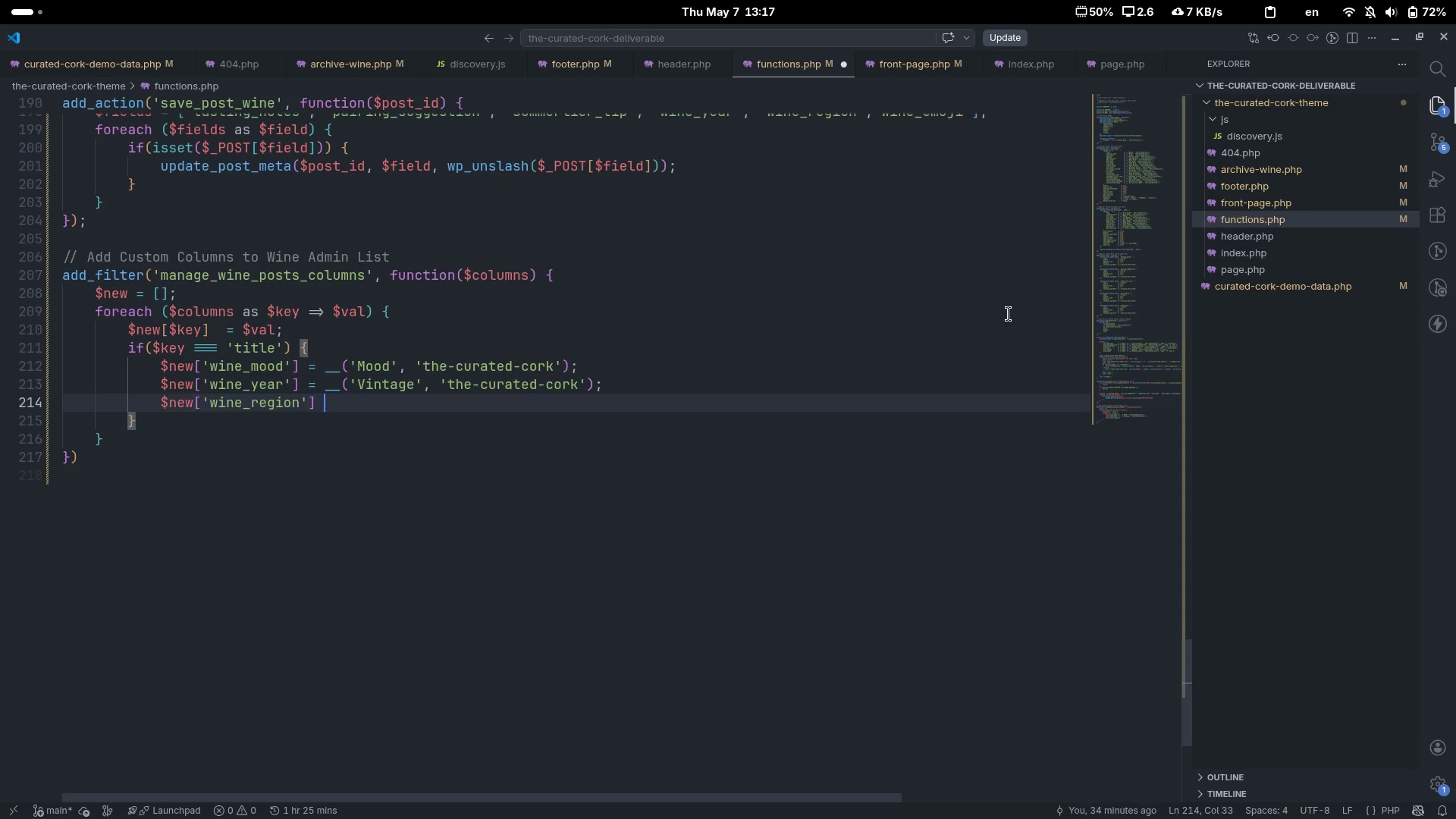 
type( = __('Region)
 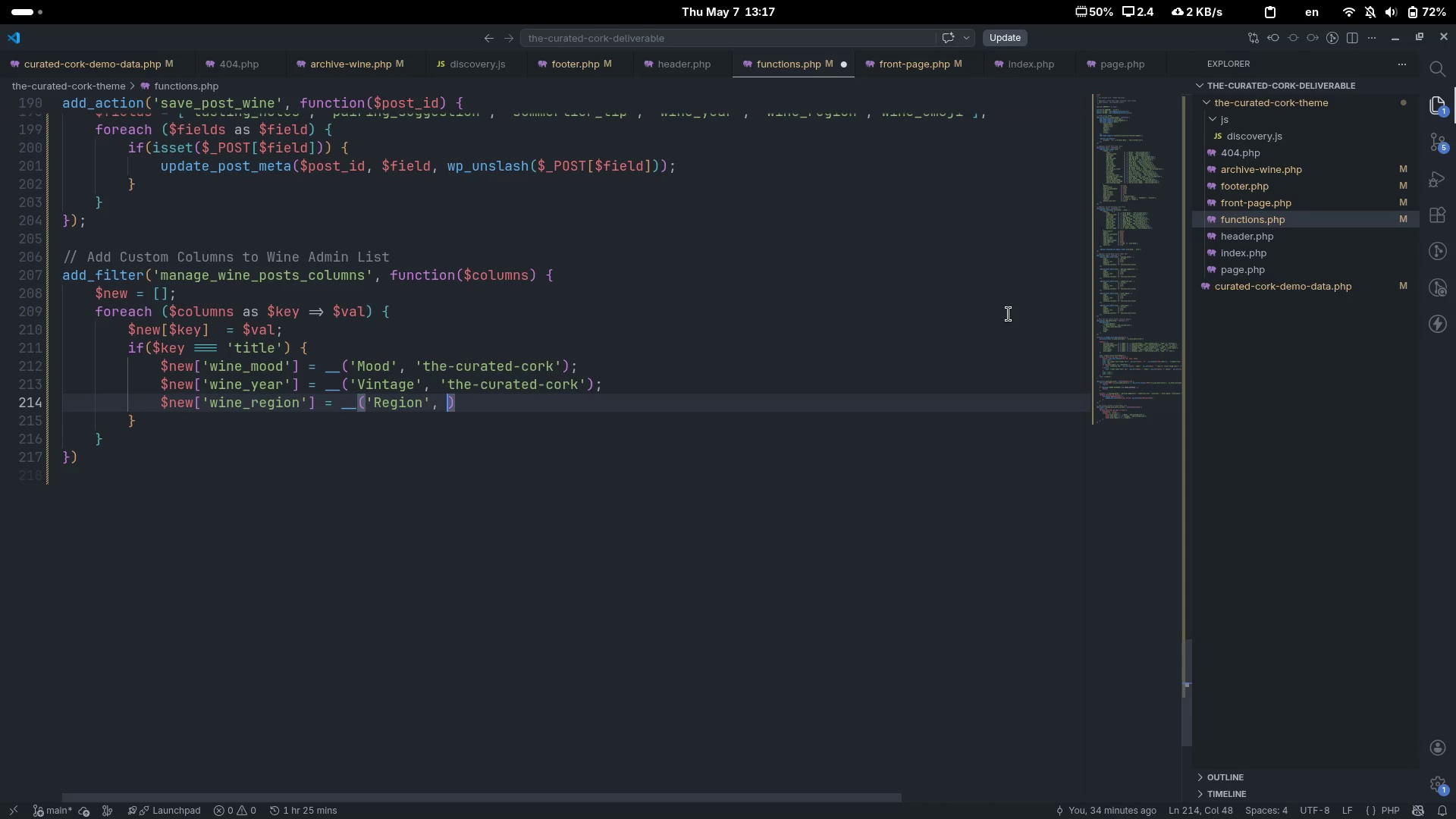 
 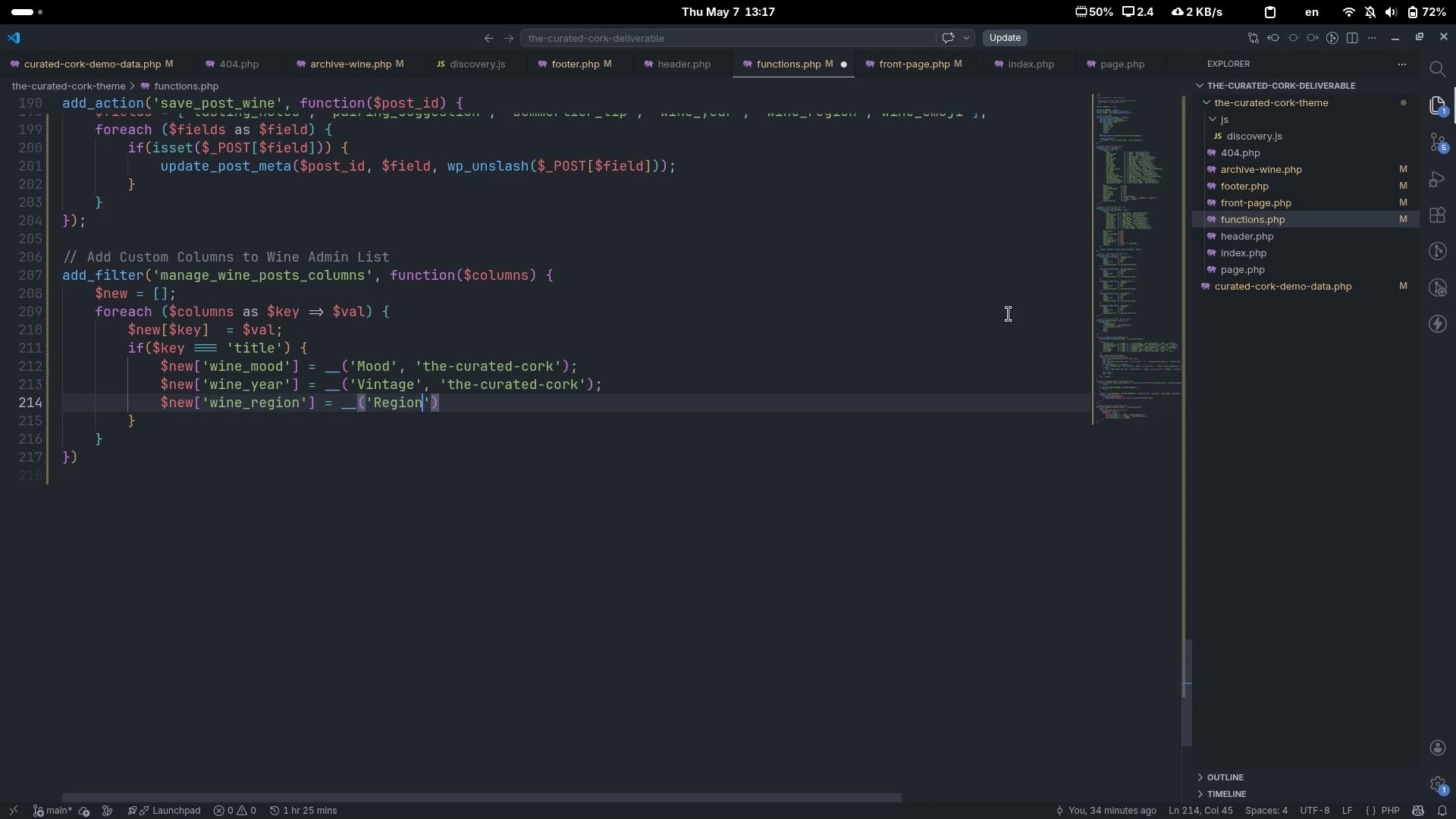 
key(ArrowRight)
 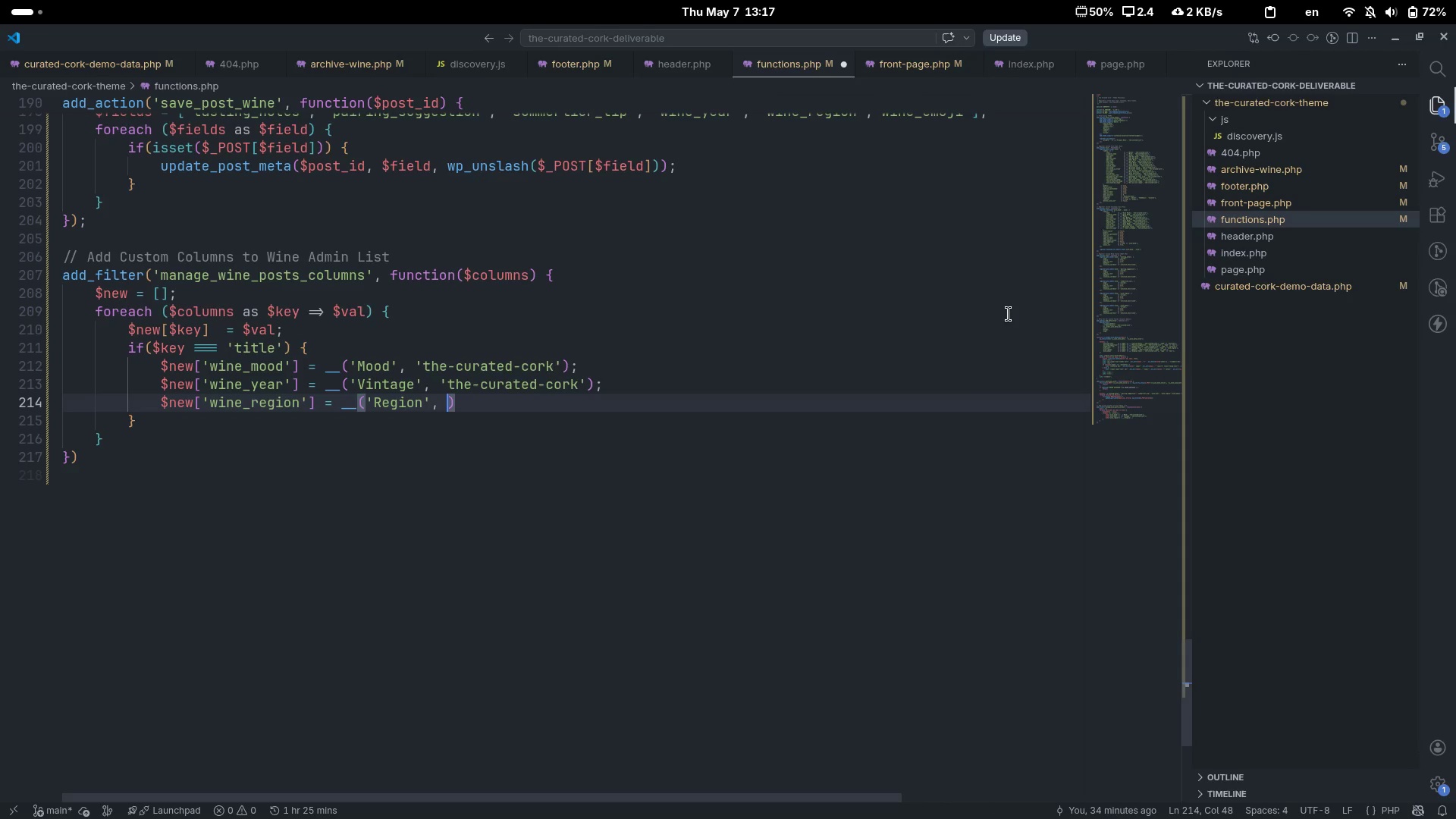 
type(, 'the-curated-cork)
 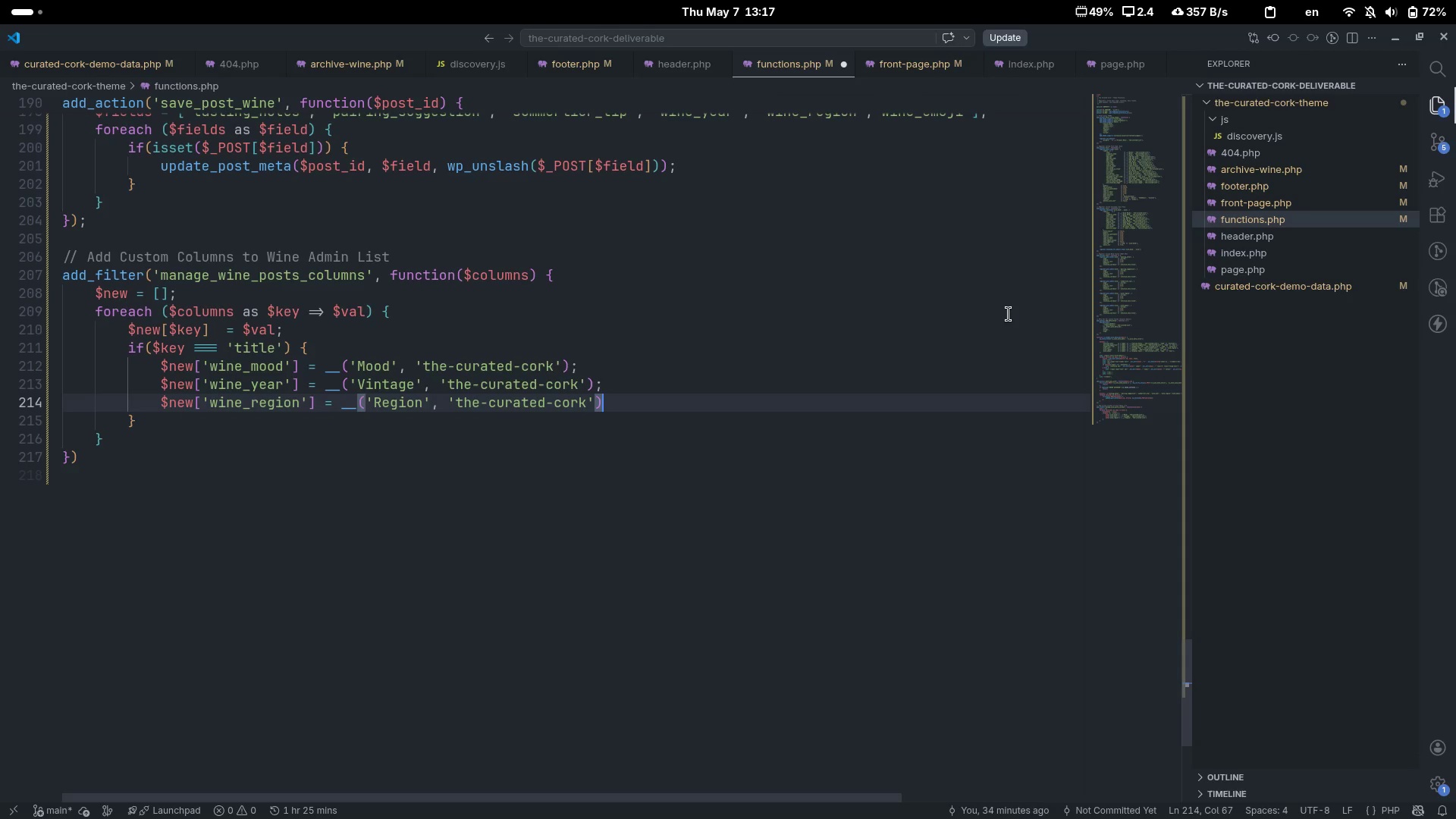 
key(Control+ControlLeft)
 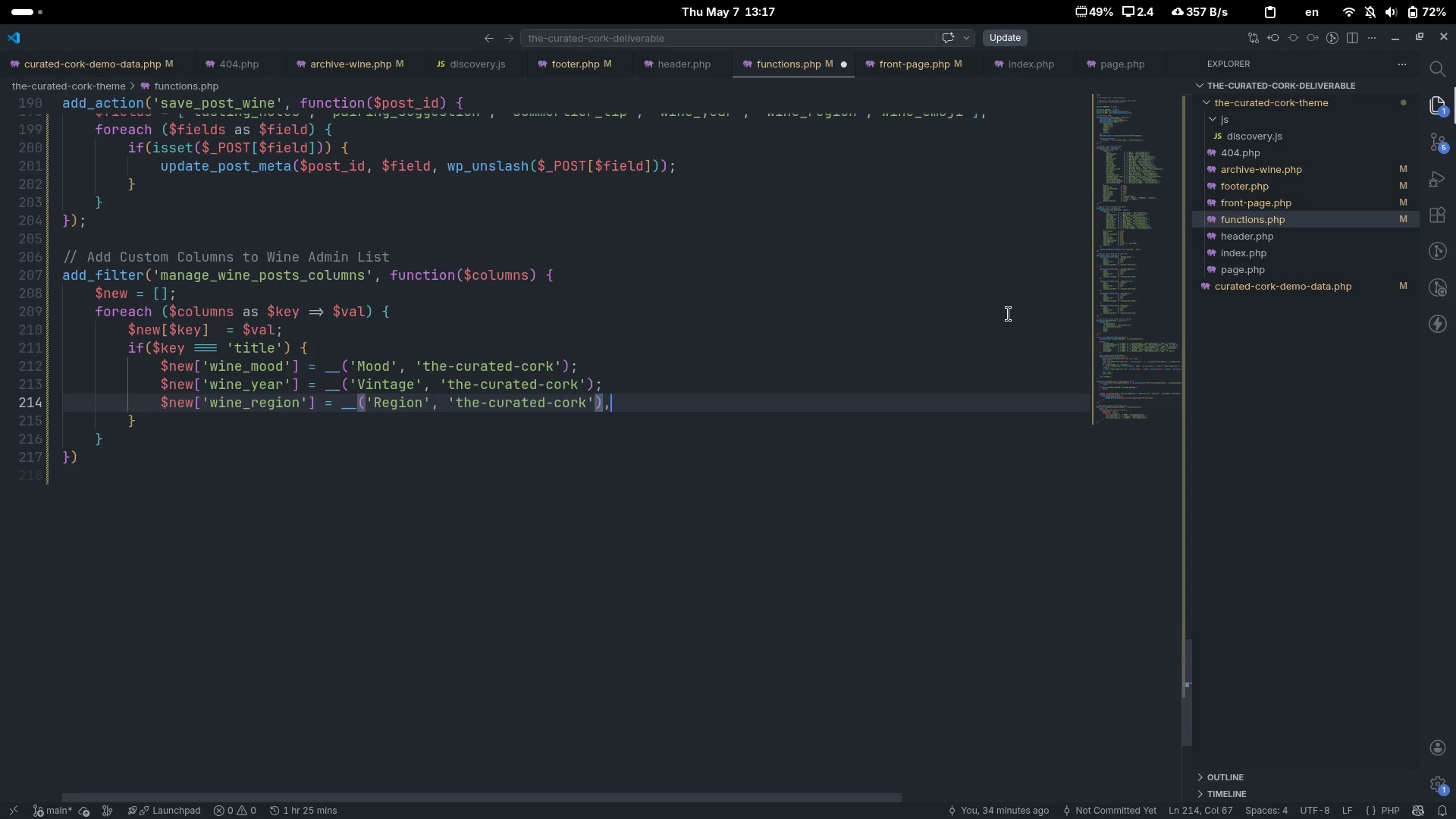 
key(Control+ArrowRight)
 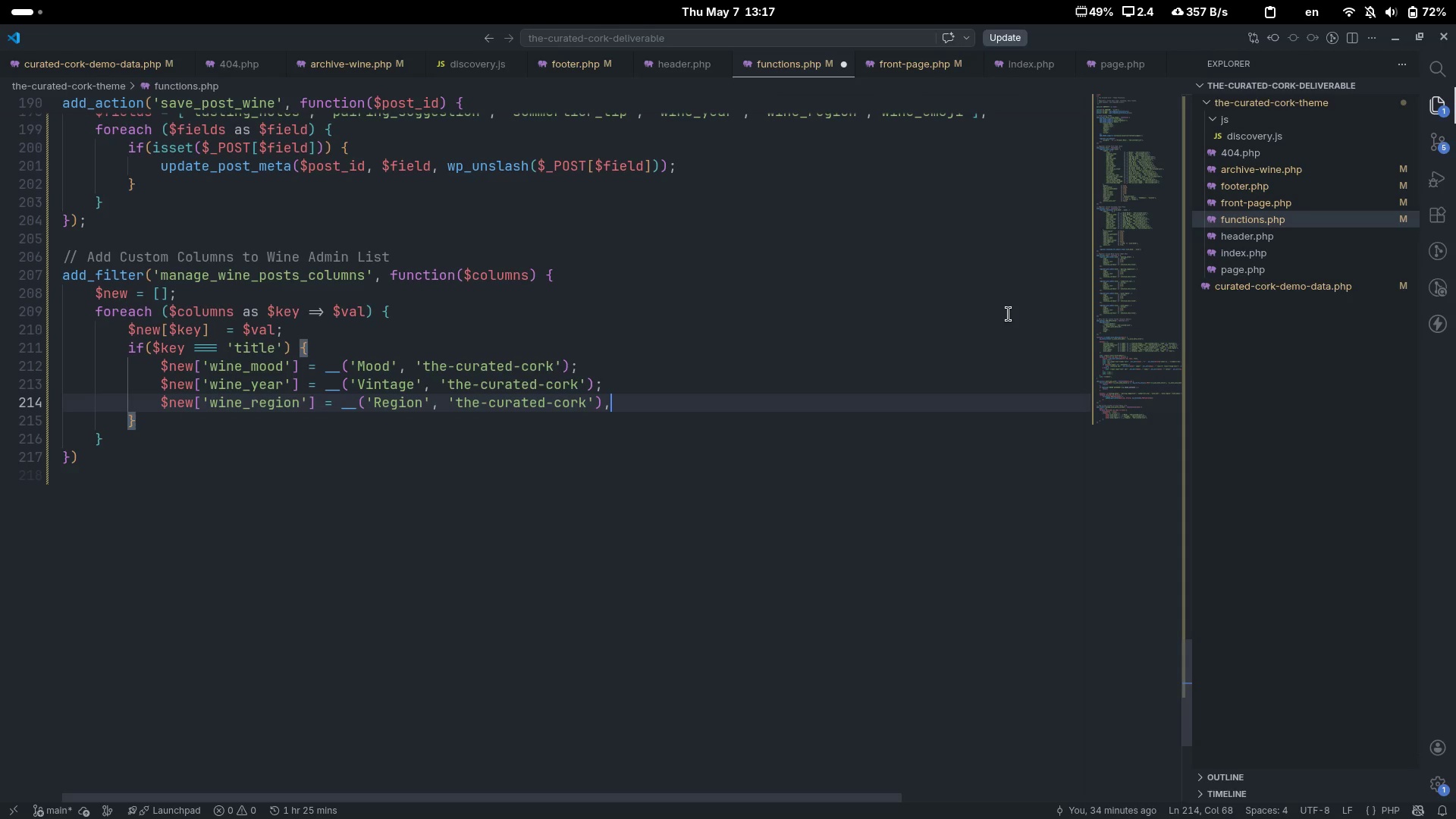 
key(Comma)
 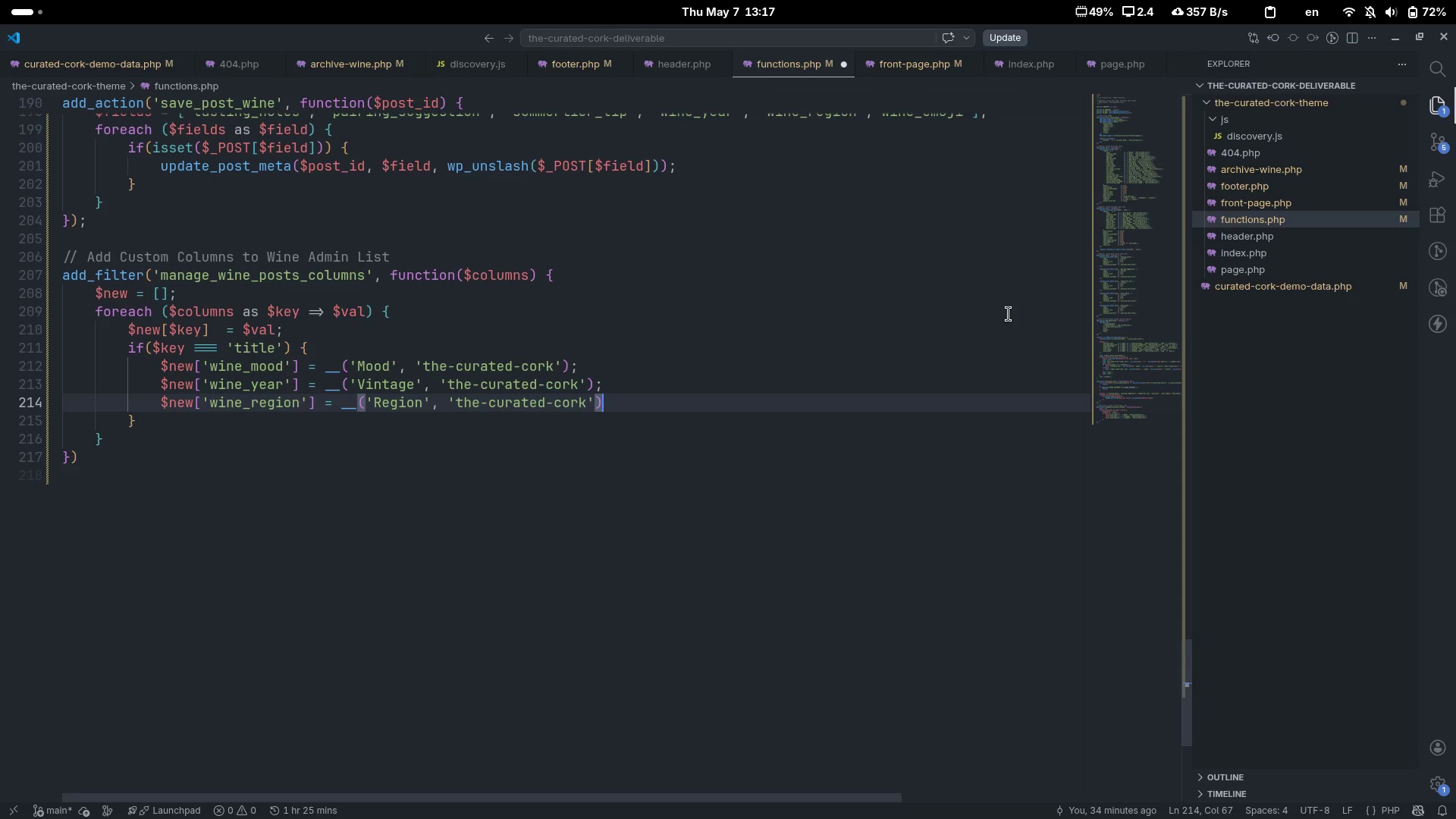 
key(Backspace)
 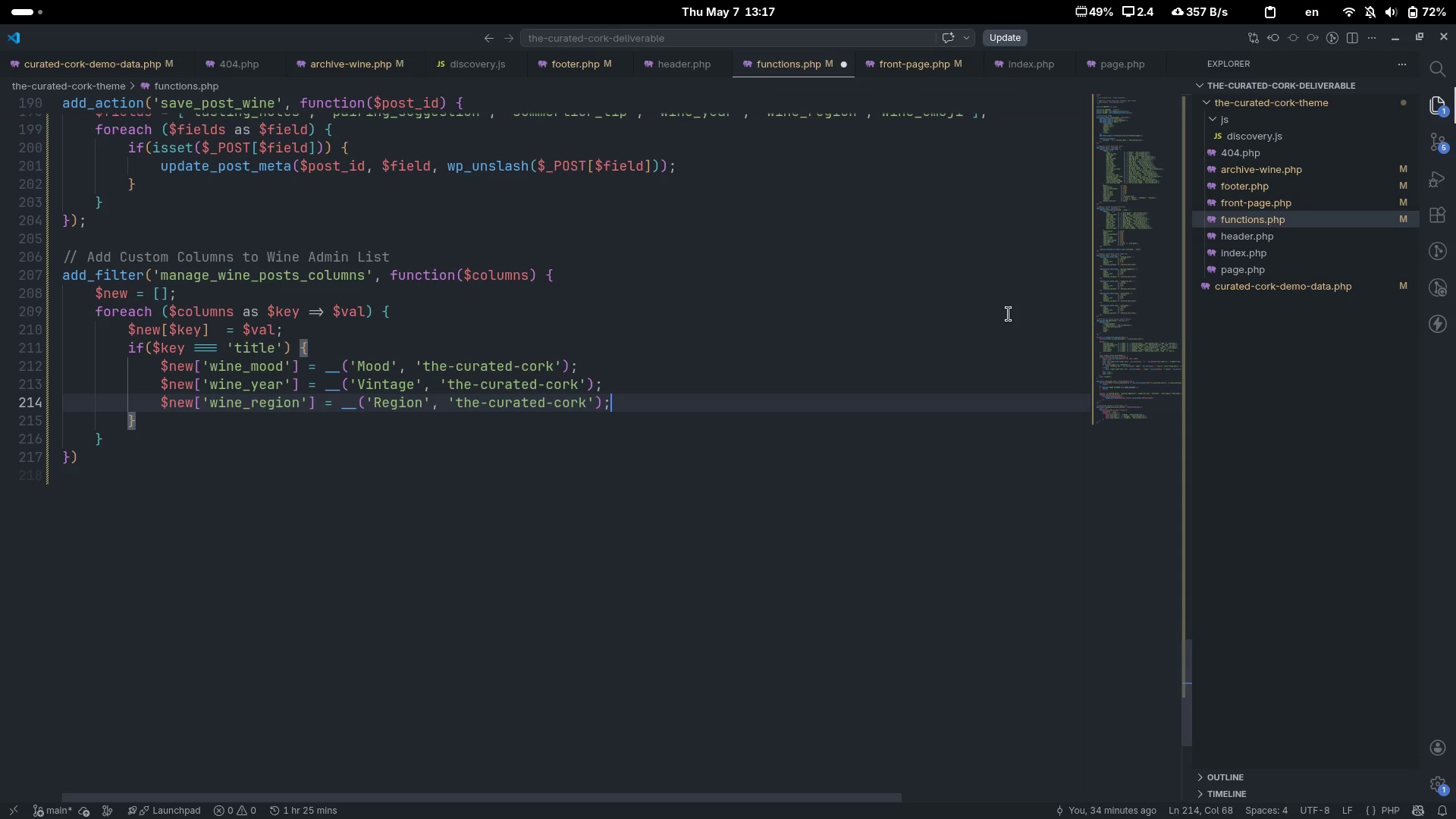 
key(Semicolon)
 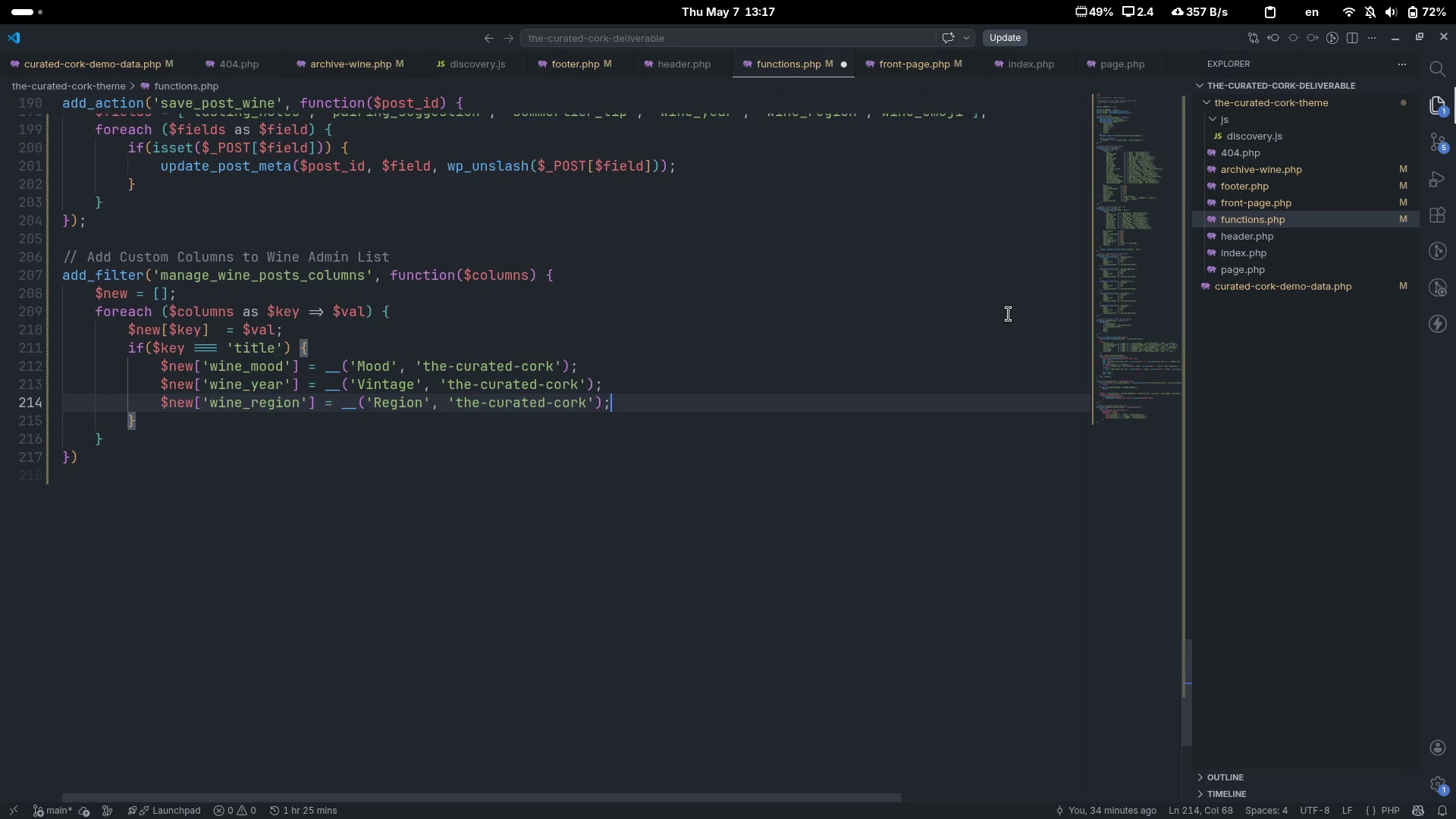 
key(ArrowDown)
 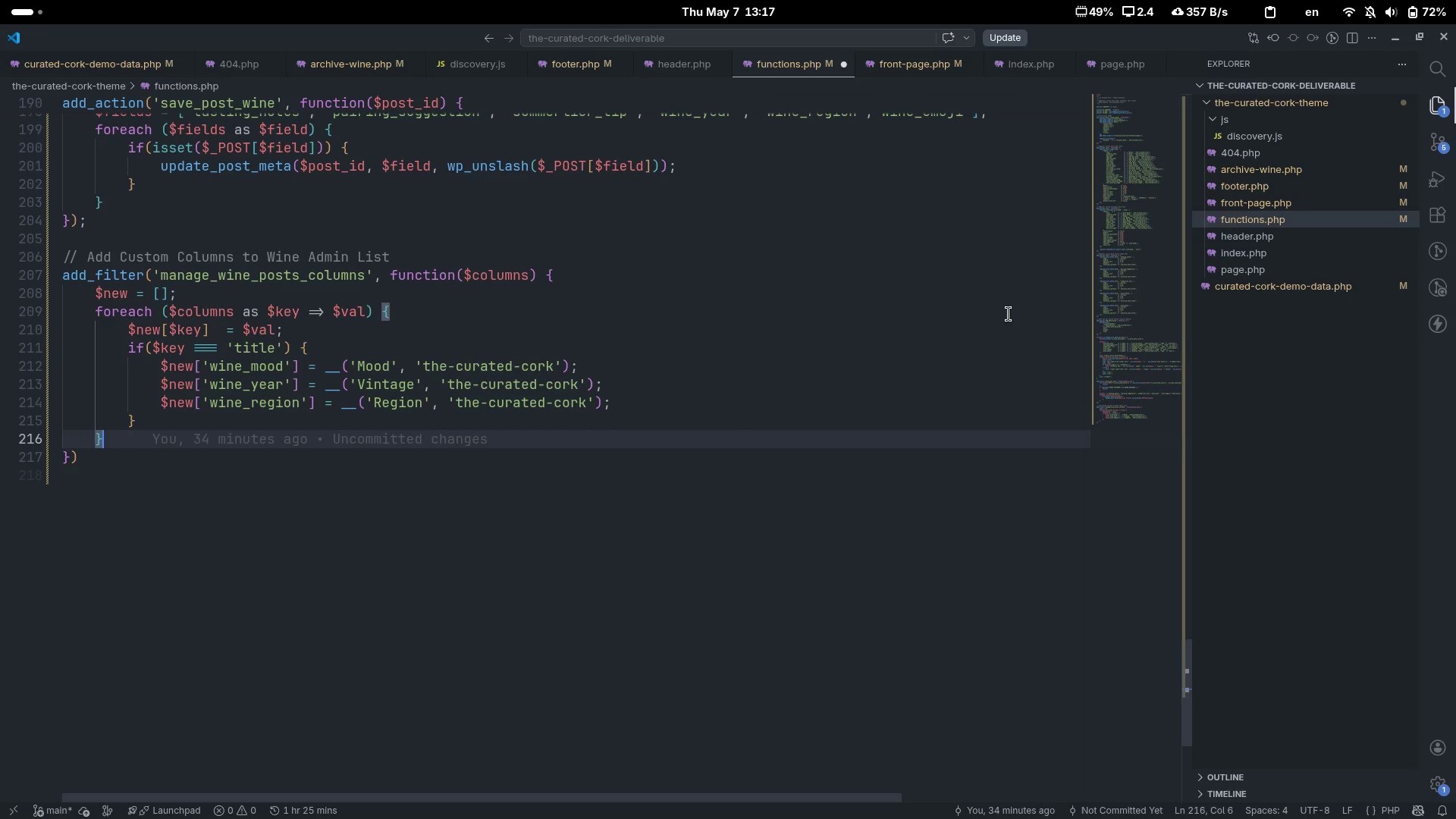 
key(ArrowDown)
 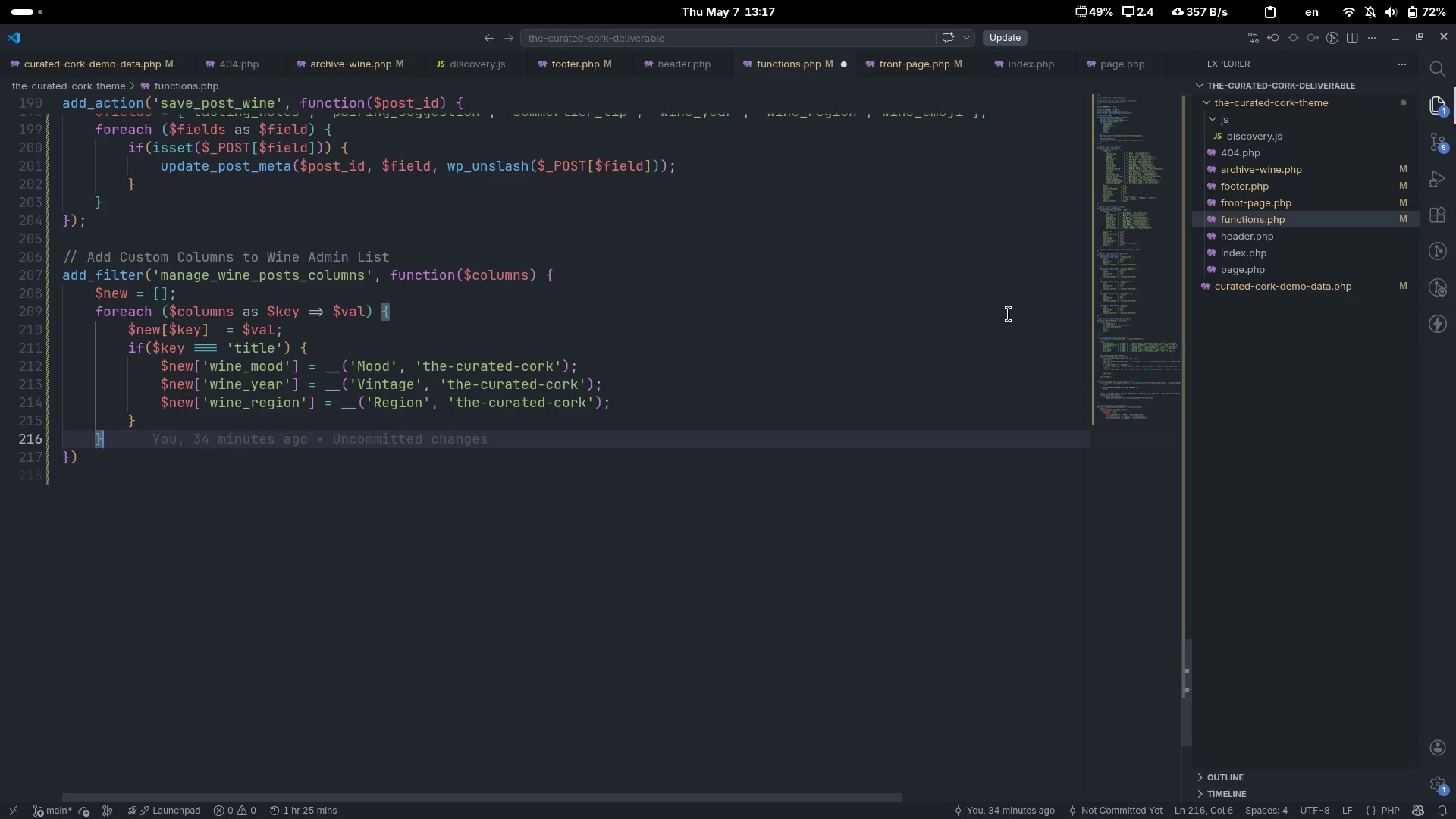 
key(Enter)
 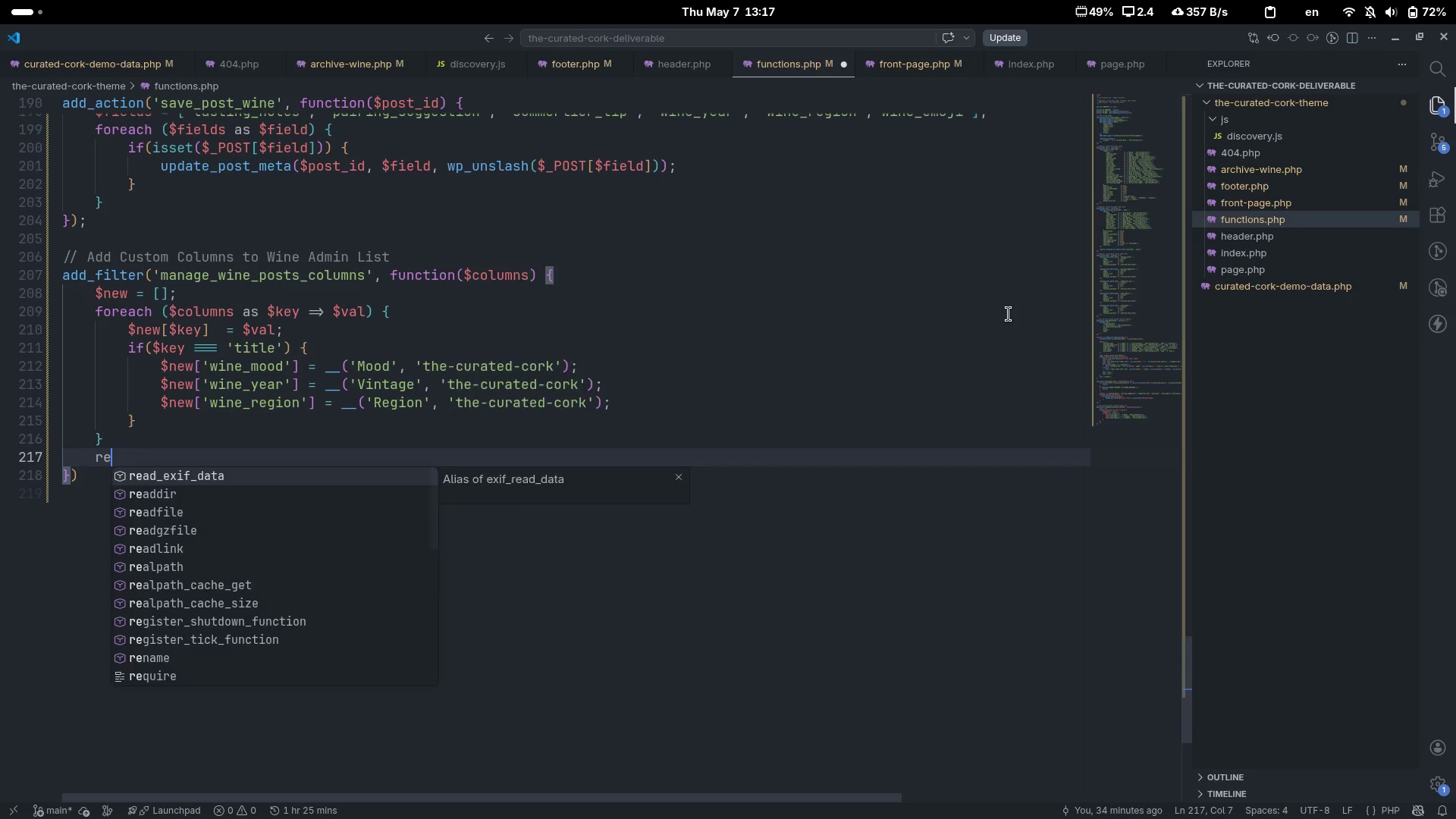 
type(return $new;)
 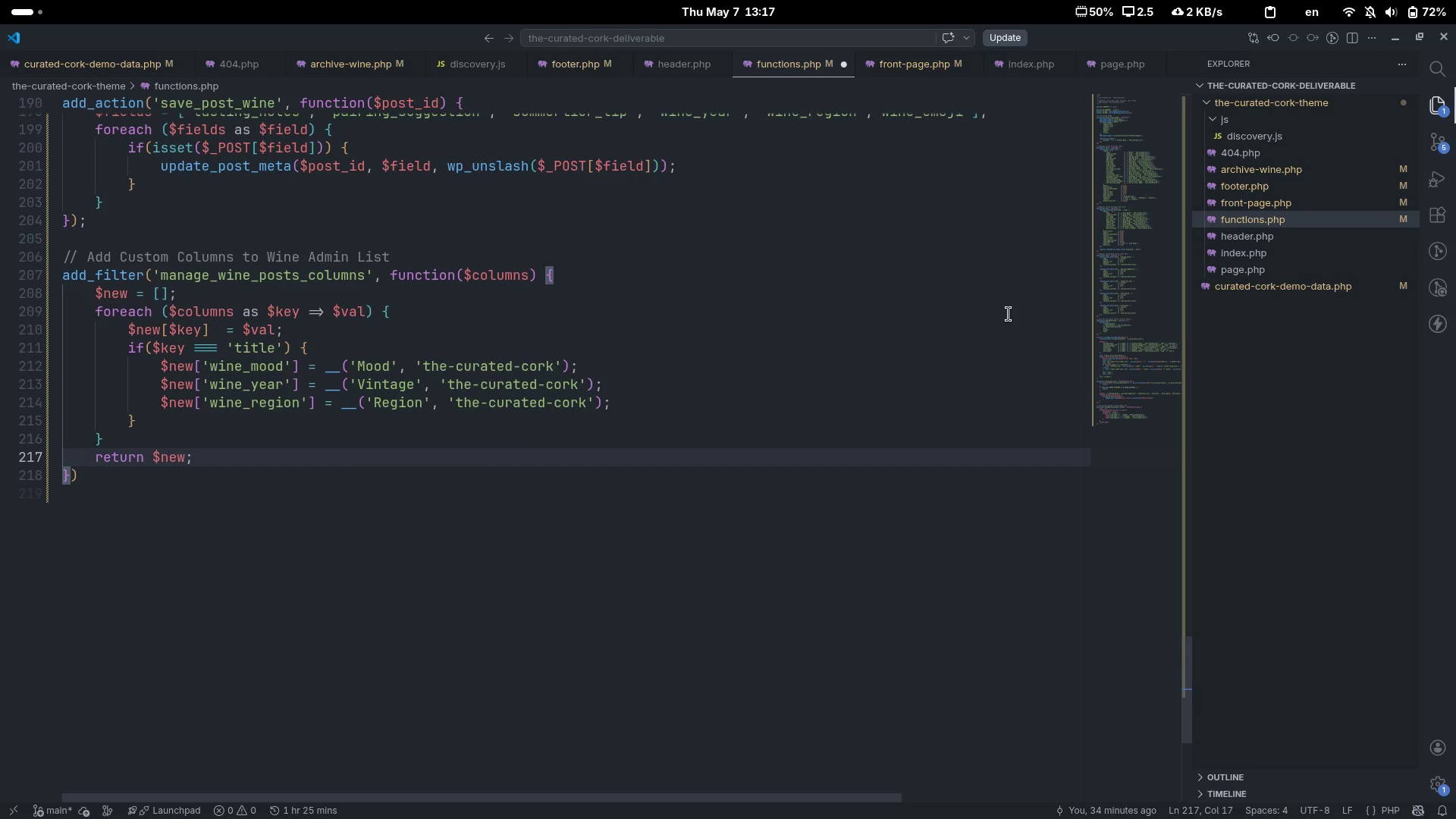 
key(ArrowDown)
 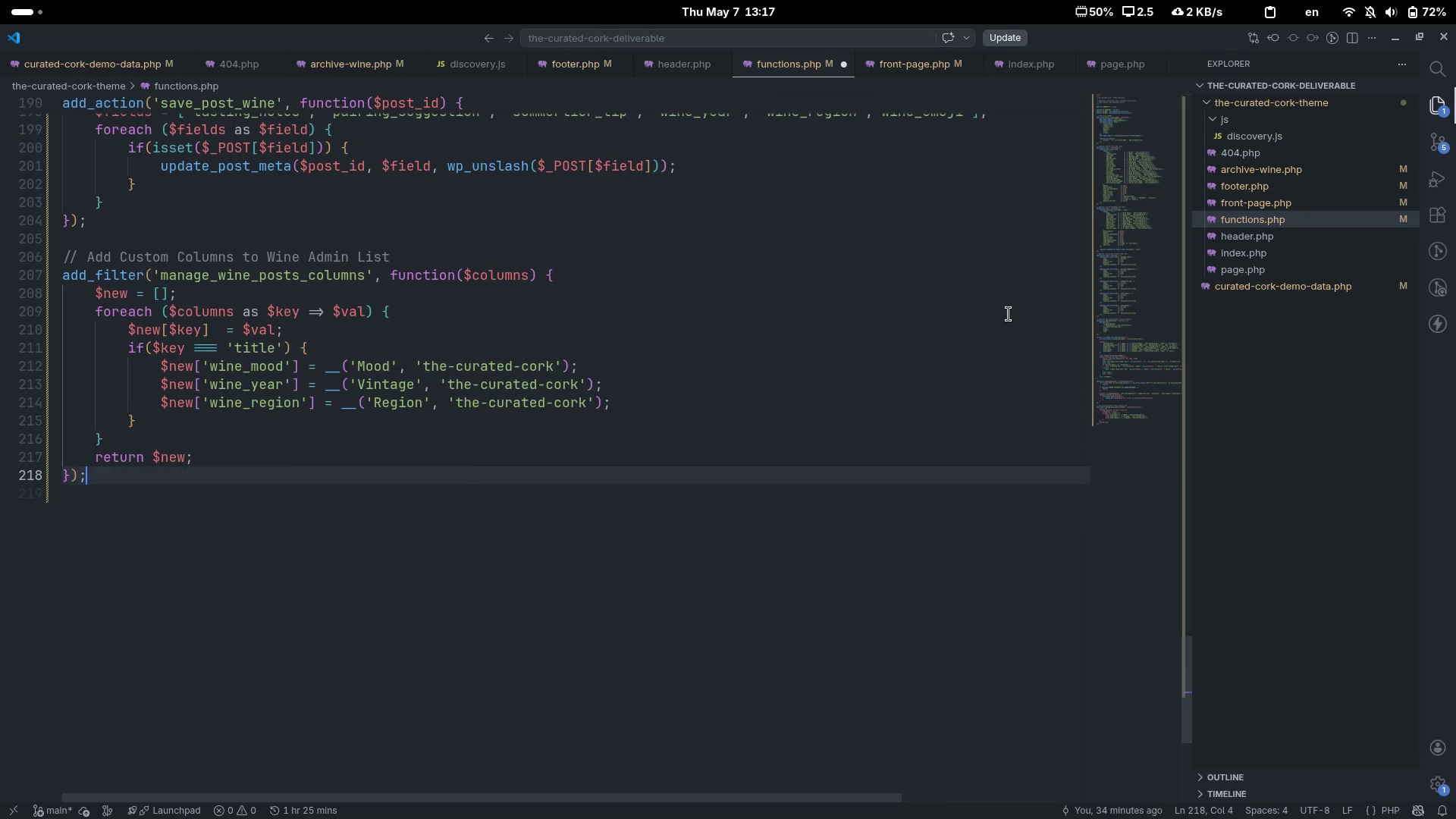 
key(Semicolon)
 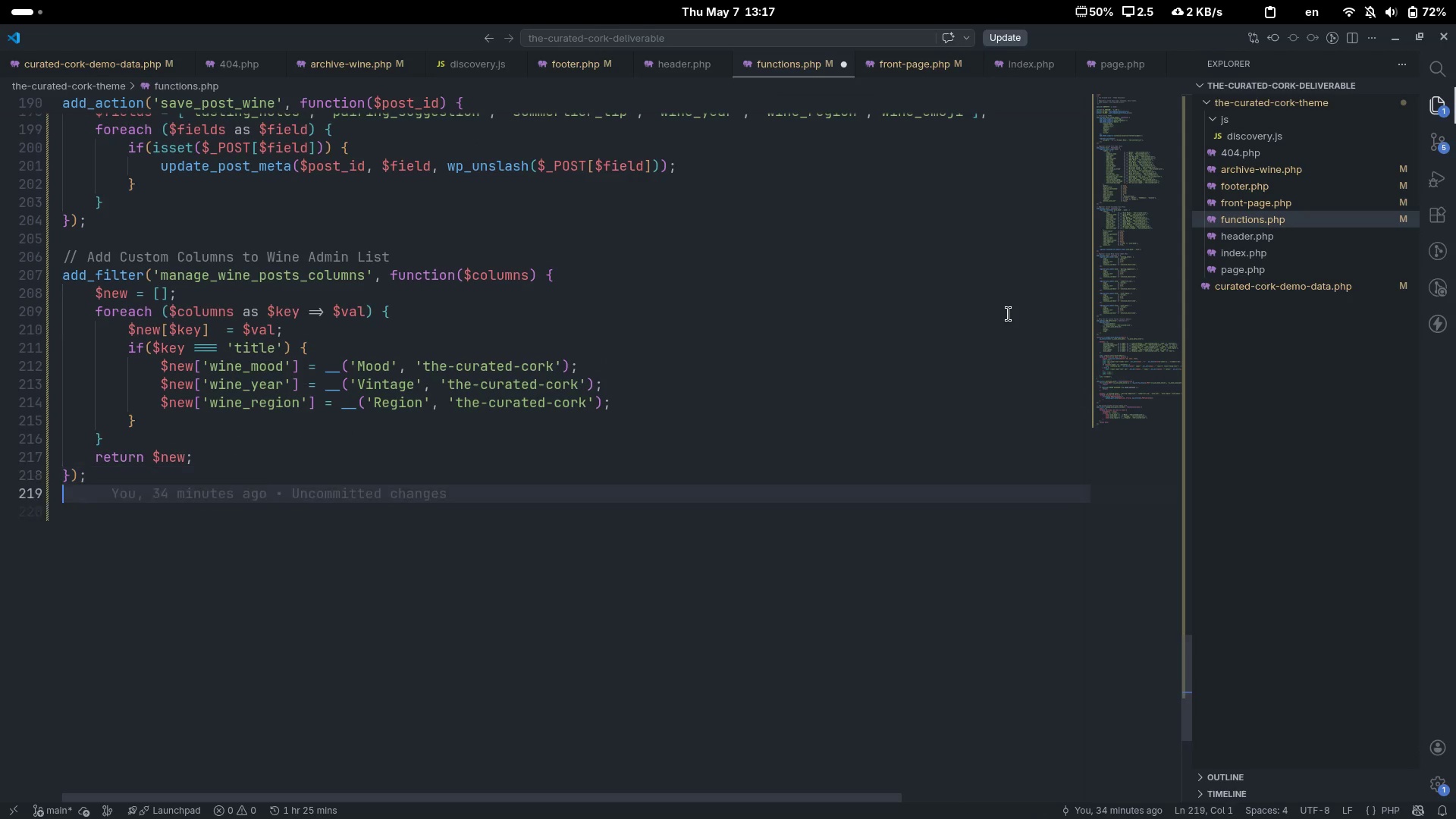 
key(Enter)
 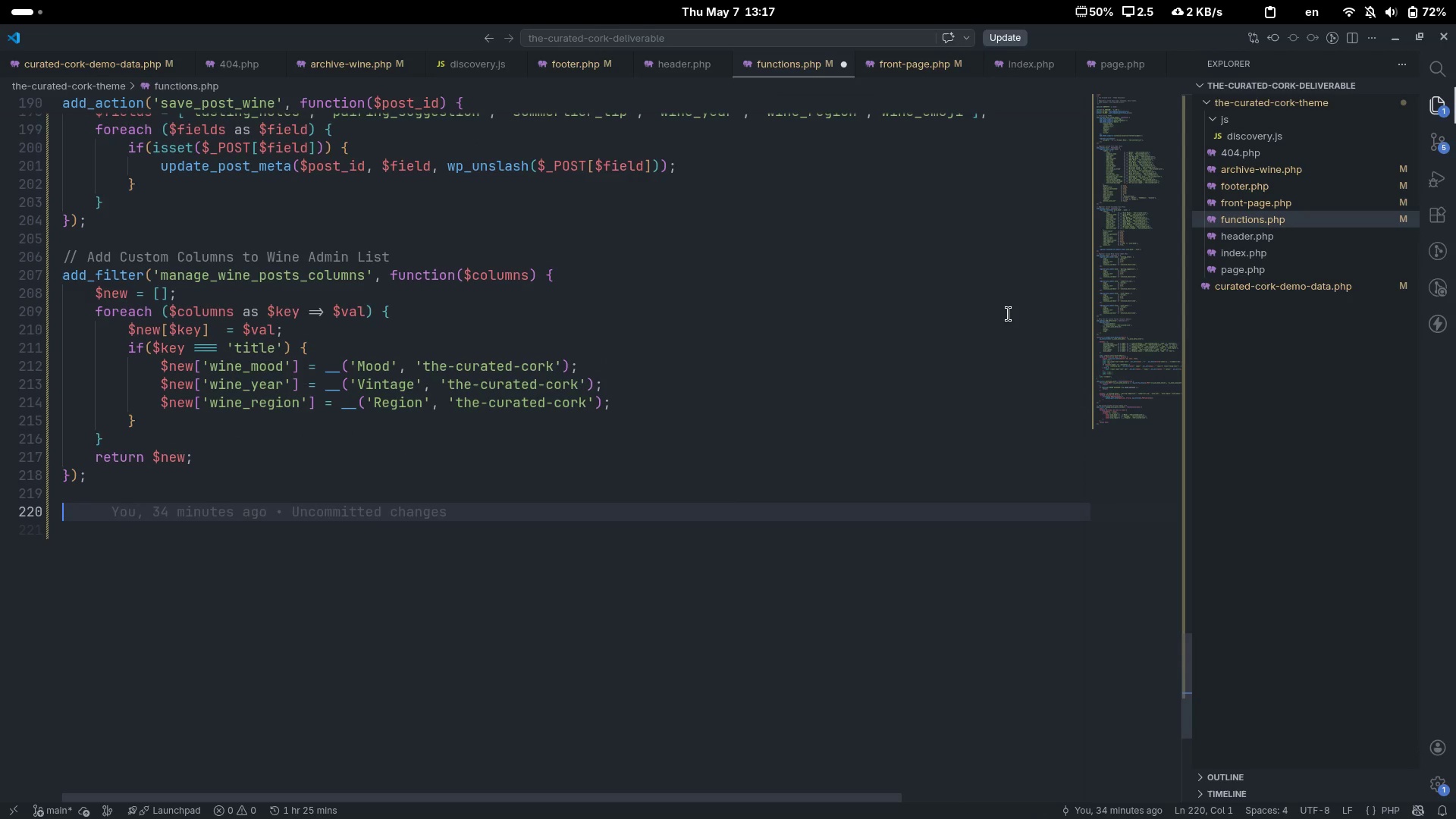 
key(Enter)
 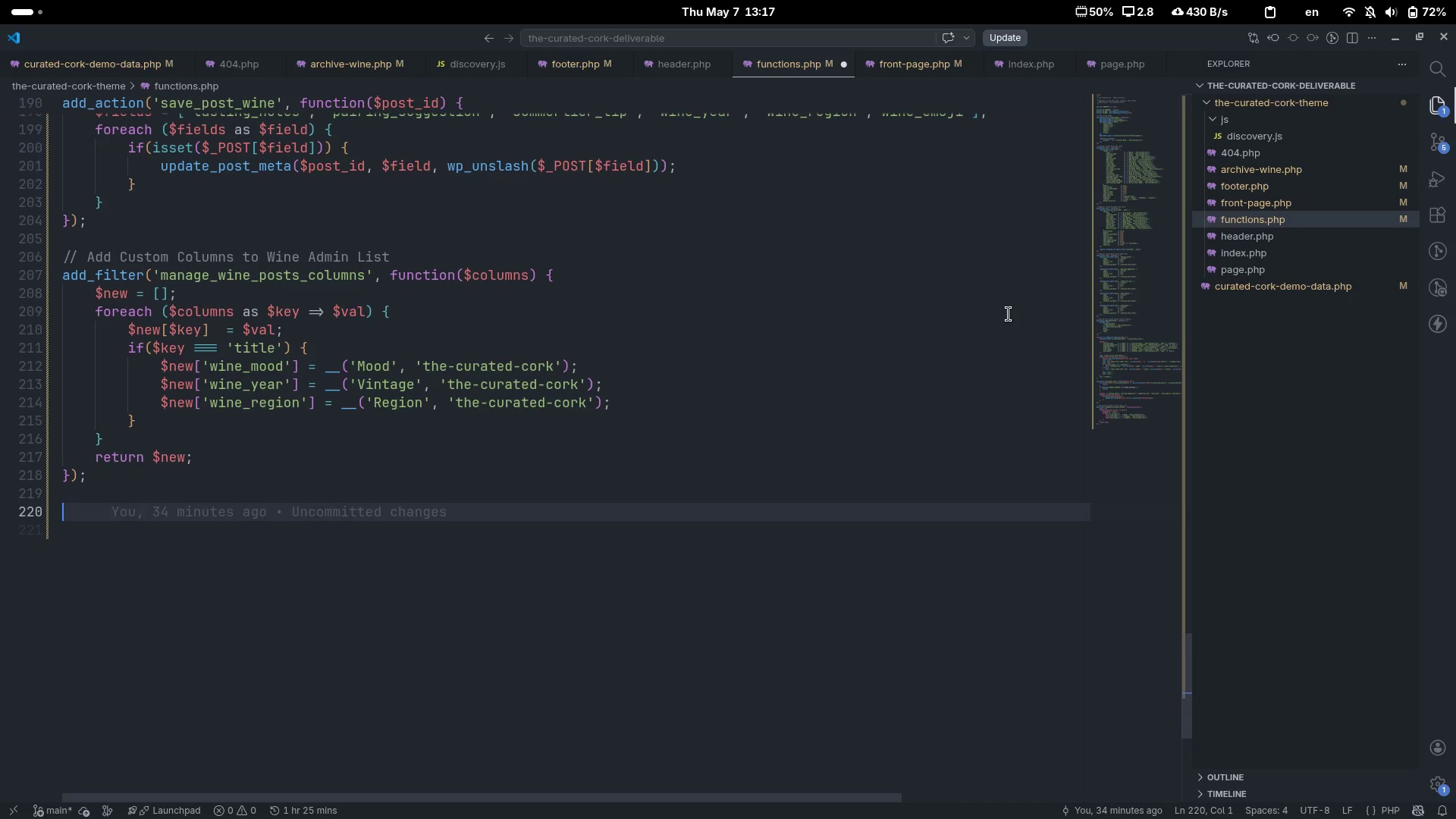 
type(add_action('manage_i)
key(Backspace)
type(wine_posts_custom_column)
 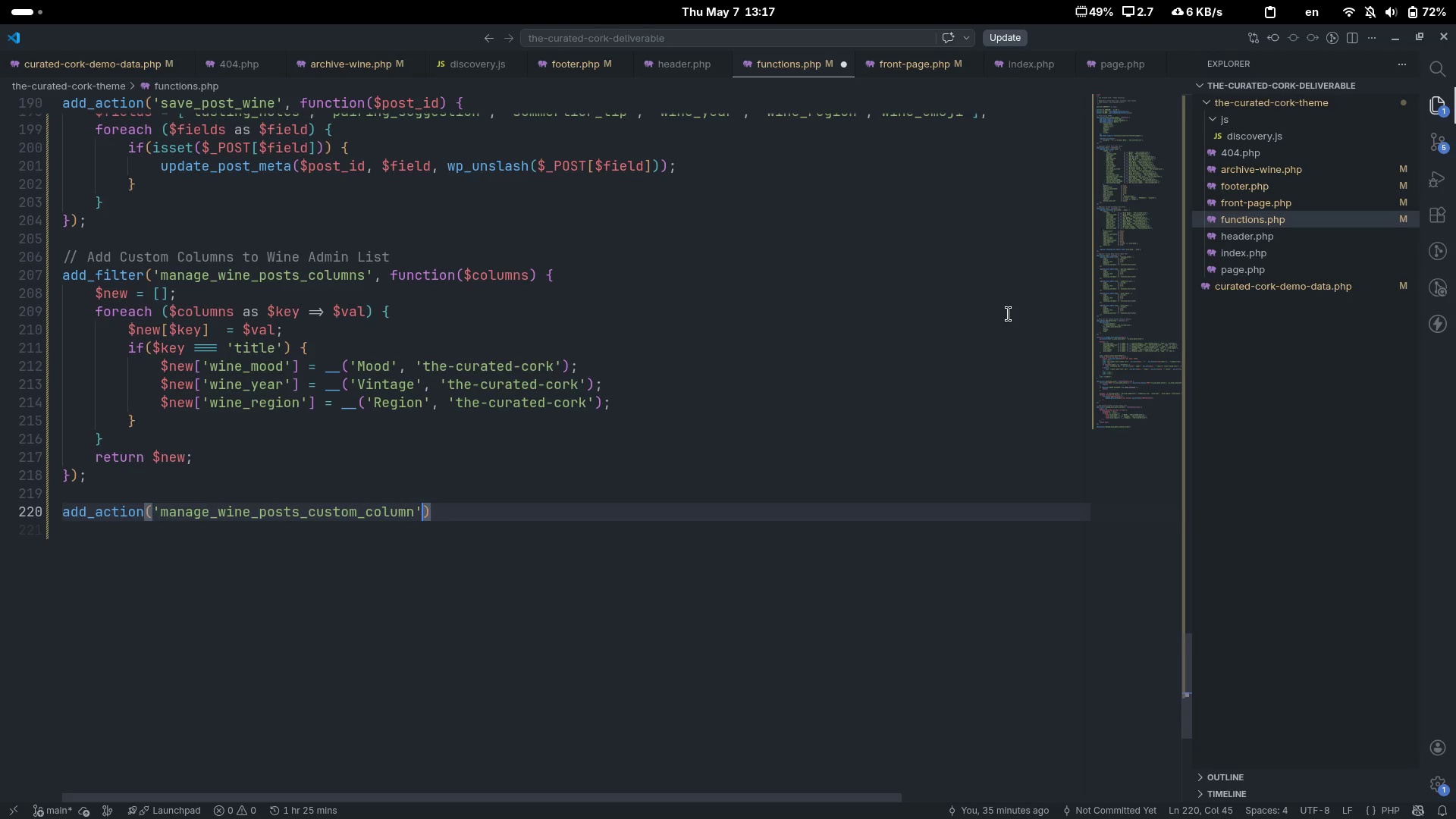 
key(ArrowRight)
 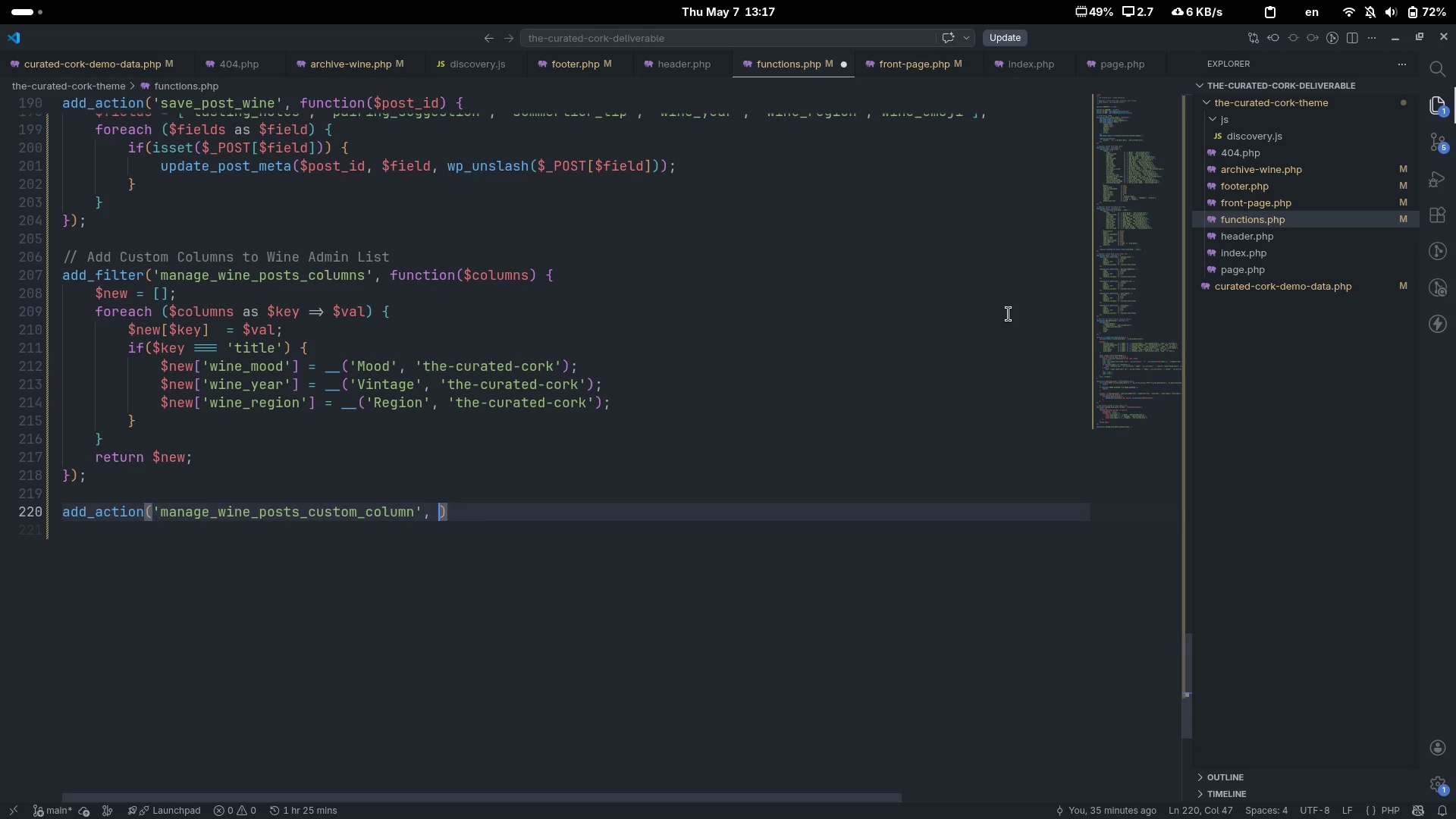 
type(, ')
key(Backspace)
type(fnc)
 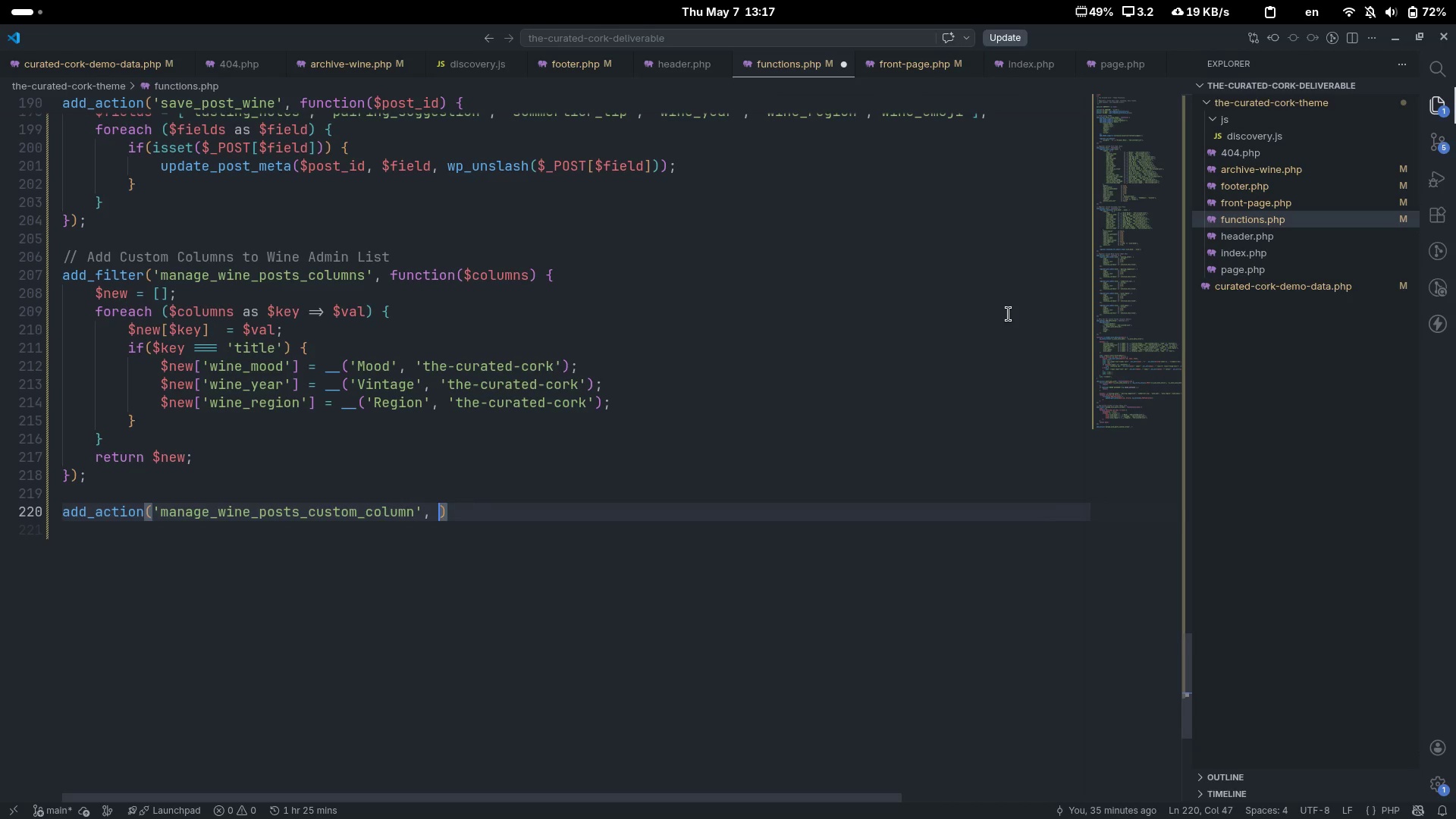 
key(Control+ControlLeft)
 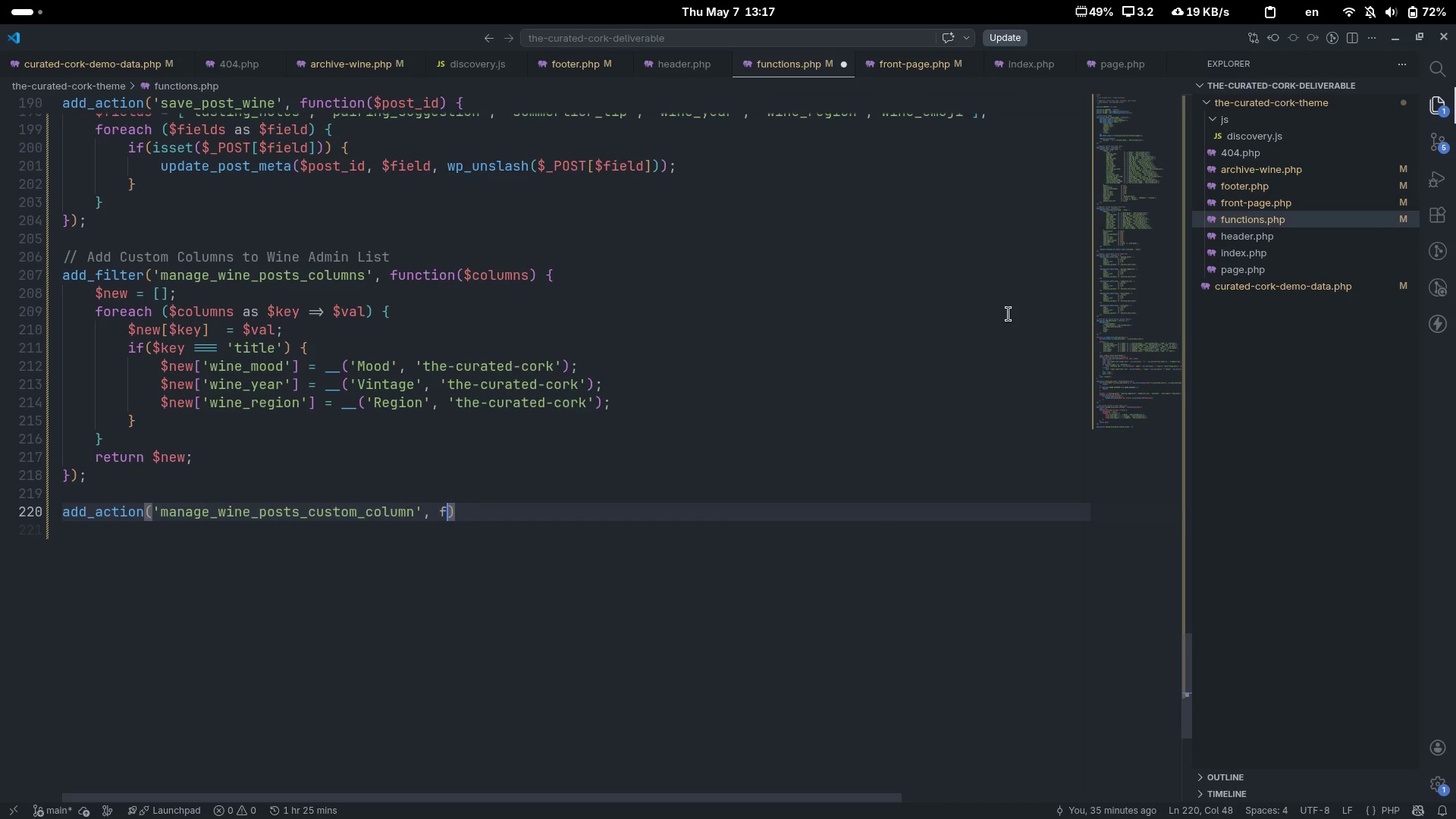 
key(Control+Backspace)
 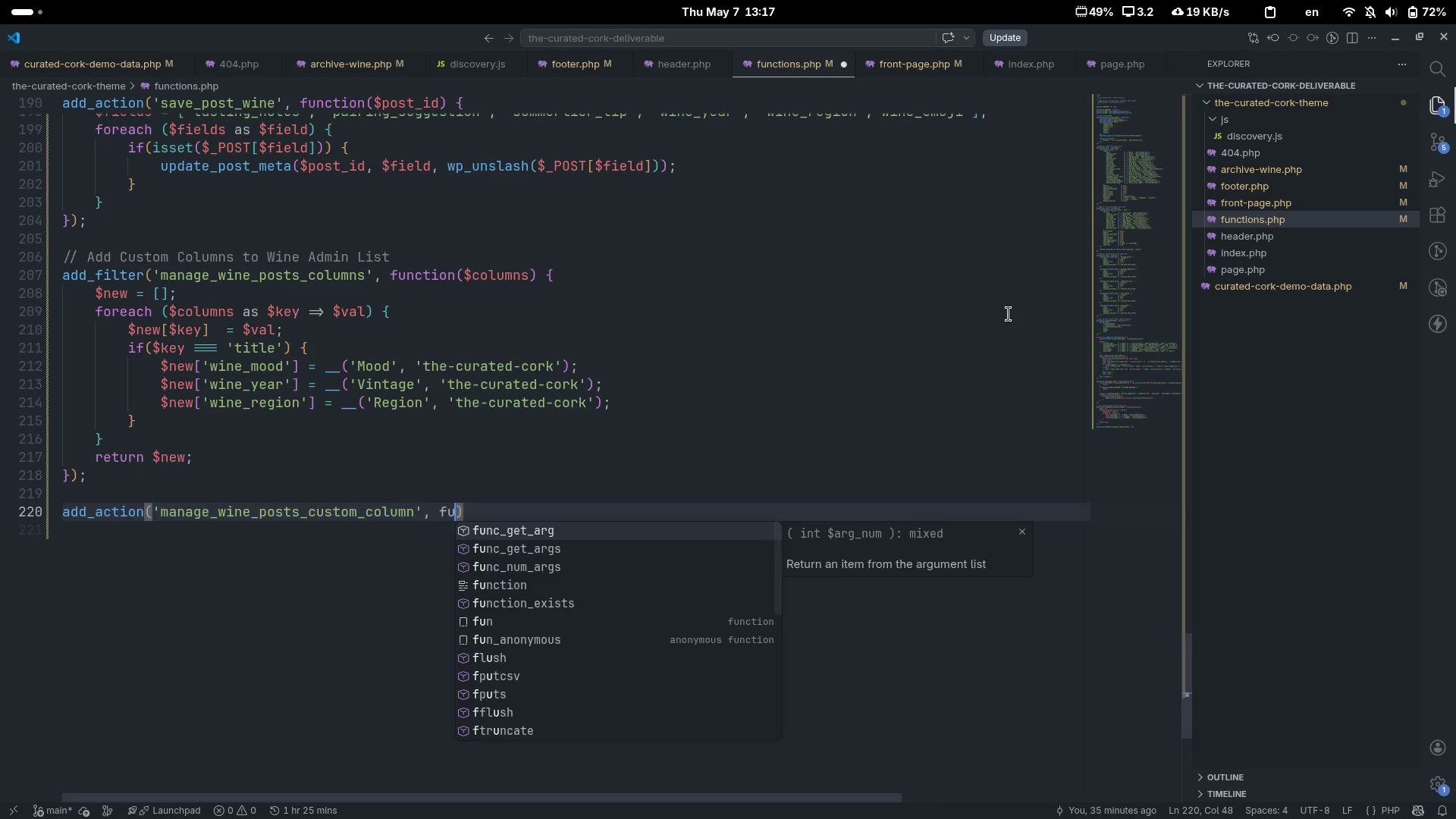 
type(function )
key(Backspace)
type(($column, $pos)
 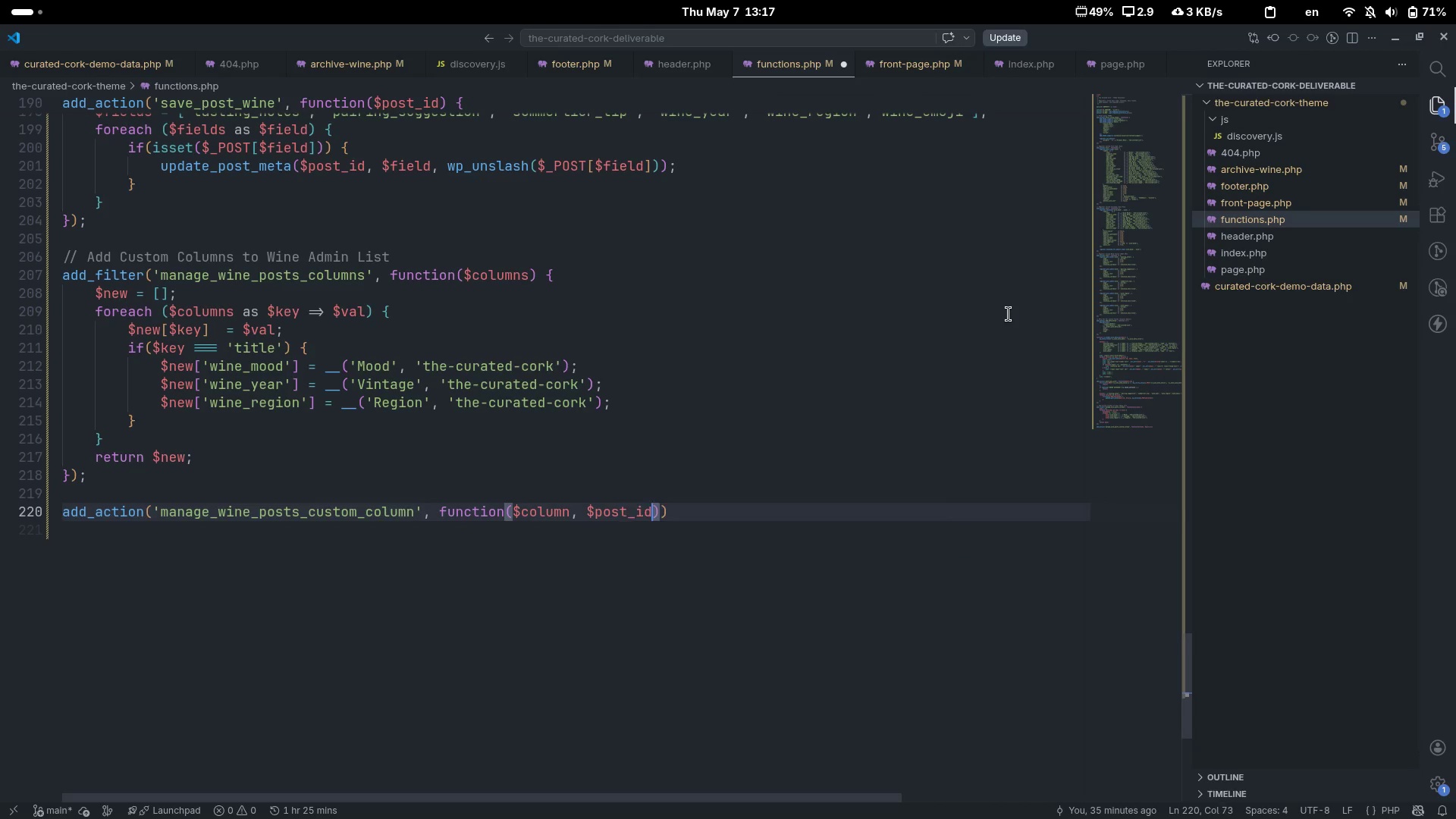 
 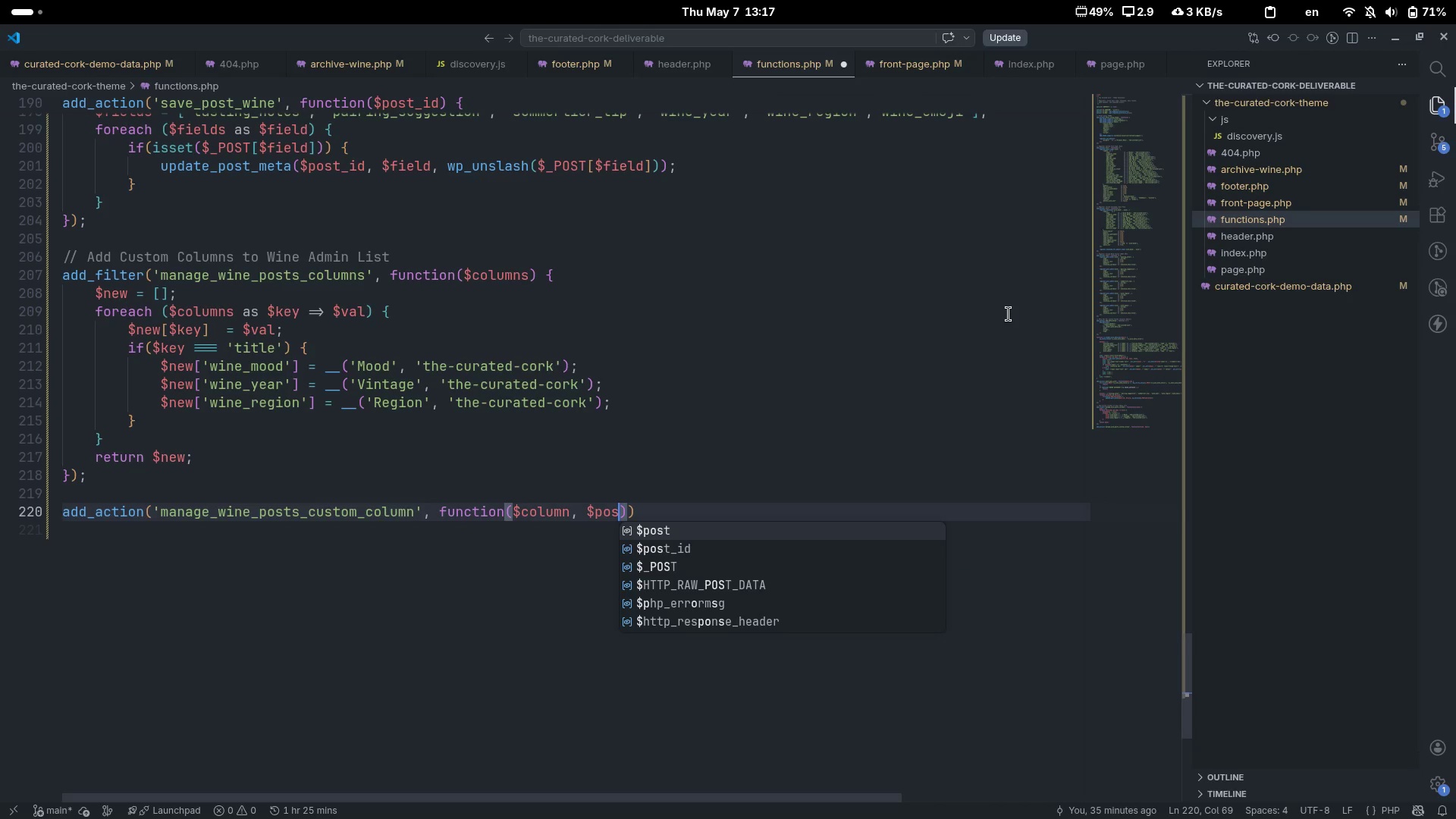 
key(ArrowDown)
 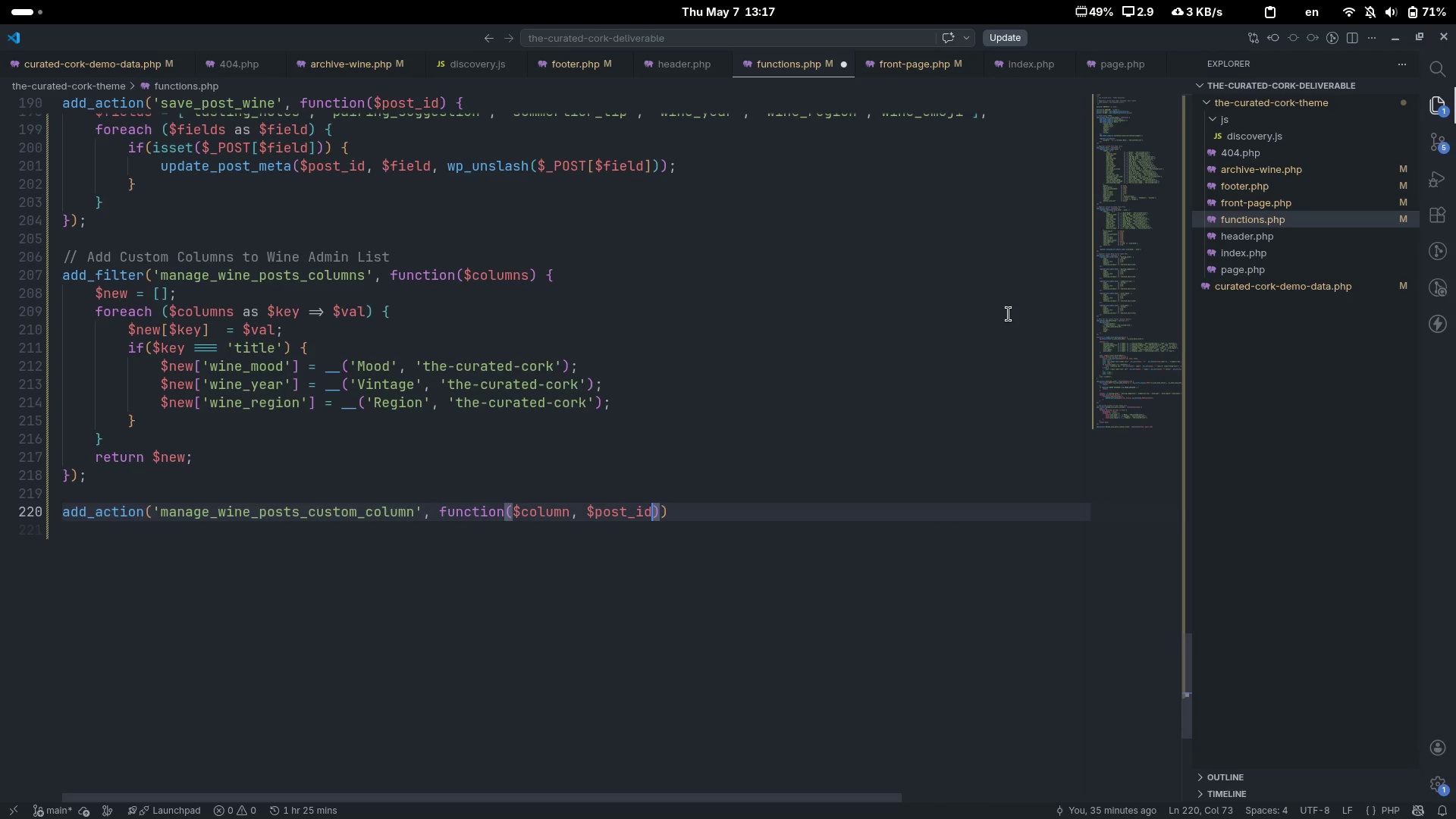 
key(Enter)
 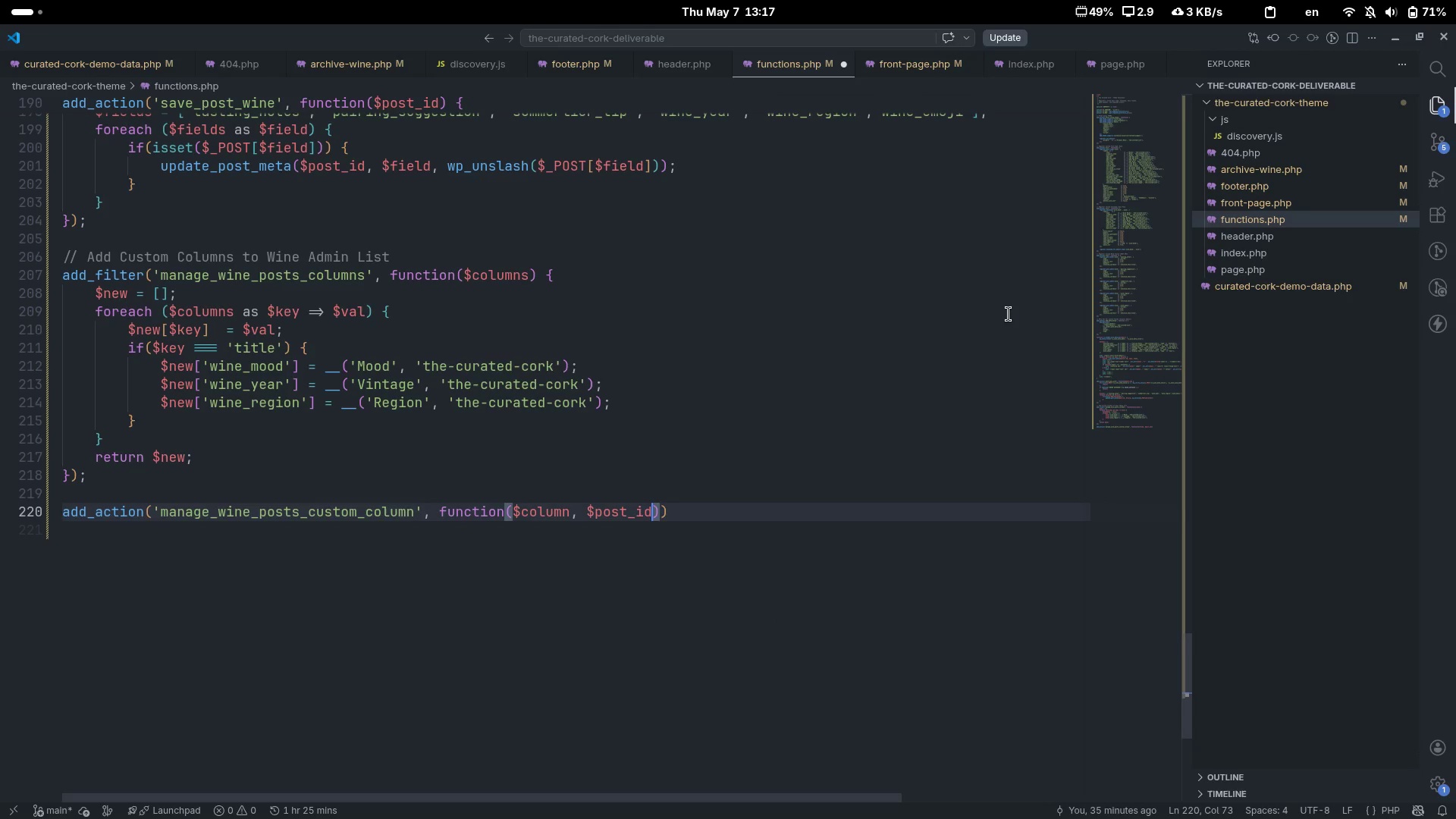 
key(ArrowRight)
 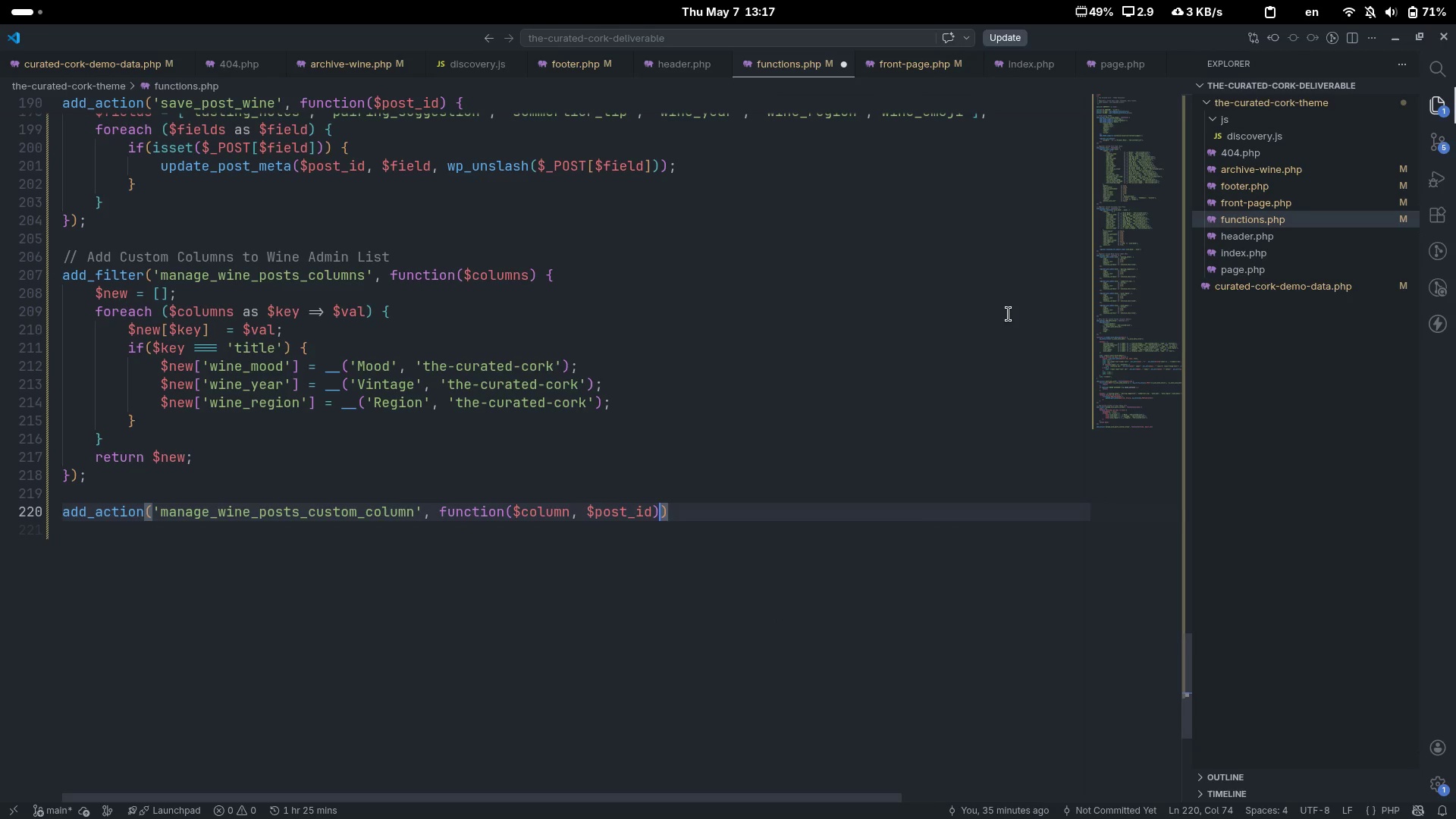 
key(Space)
 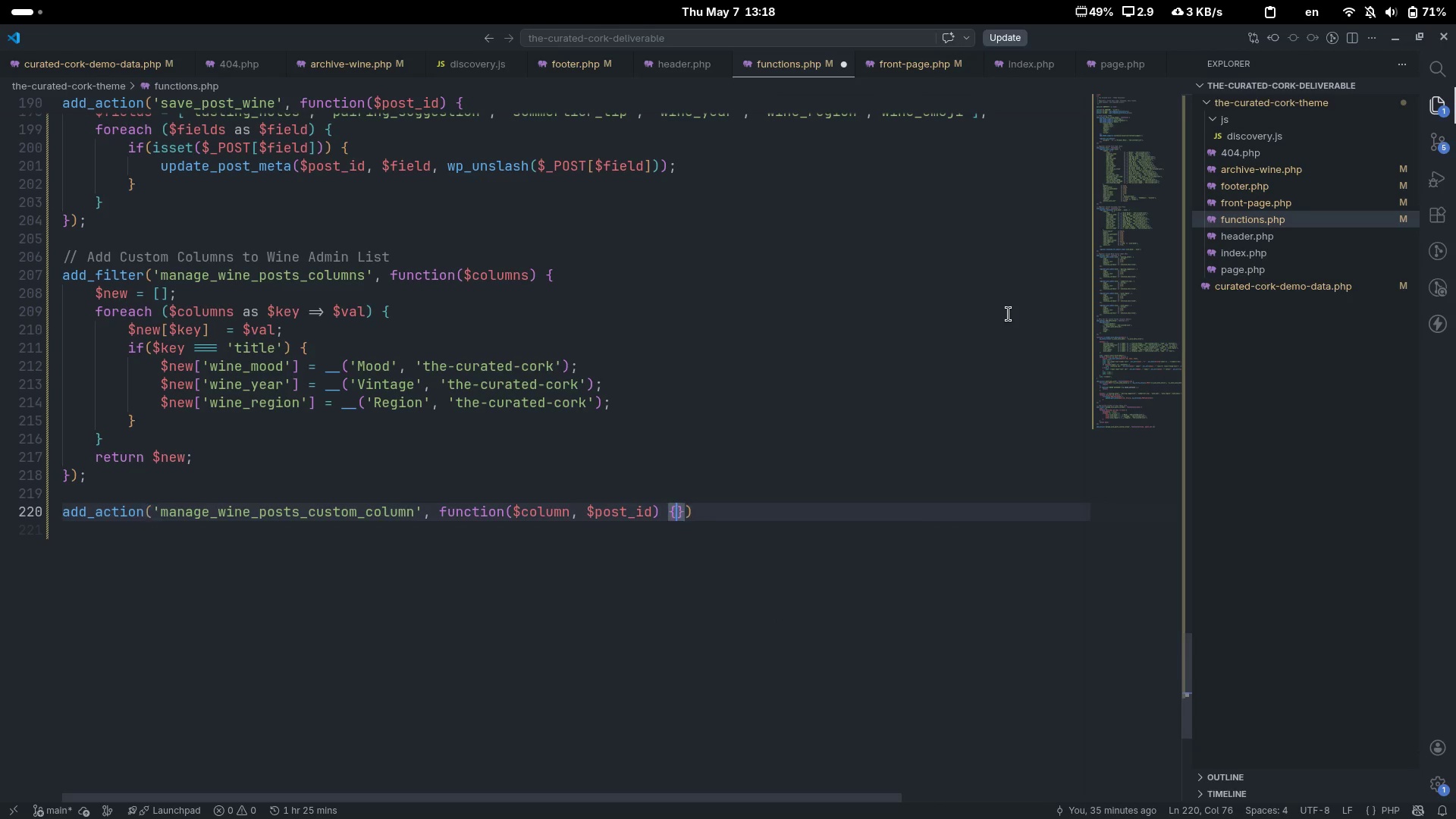 
key(Shift+ShiftLeft)
 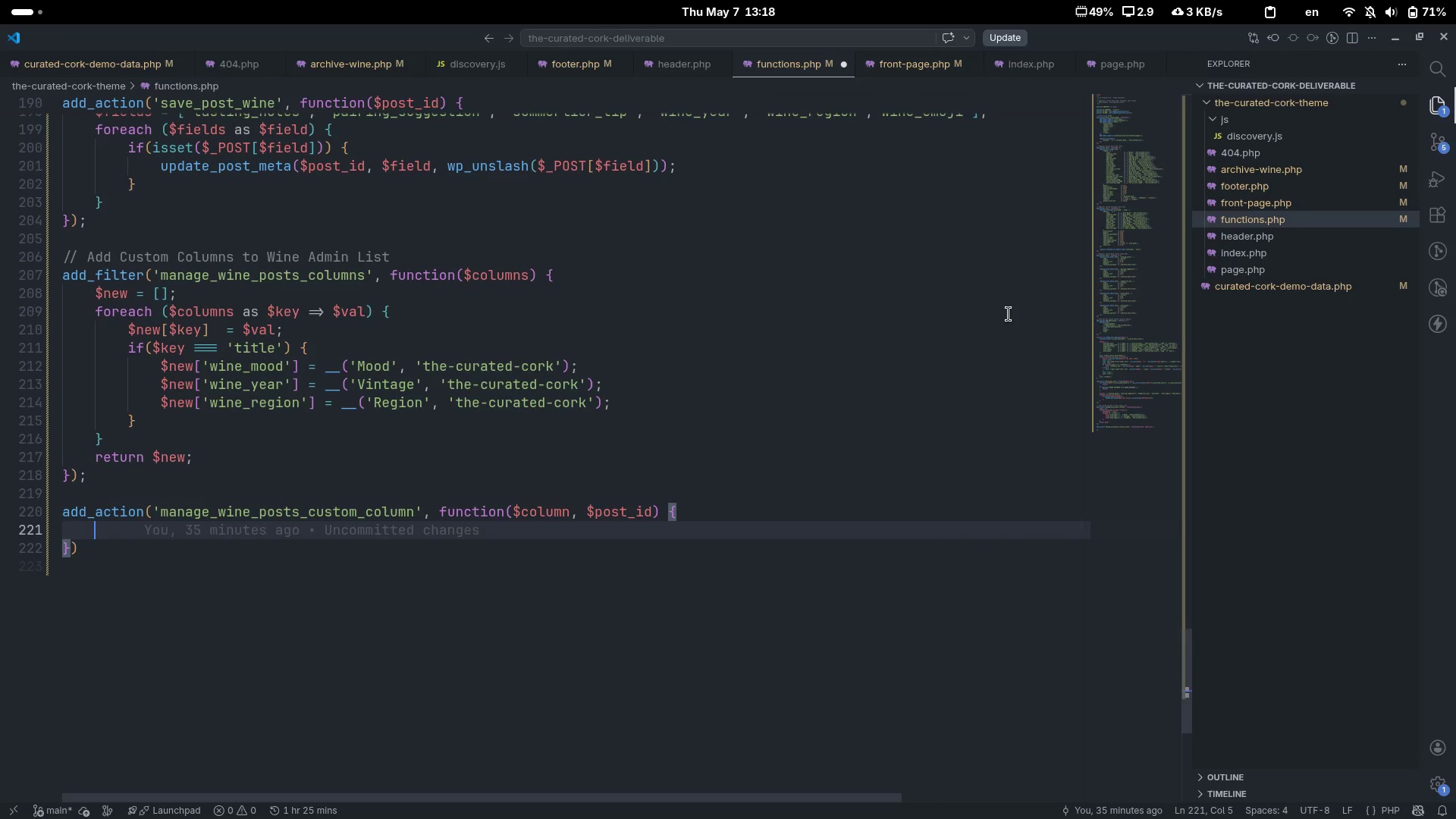 
key(Shift+BracketLeft)
 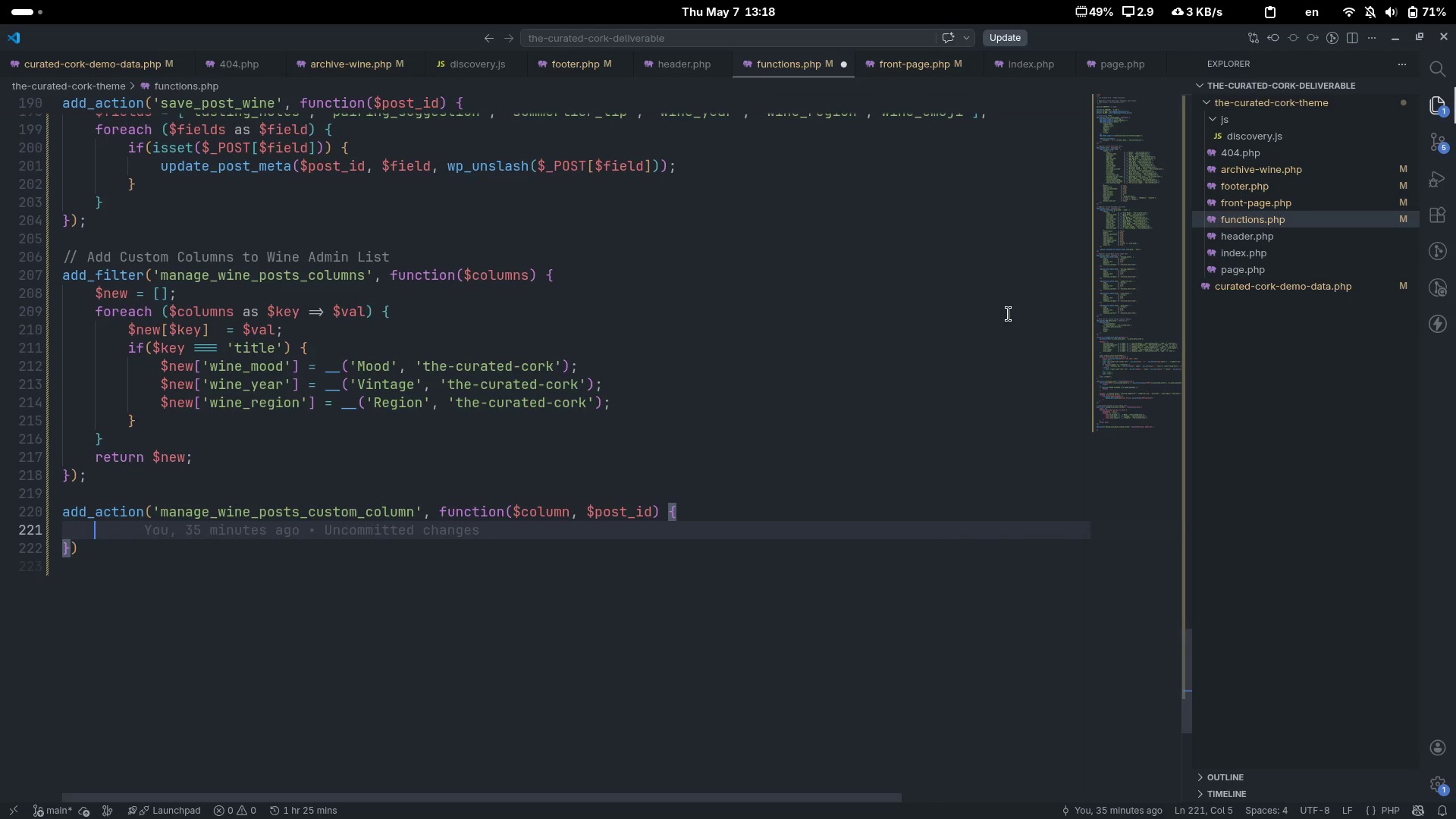 
key(Enter)
 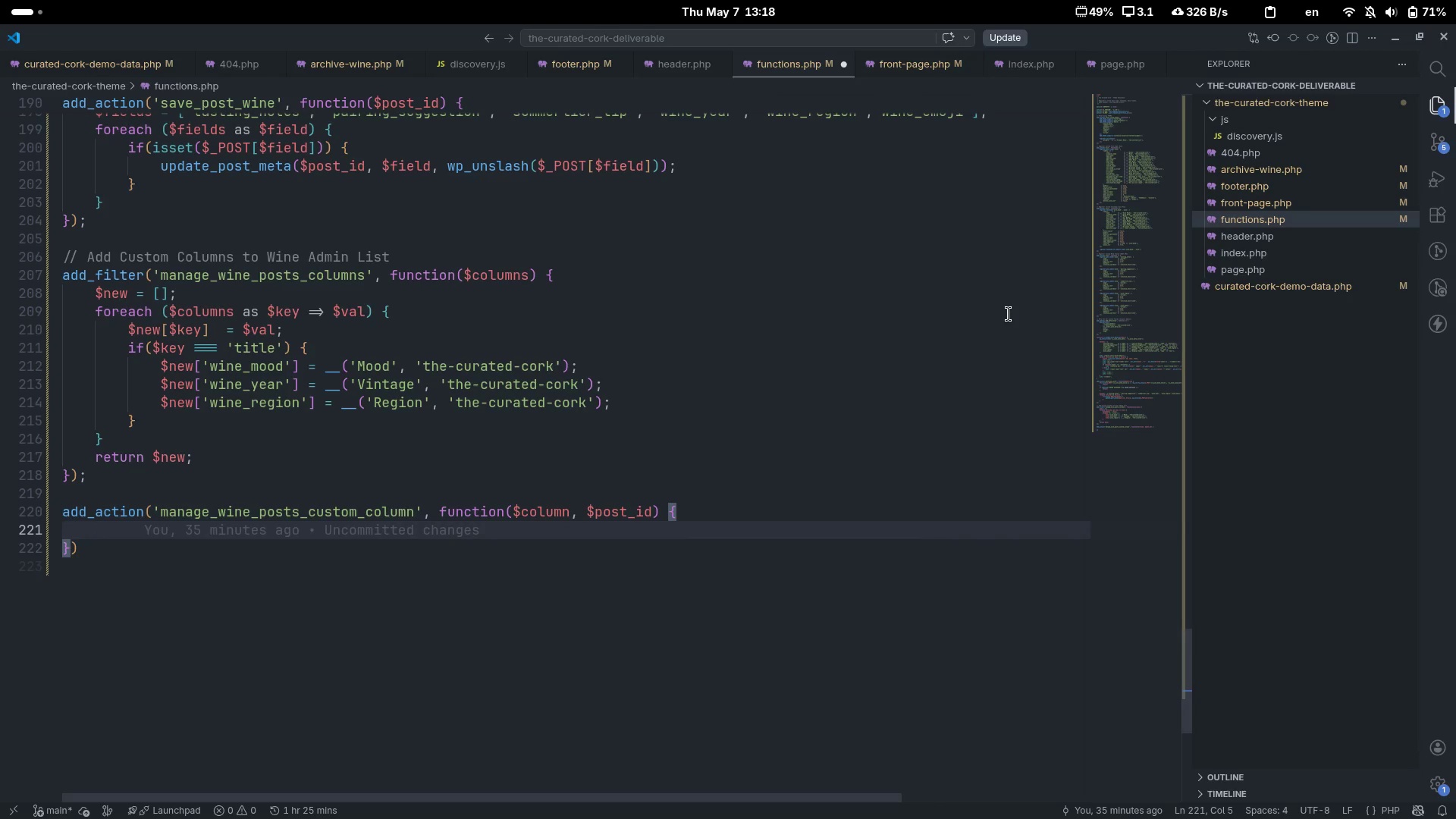 
type(switch ($col)
key(Tab)
 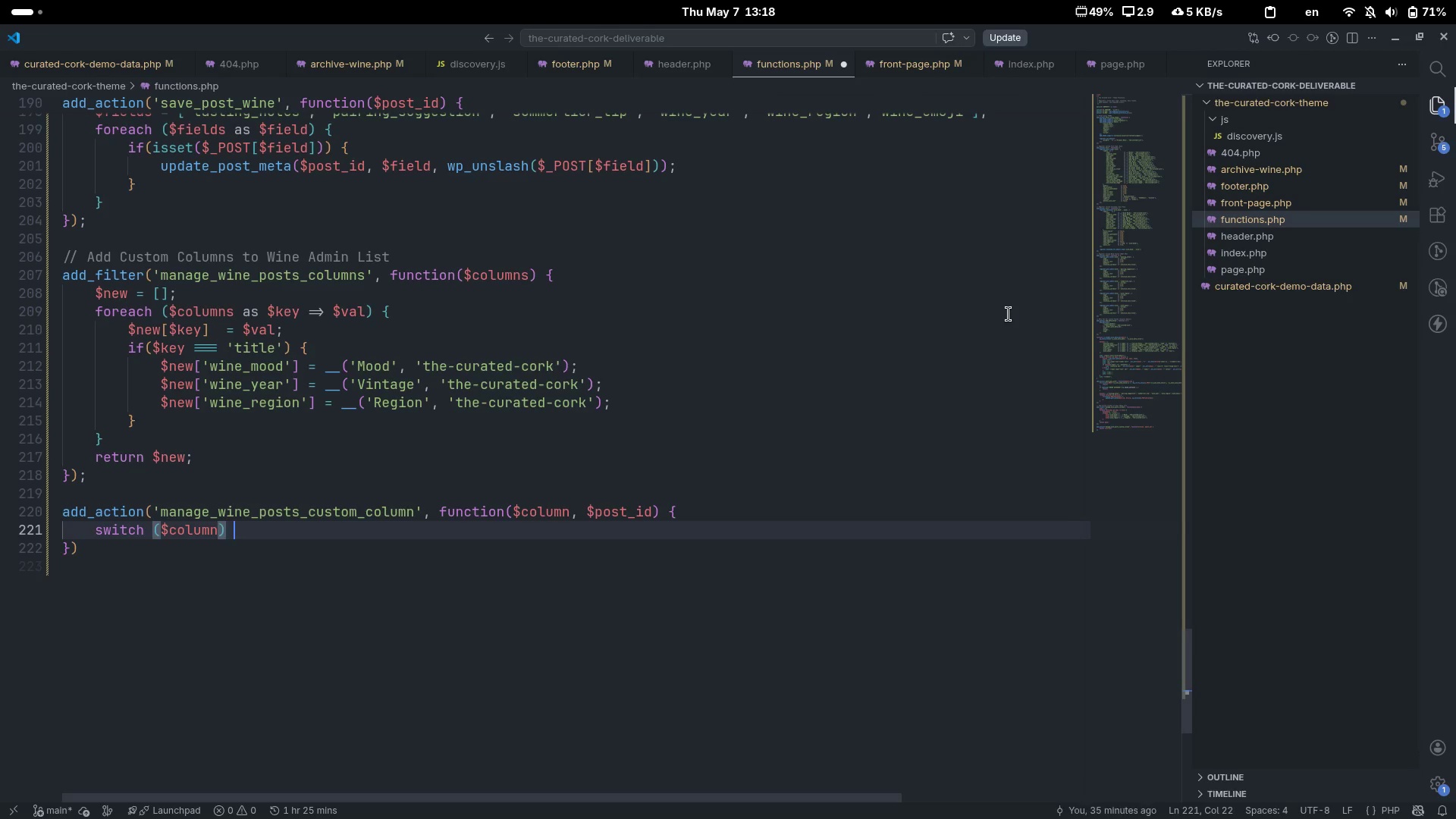 
 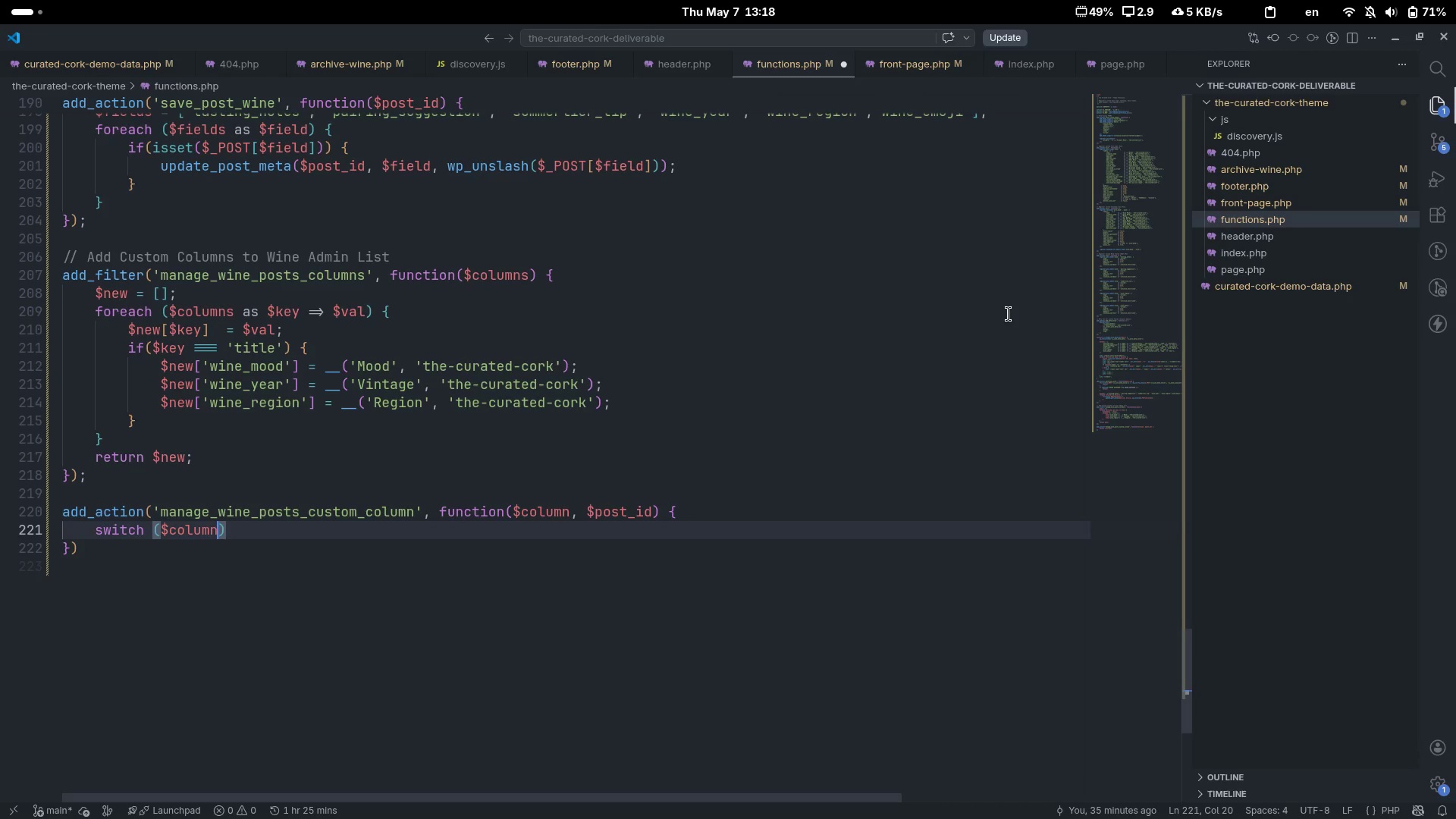 
key(ArrowRight)
 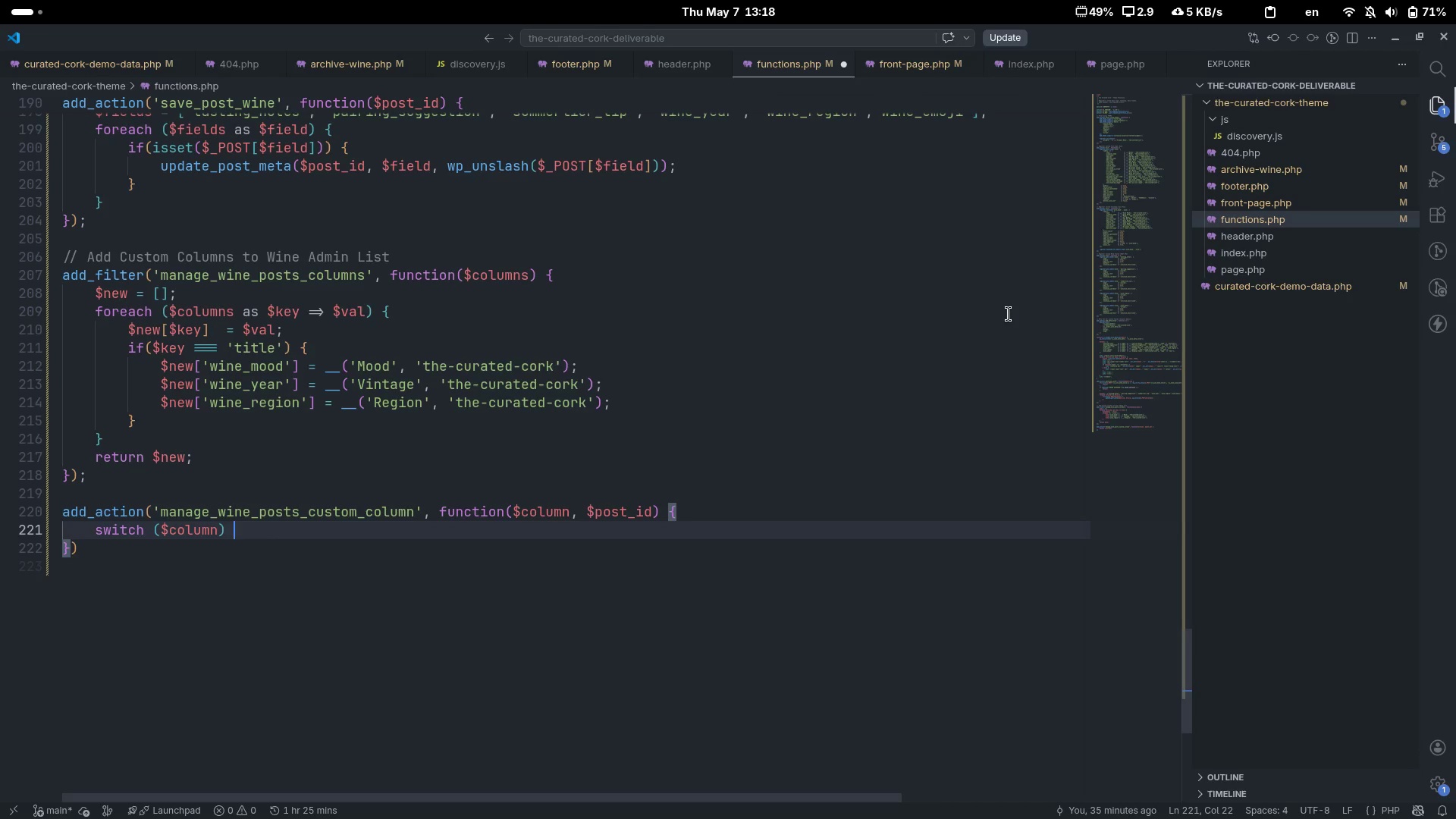 
key(Space)
 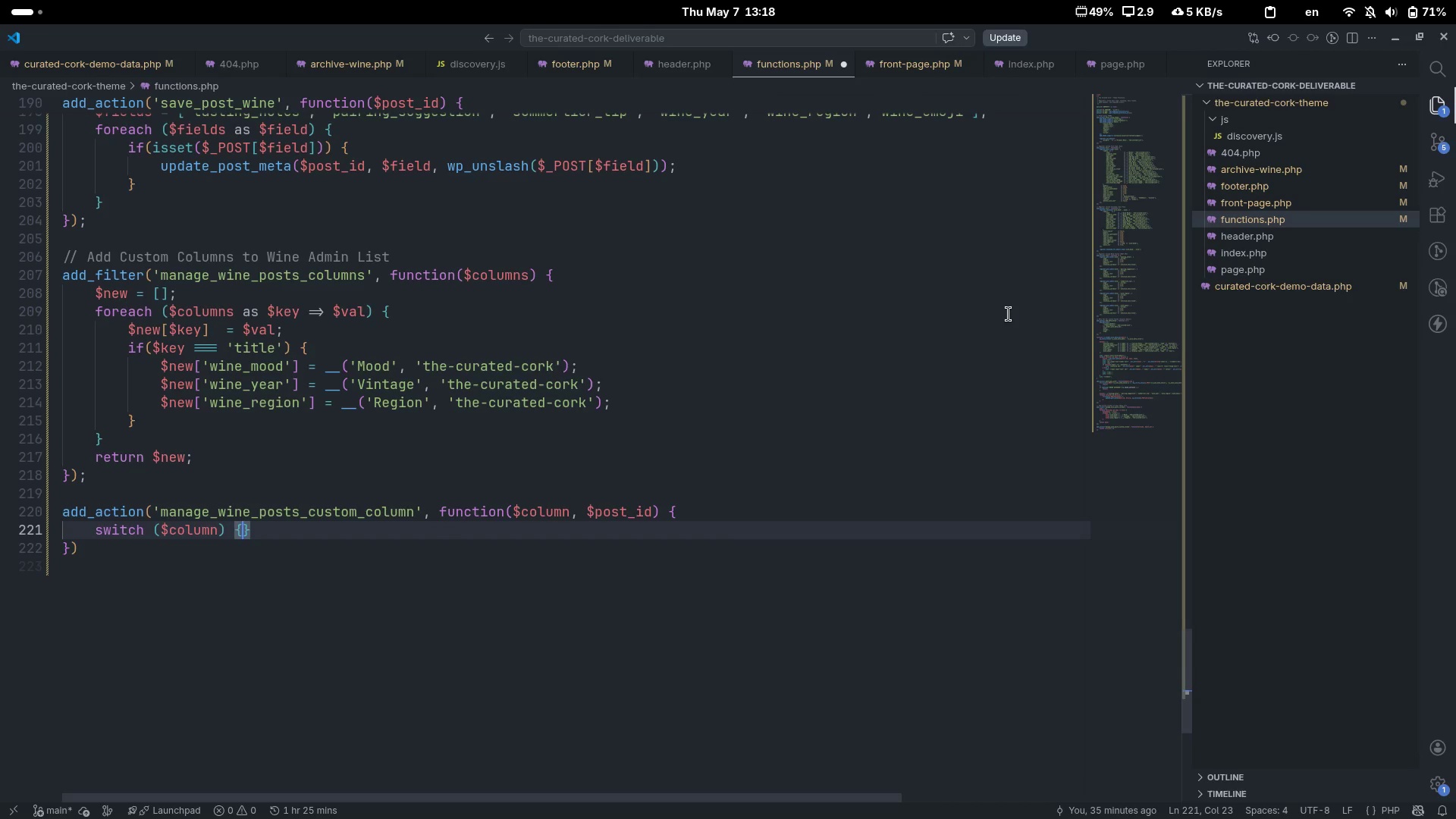 
key(Shift+ShiftLeft)
 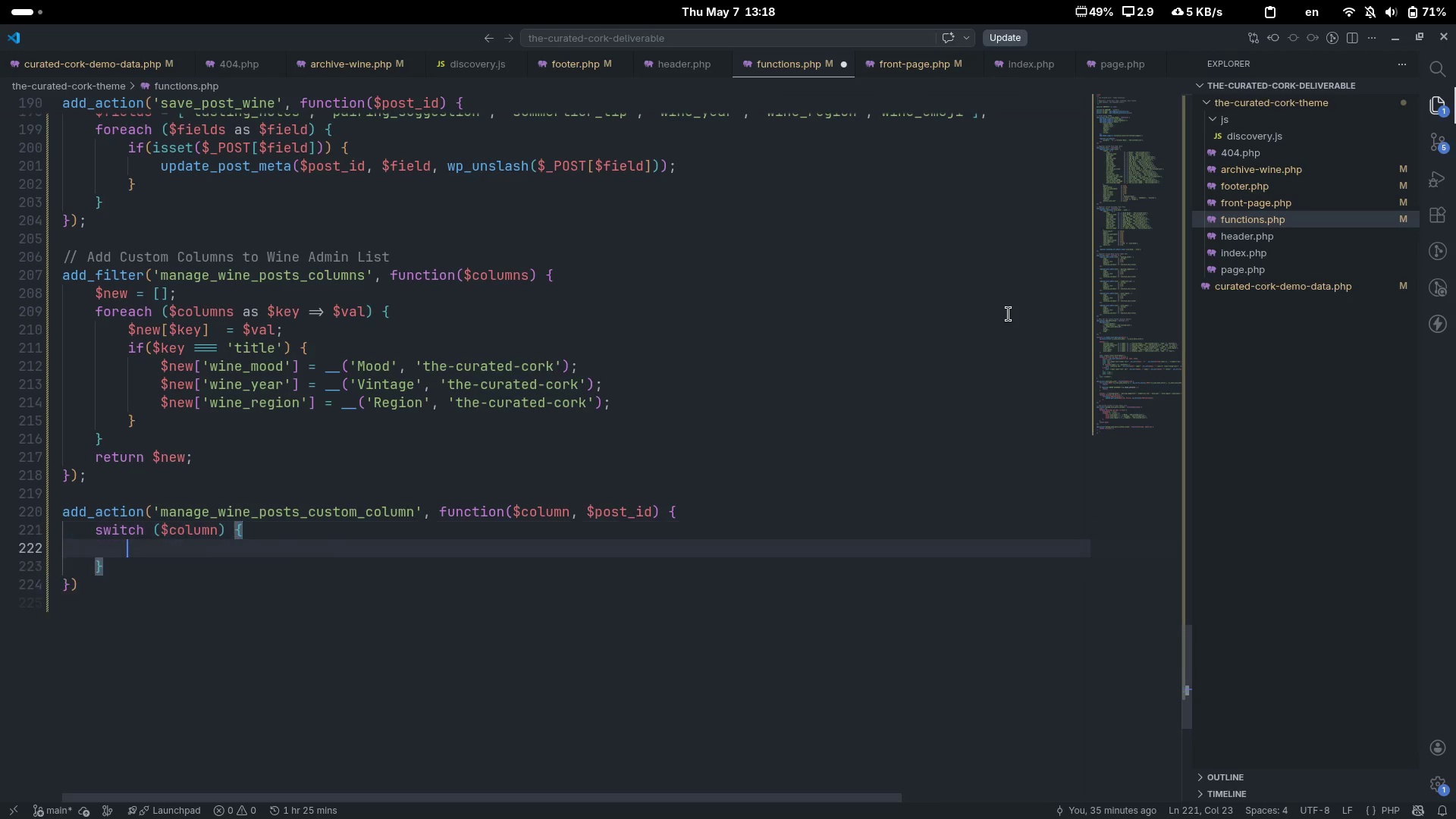 
key(Shift+BracketLeft)
 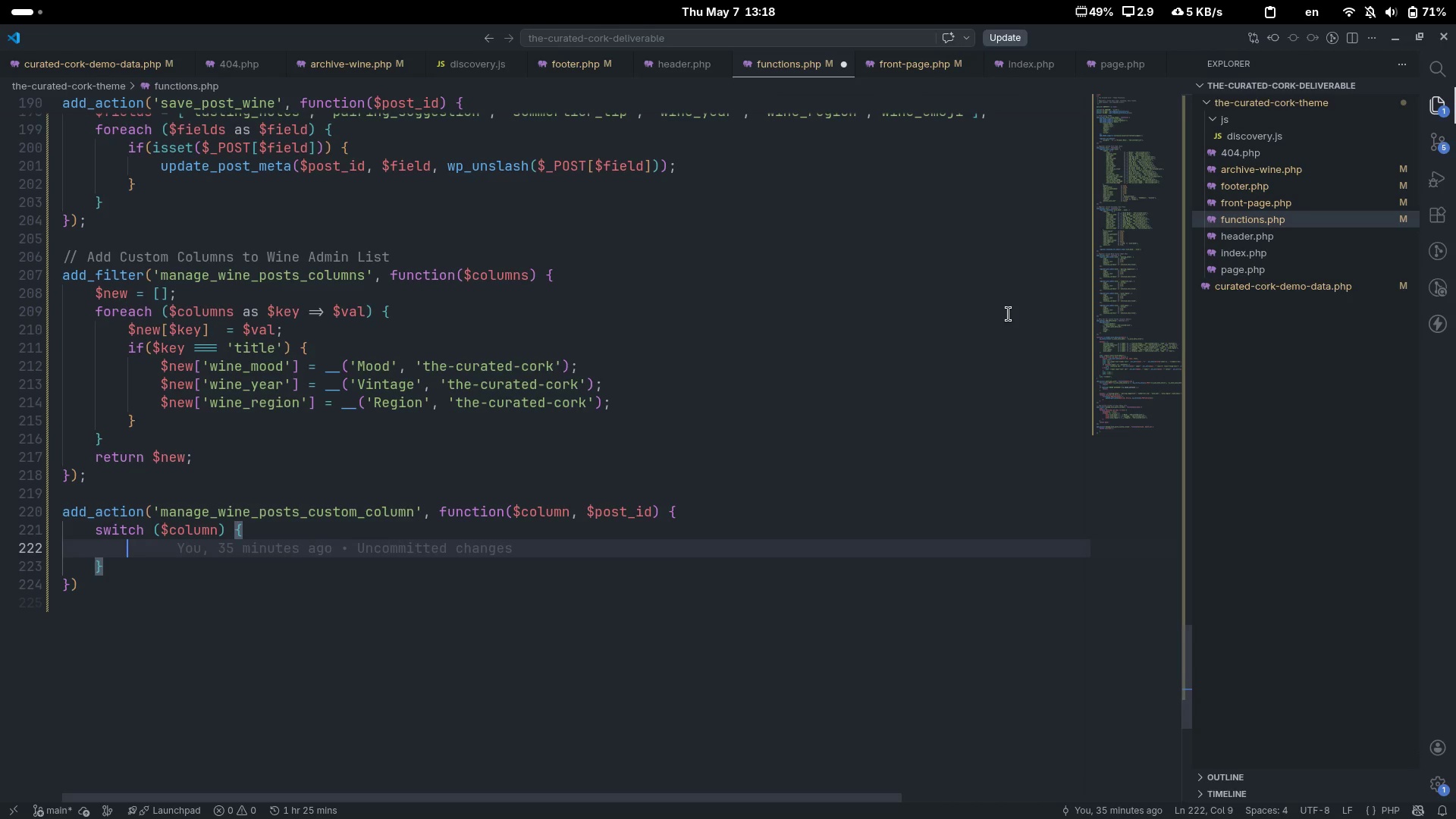 
key(Enter)
 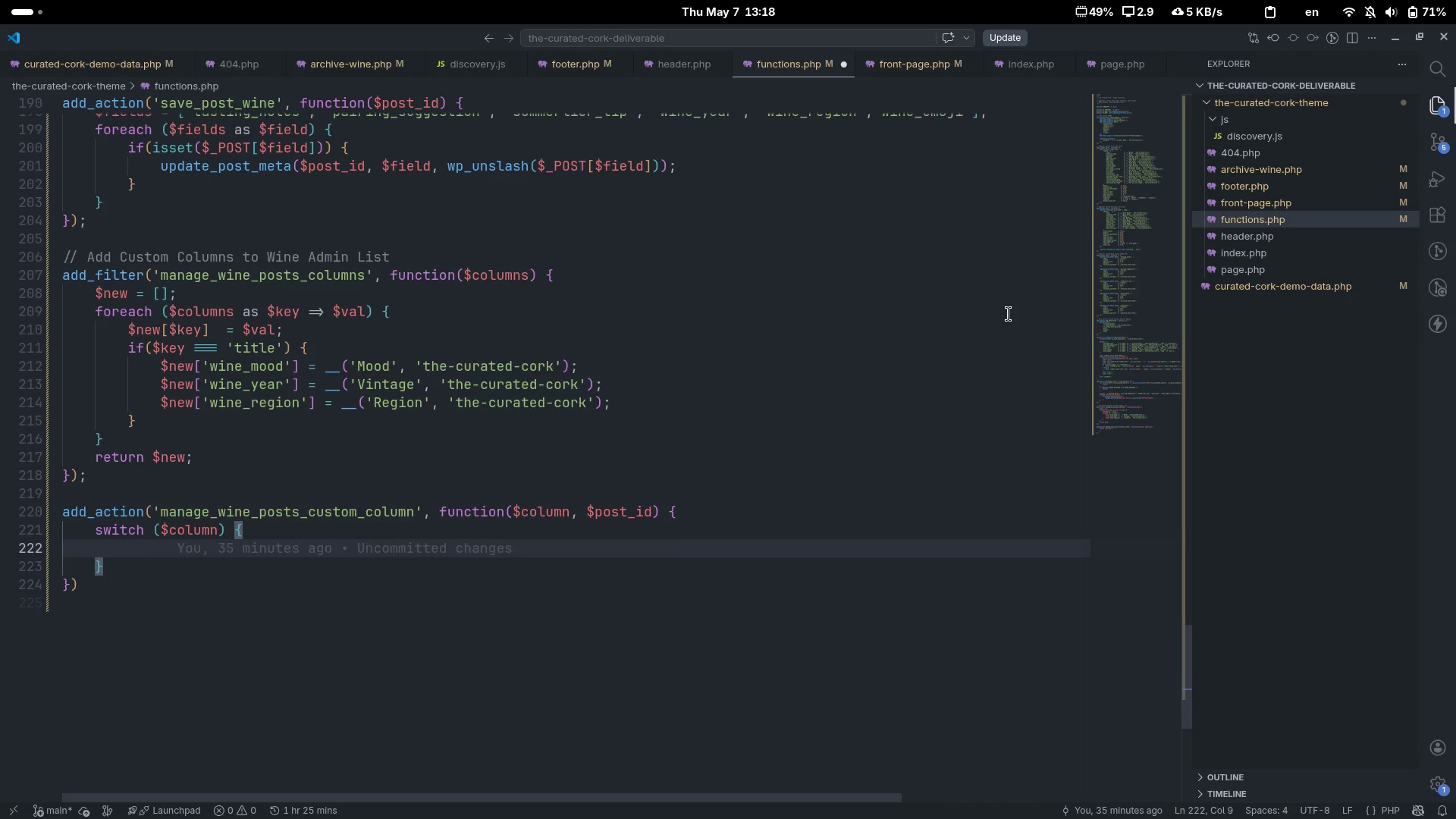 
type(cae 'wine_mood)
 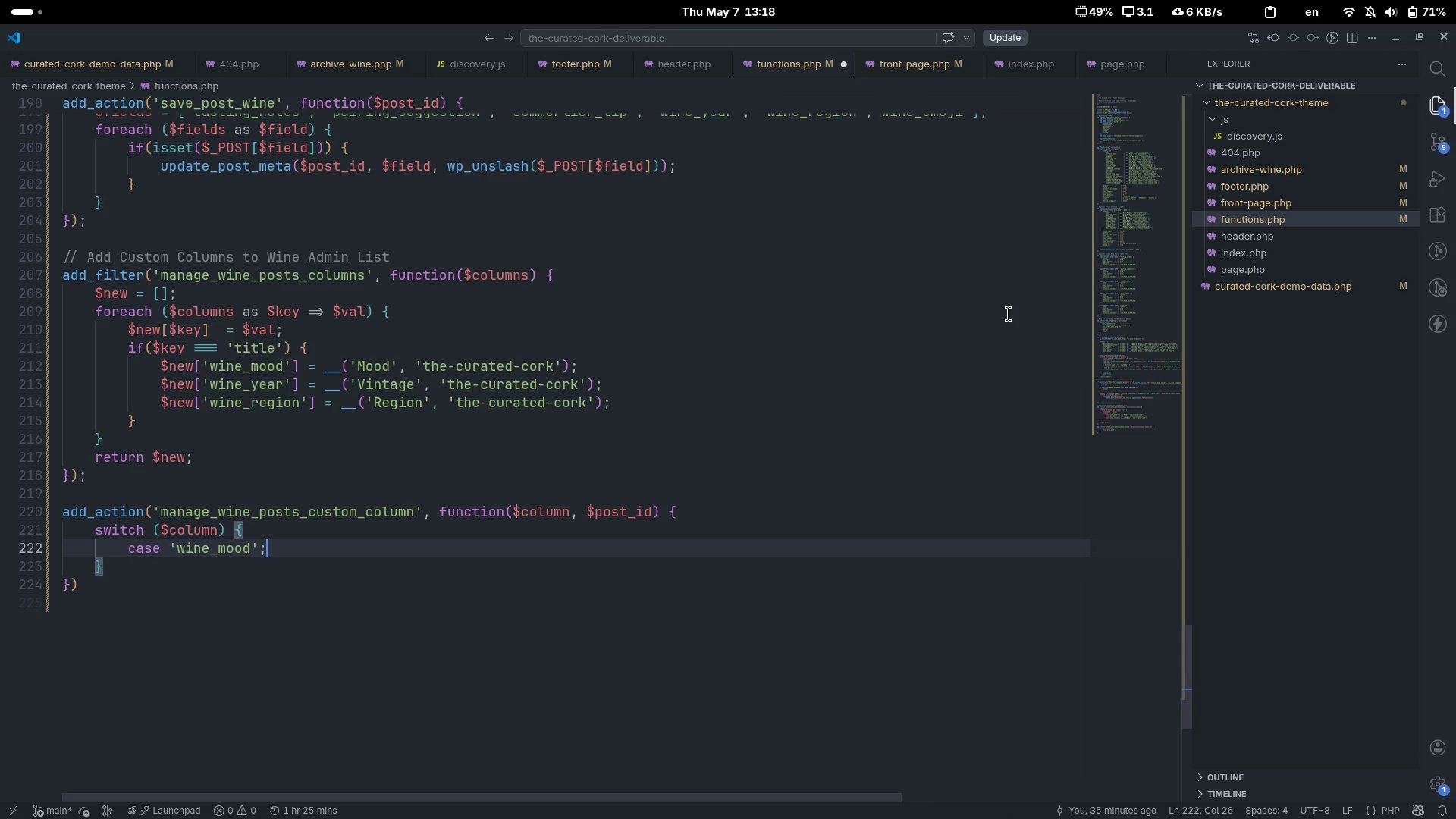 
hold_key(key=S, duration=0.32)
 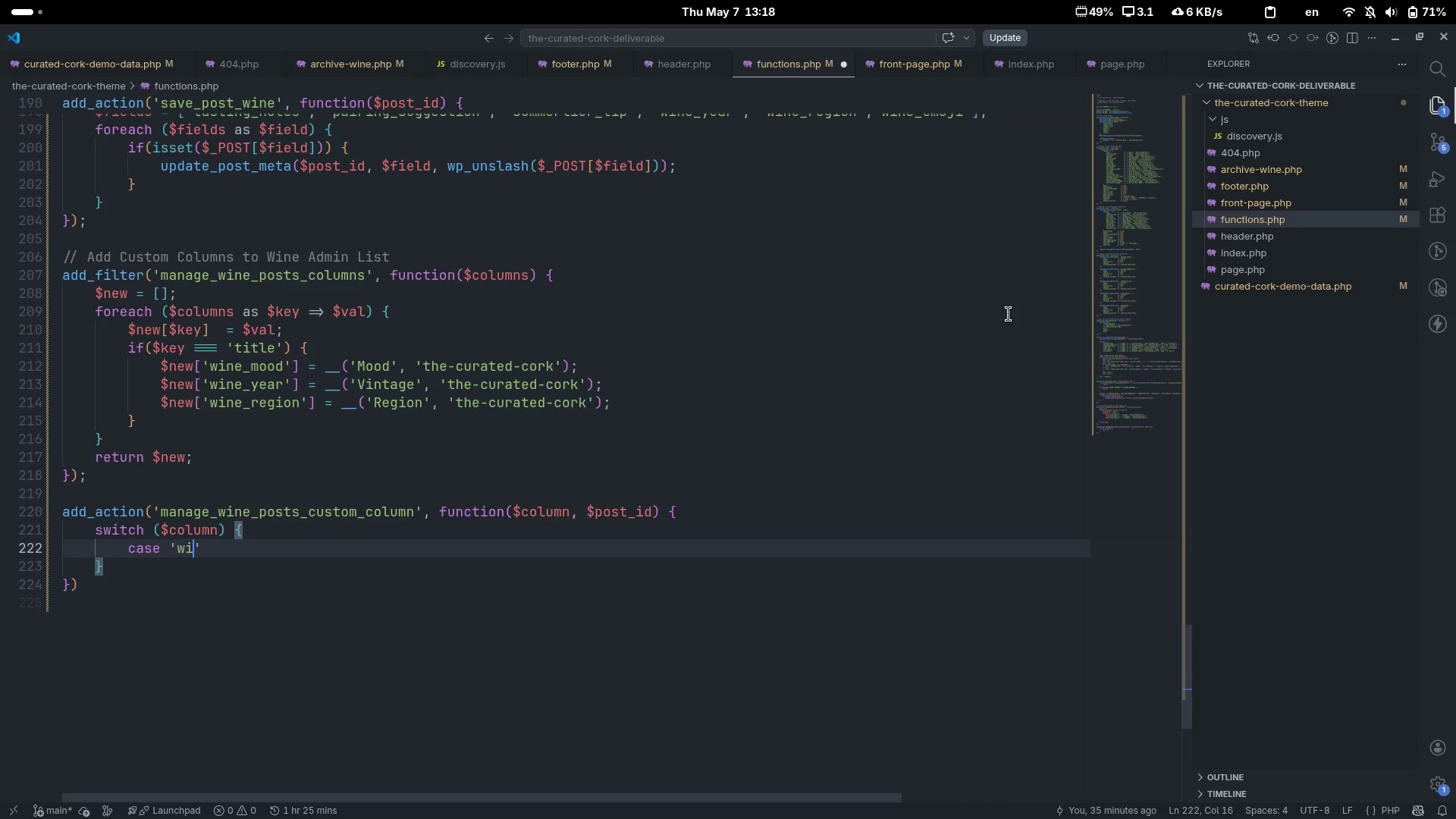 
key(ArrowRight)
 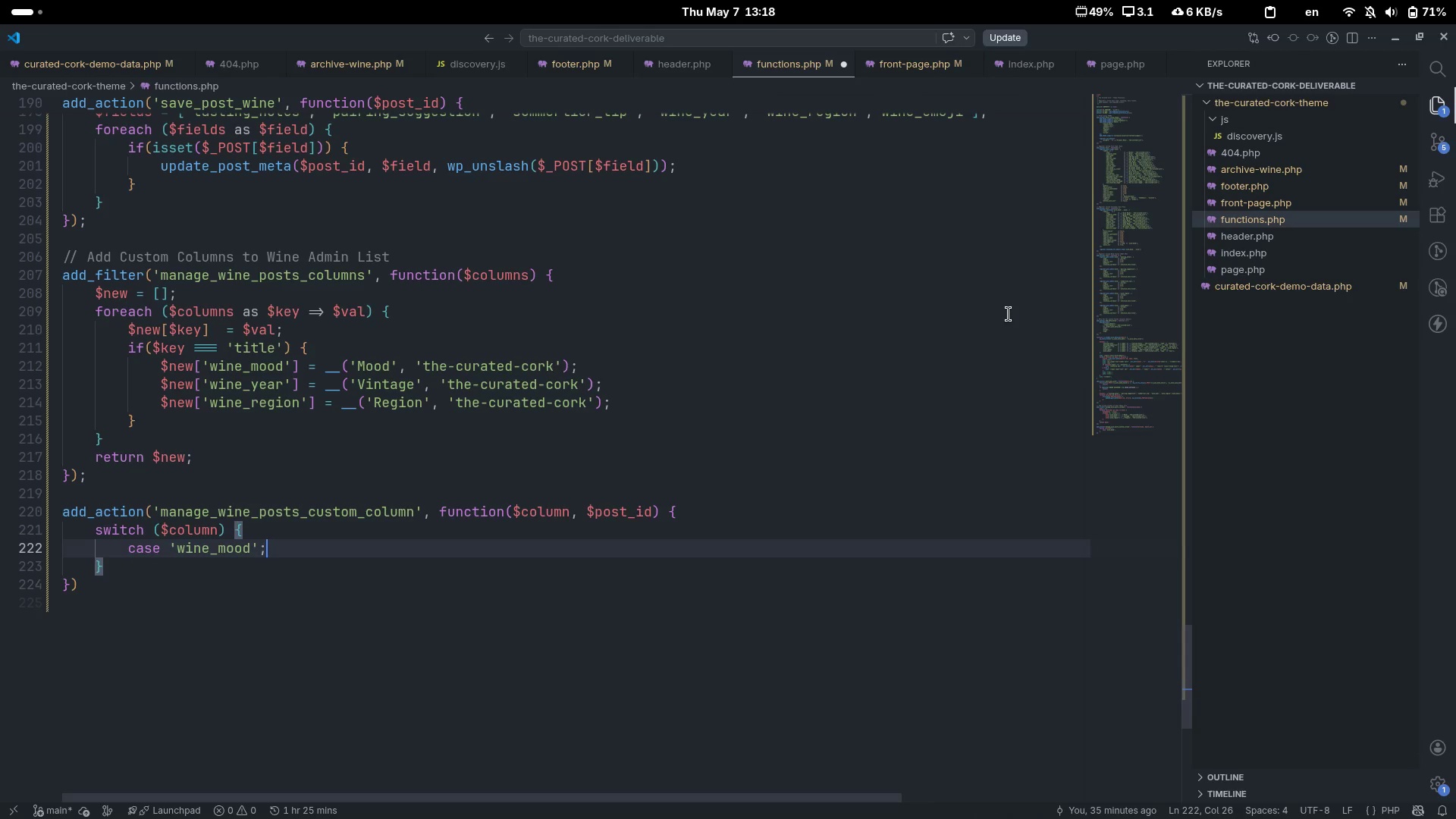 
key(Semicolon)
 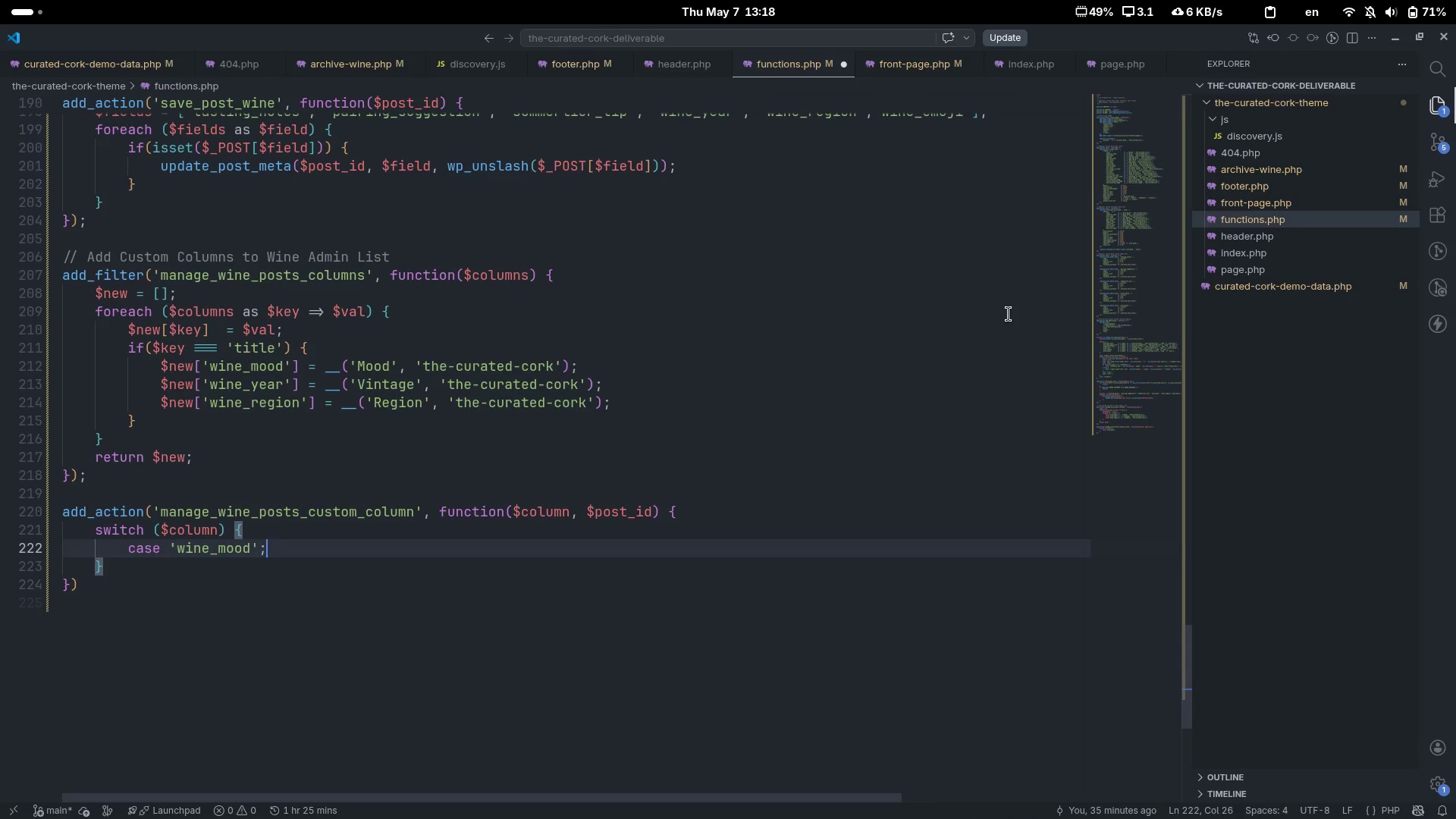 
key(Backspace)
 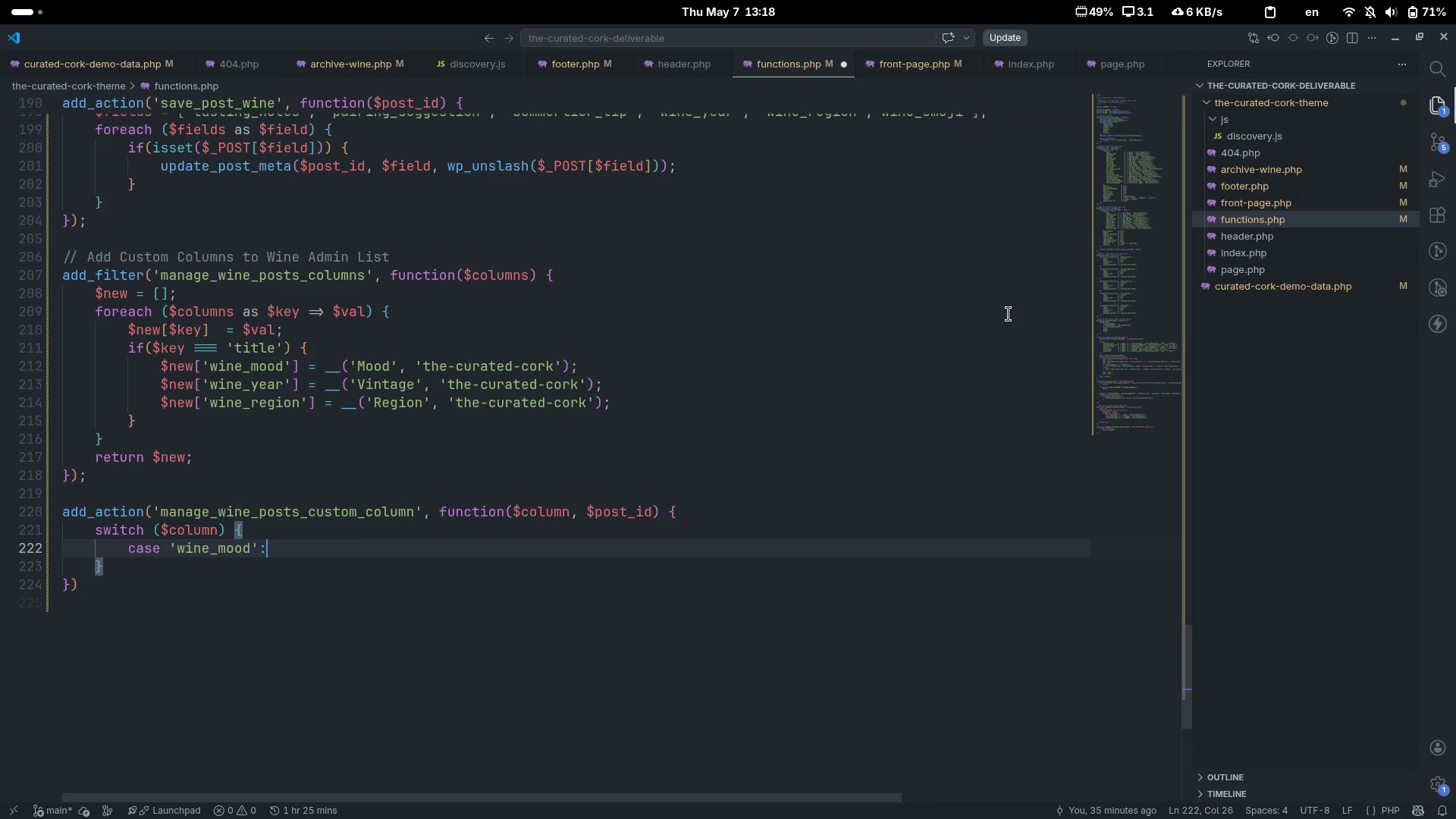 
key(Shift+ShiftLeft)
 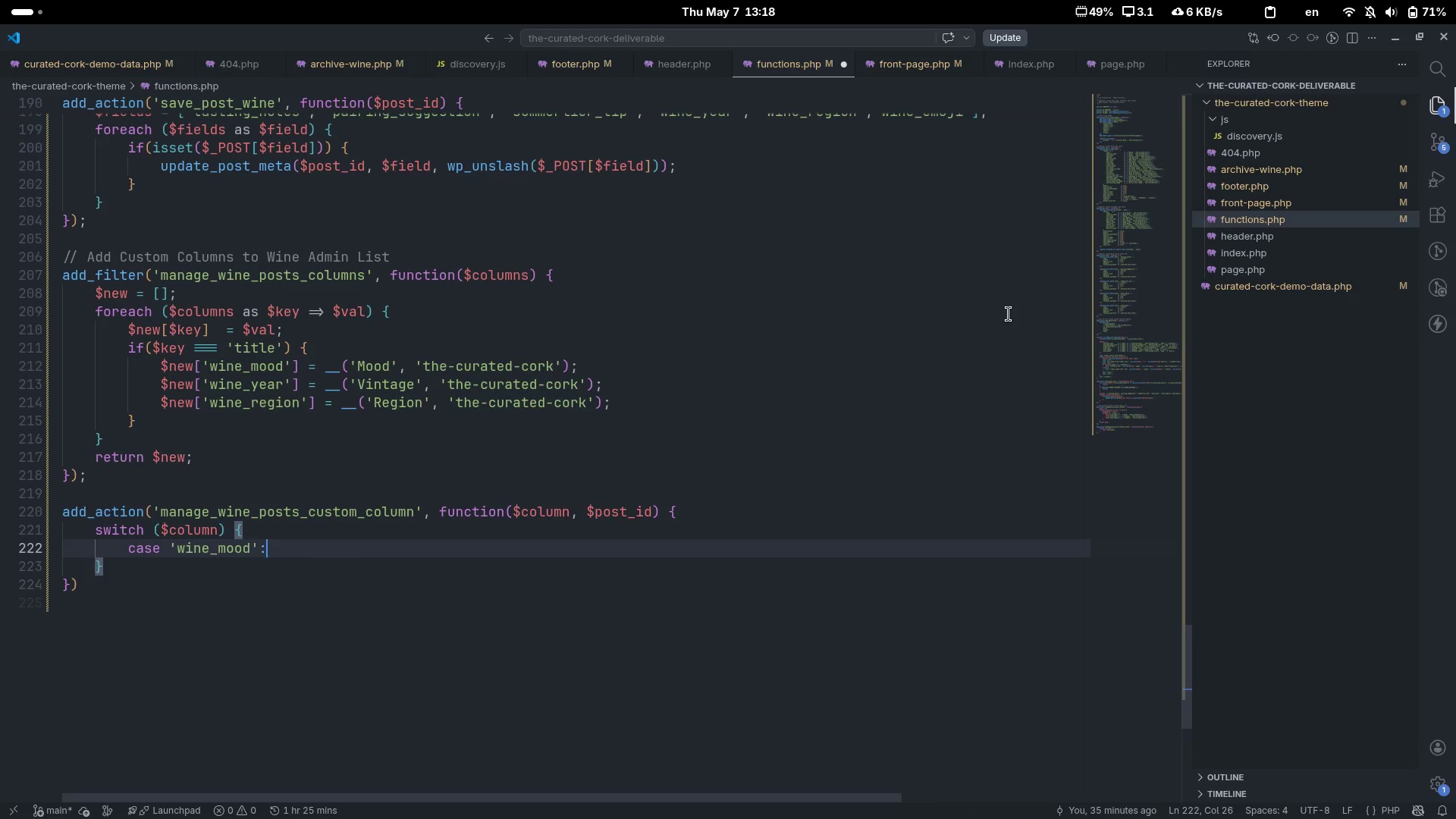 
key(Shift+Semicolon)
 